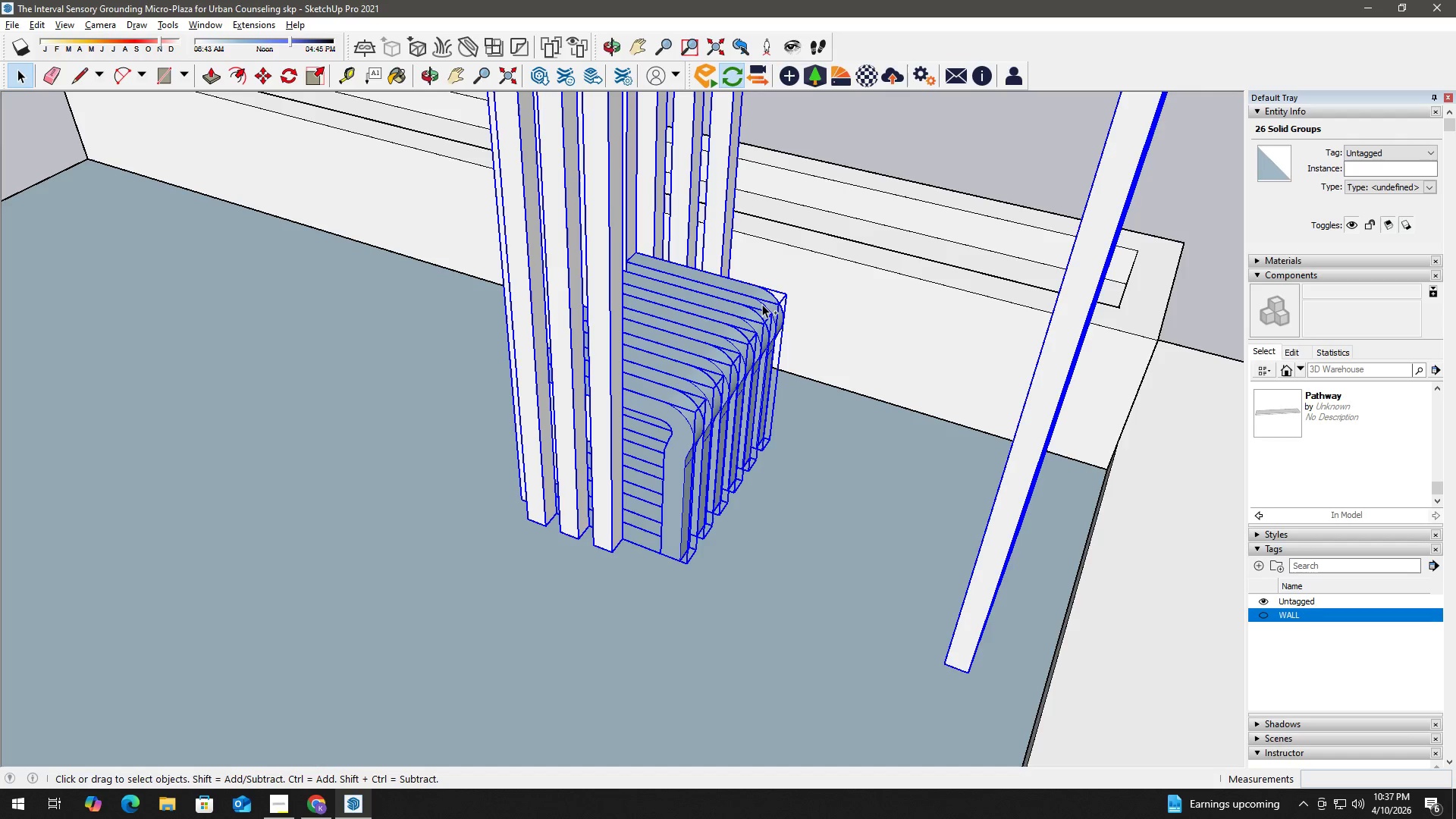 
key(Control+ControlLeft)
 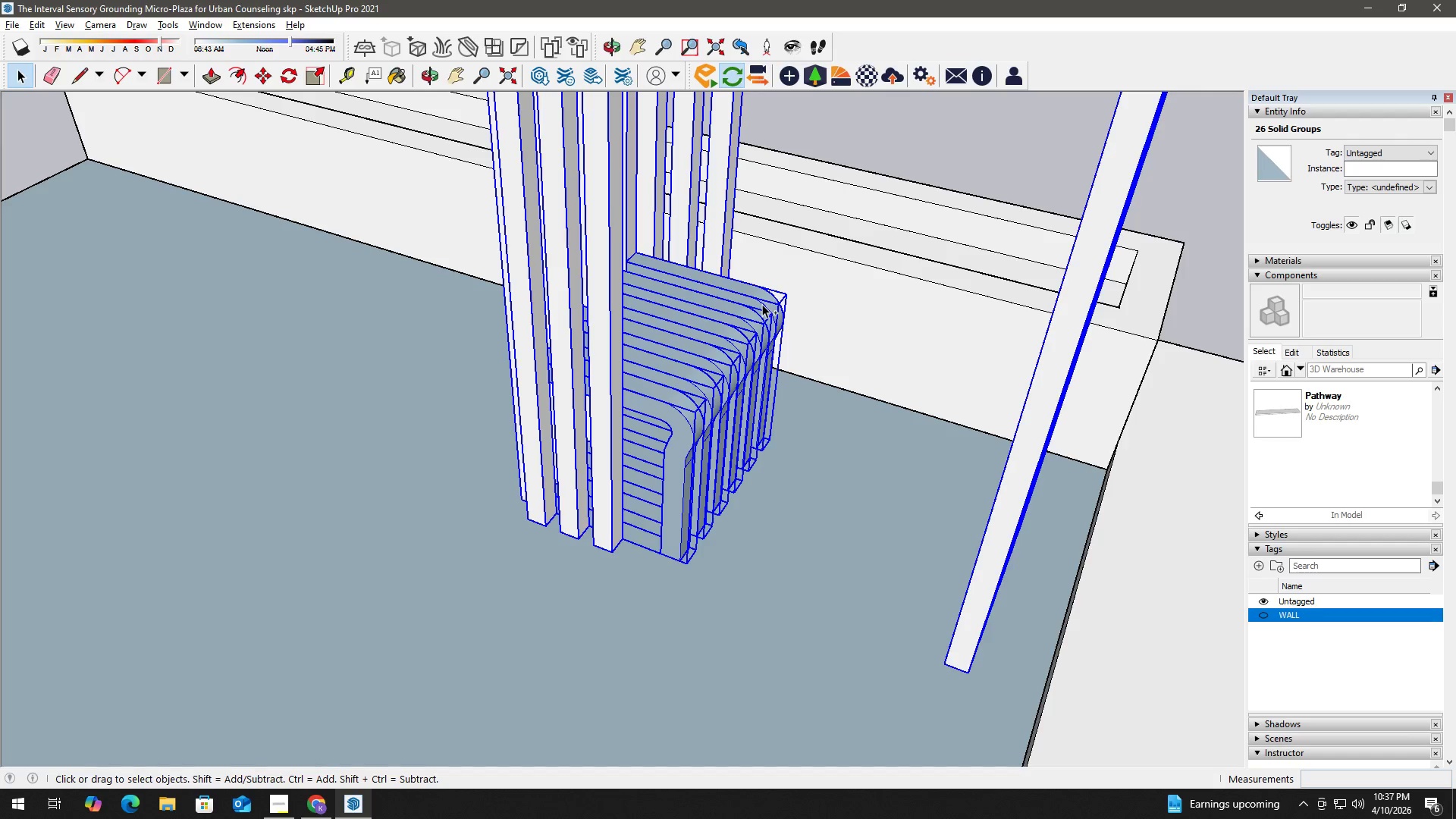 
key(Control+ControlLeft)
 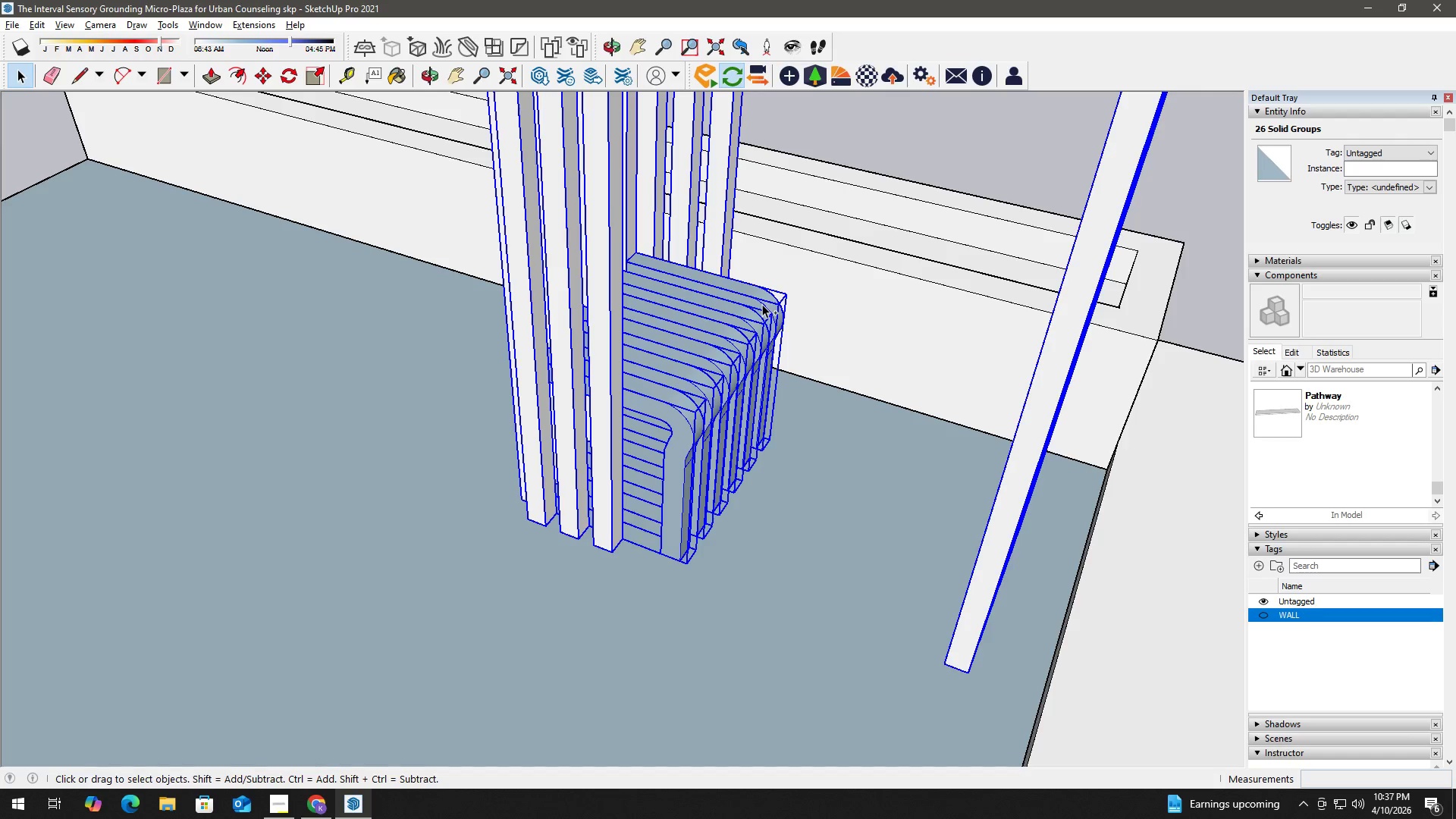 
key(Control+ControlLeft)
 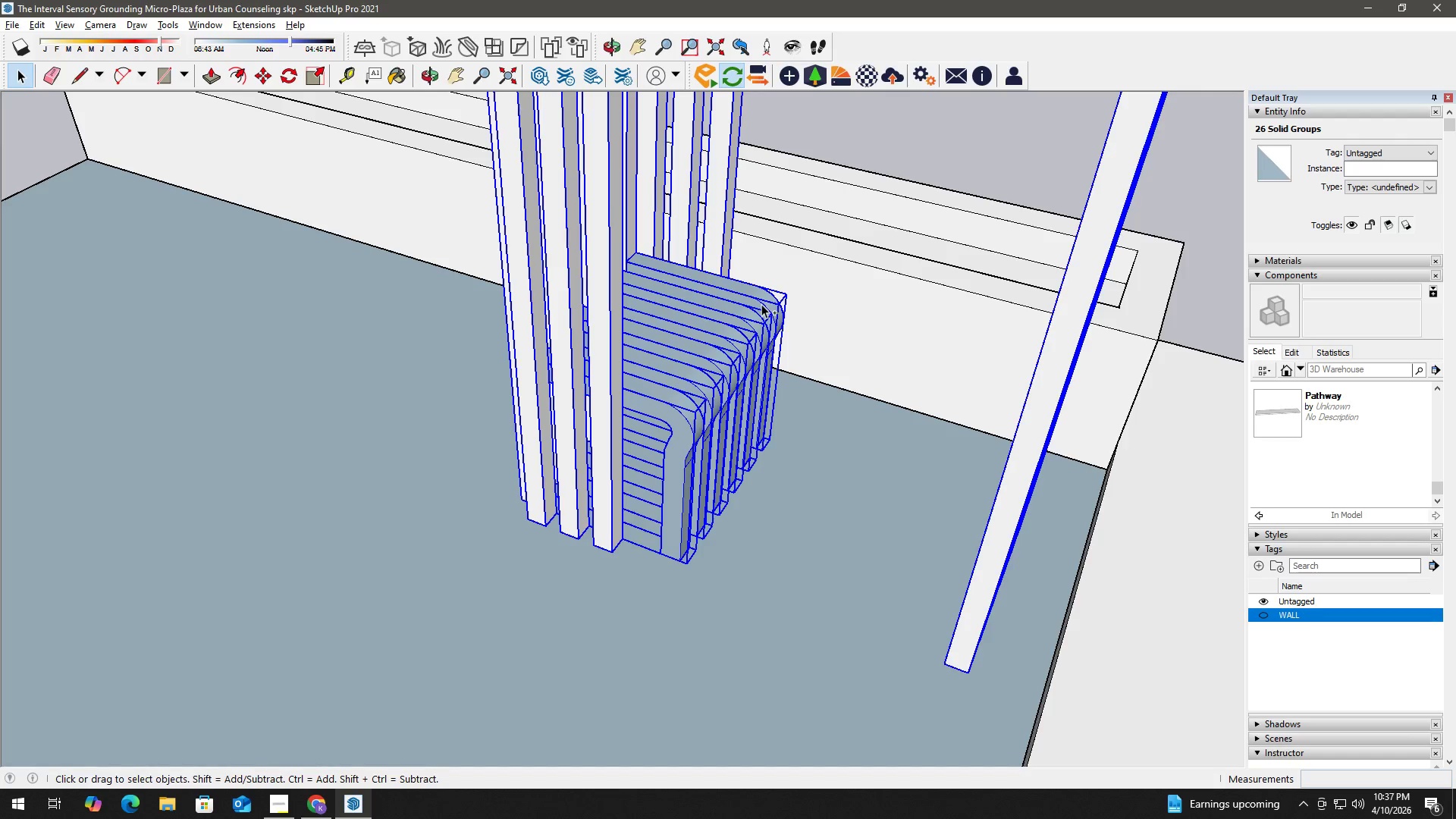 
key(Control+ControlLeft)
 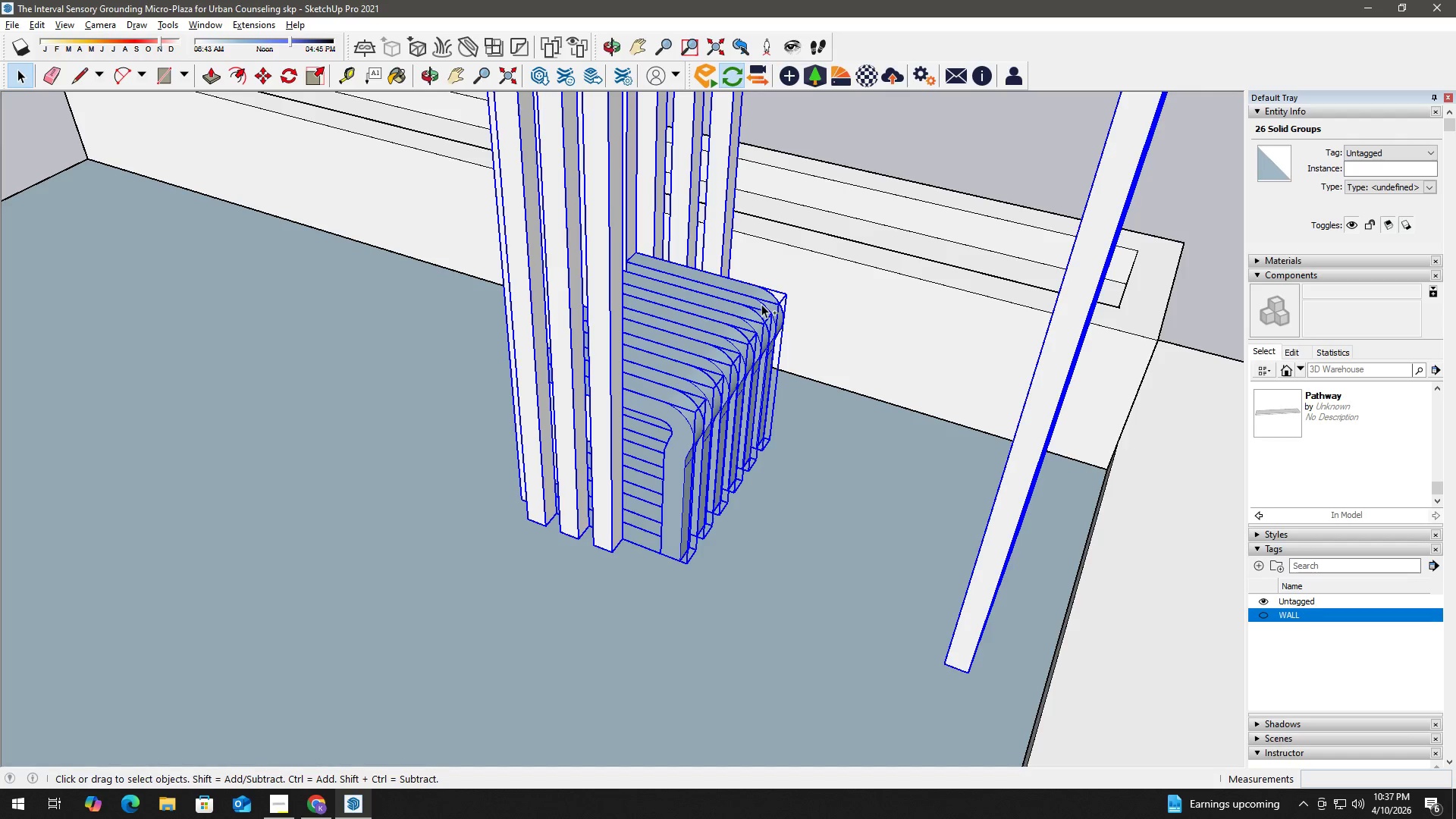 
key(Control+ControlLeft)
 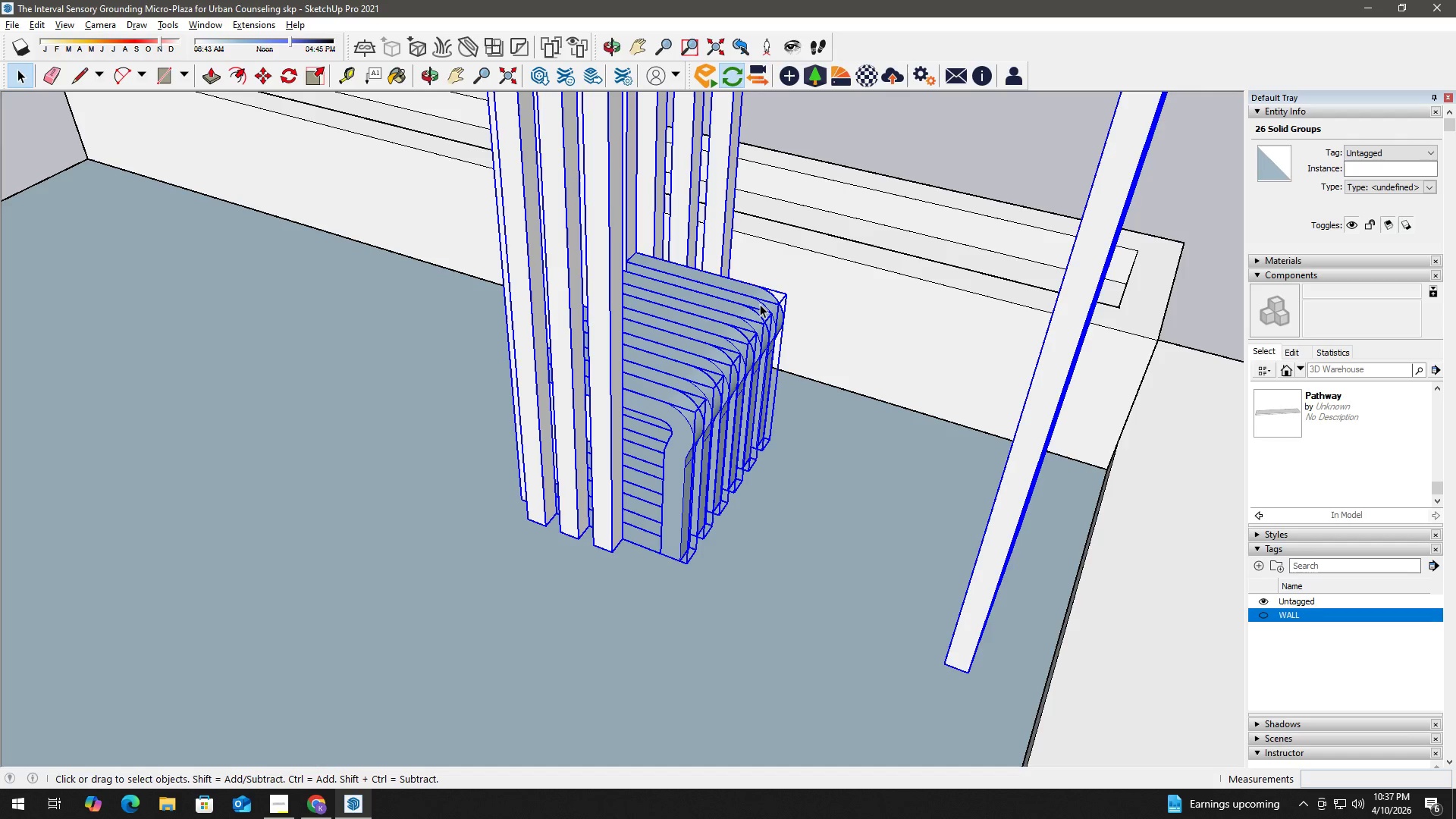 
hold_key(key=ControlLeft, duration=26.91)
right_click([757, 303])
 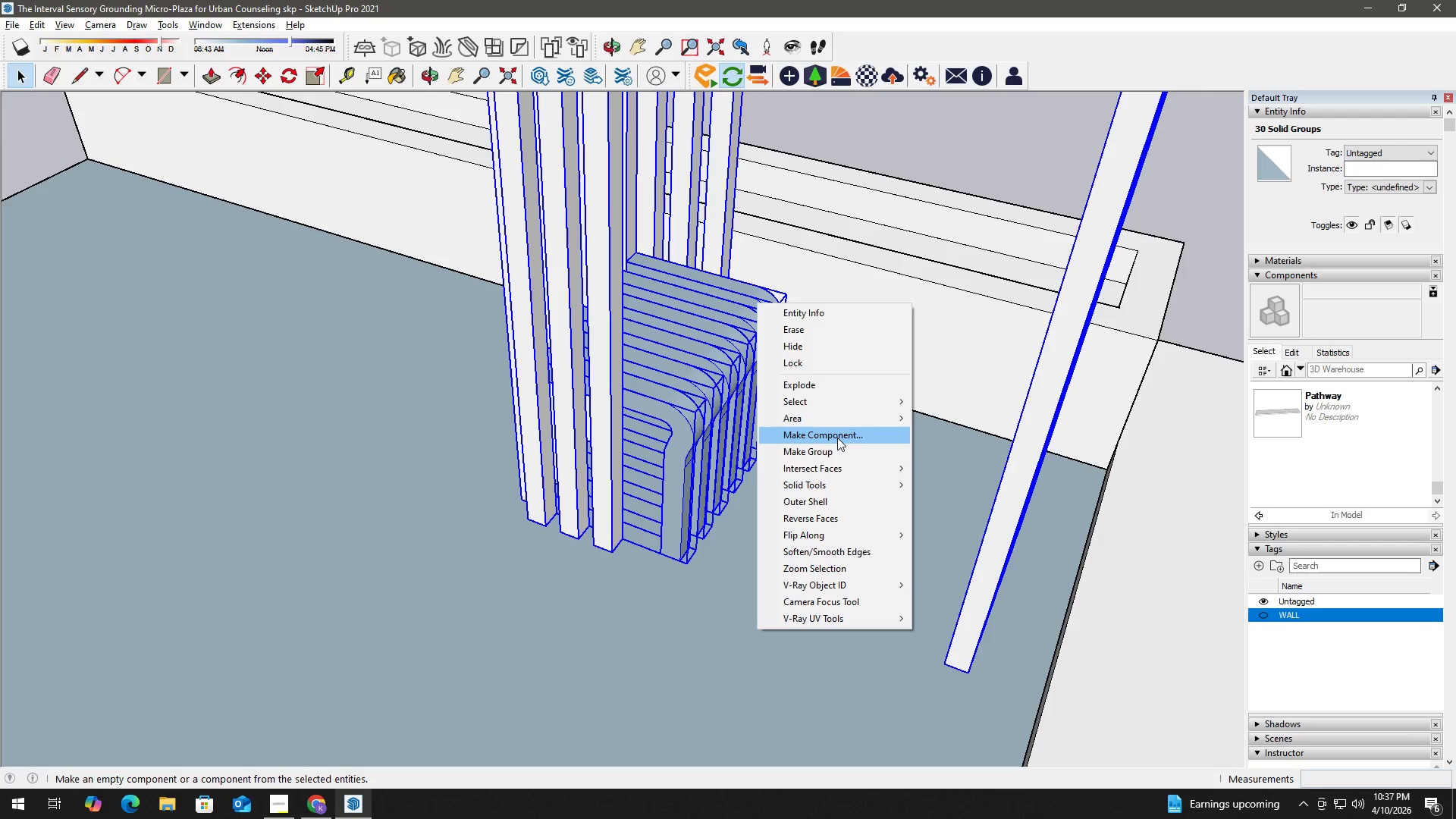 
left_click([839, 438])
 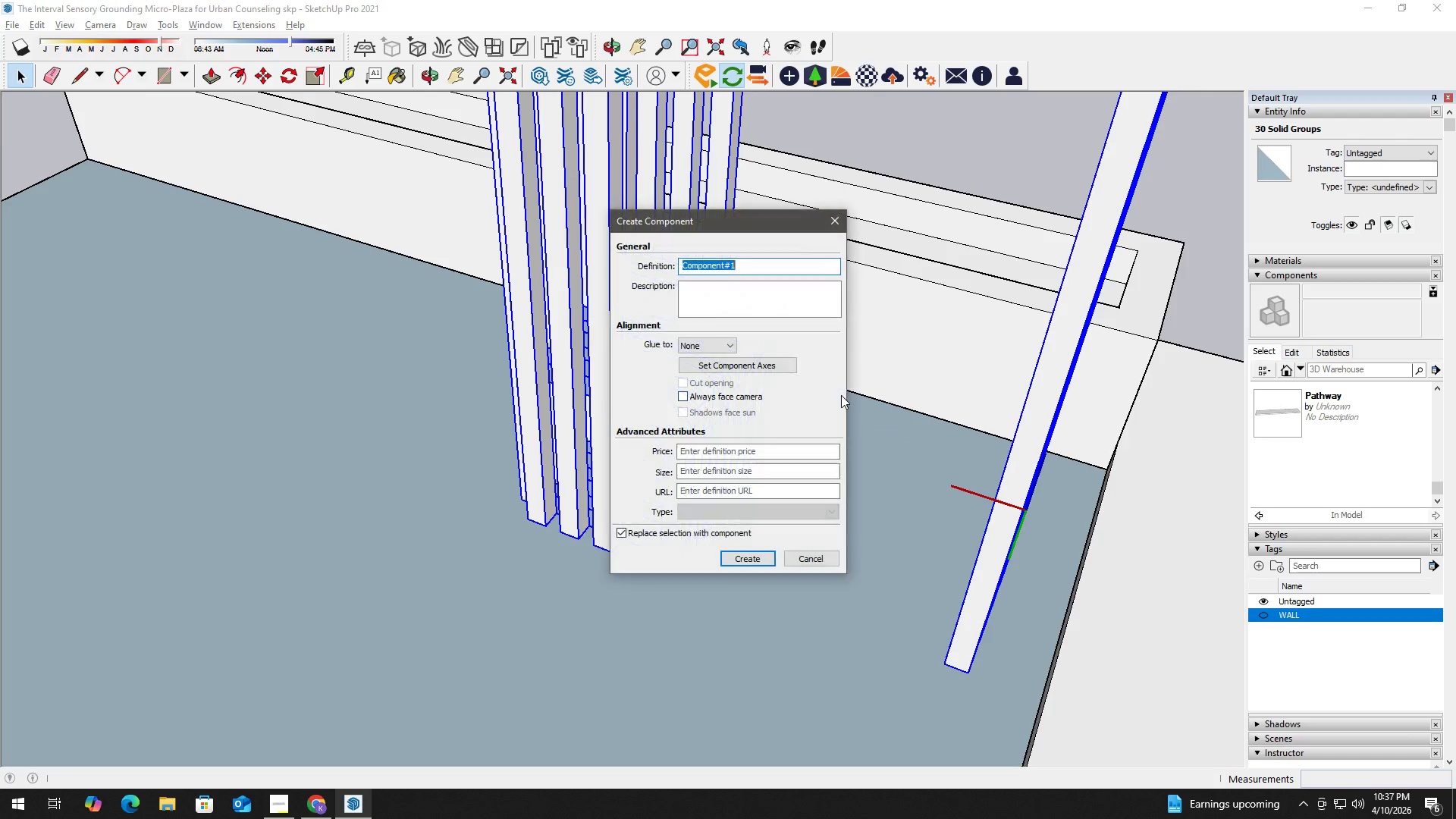 
type(Pod)
 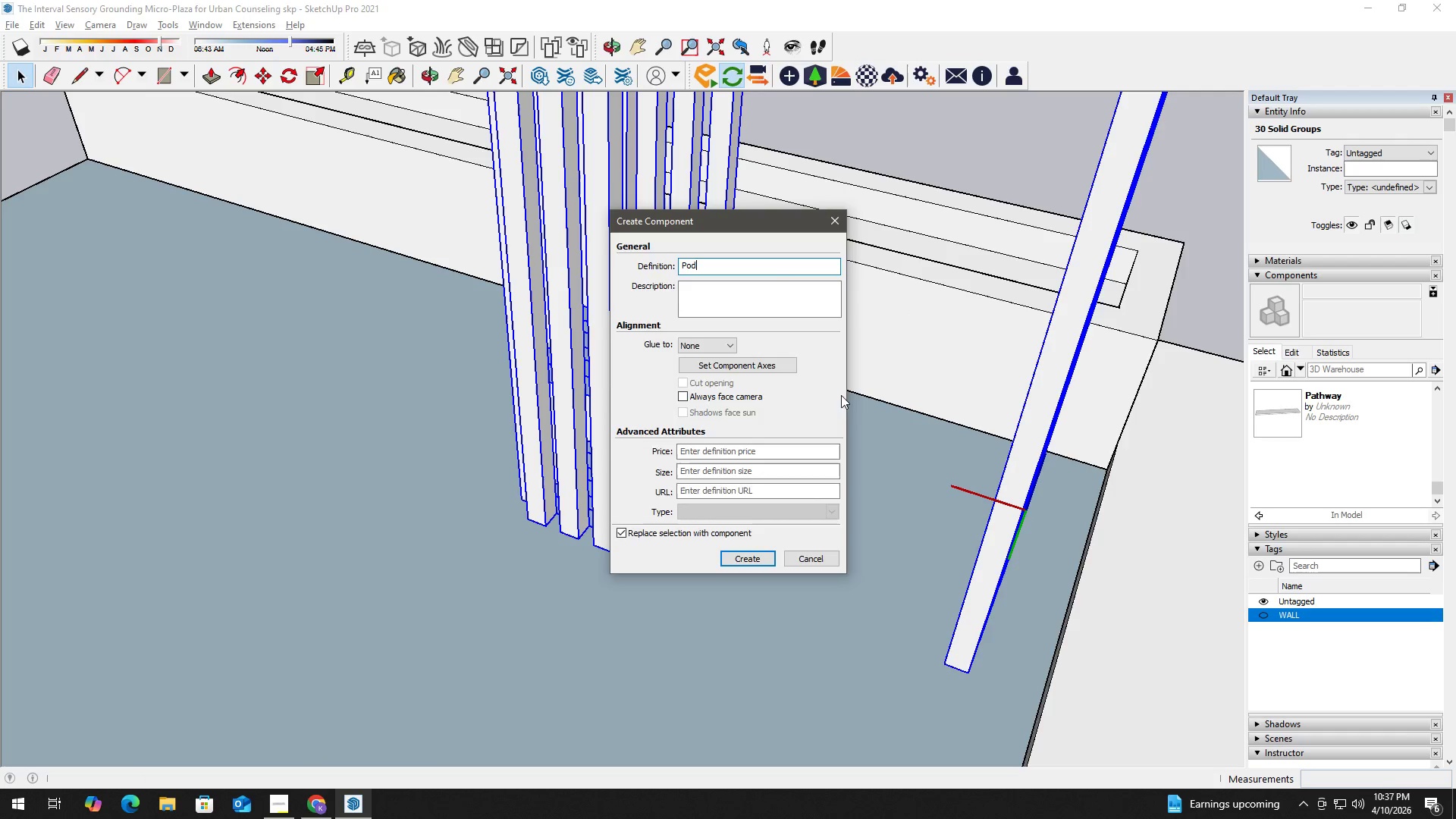 
key(Enter)
 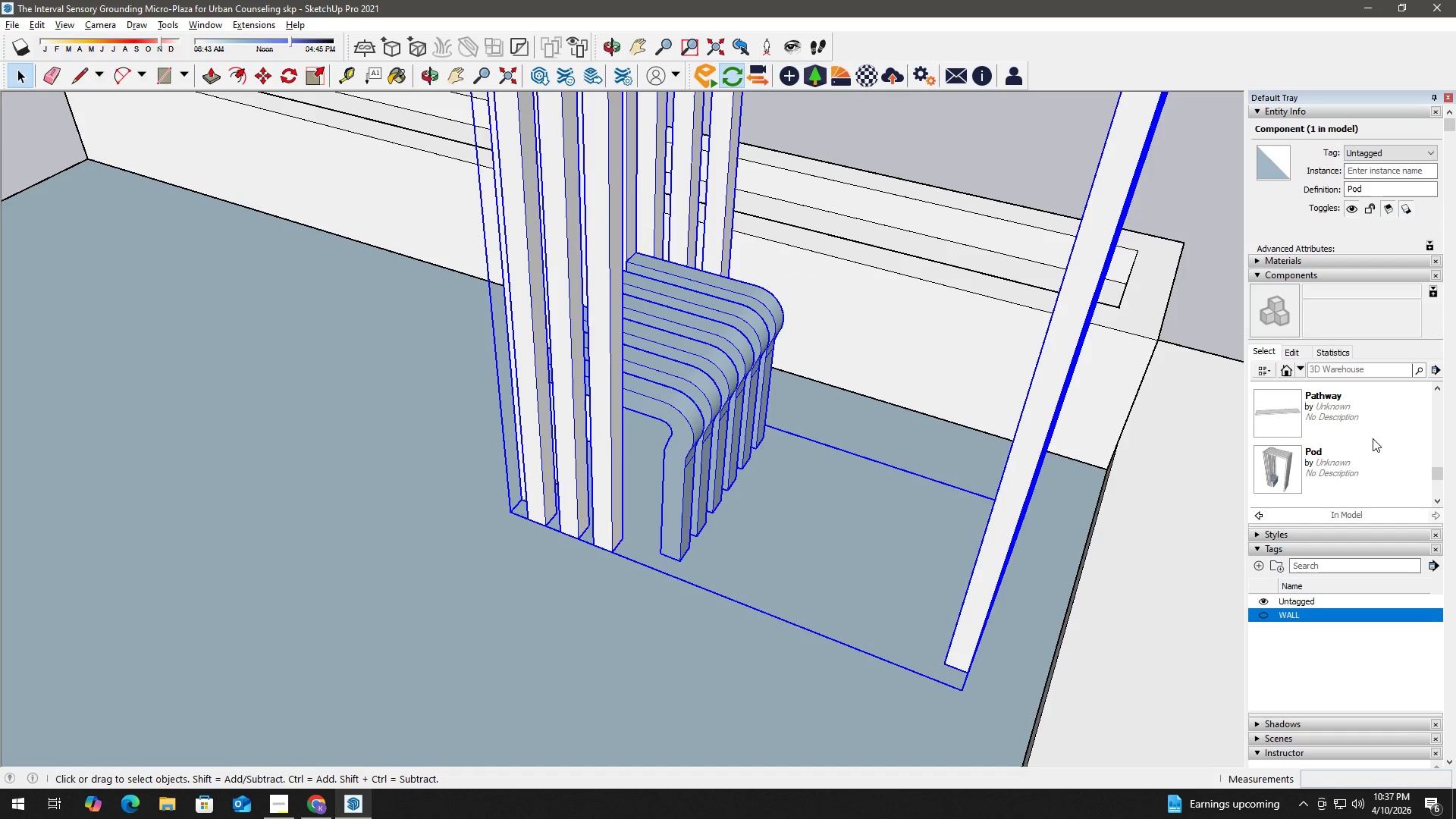 
scroll: coordinate [1371, 445], scroll_direction: down, amount: 2.0
 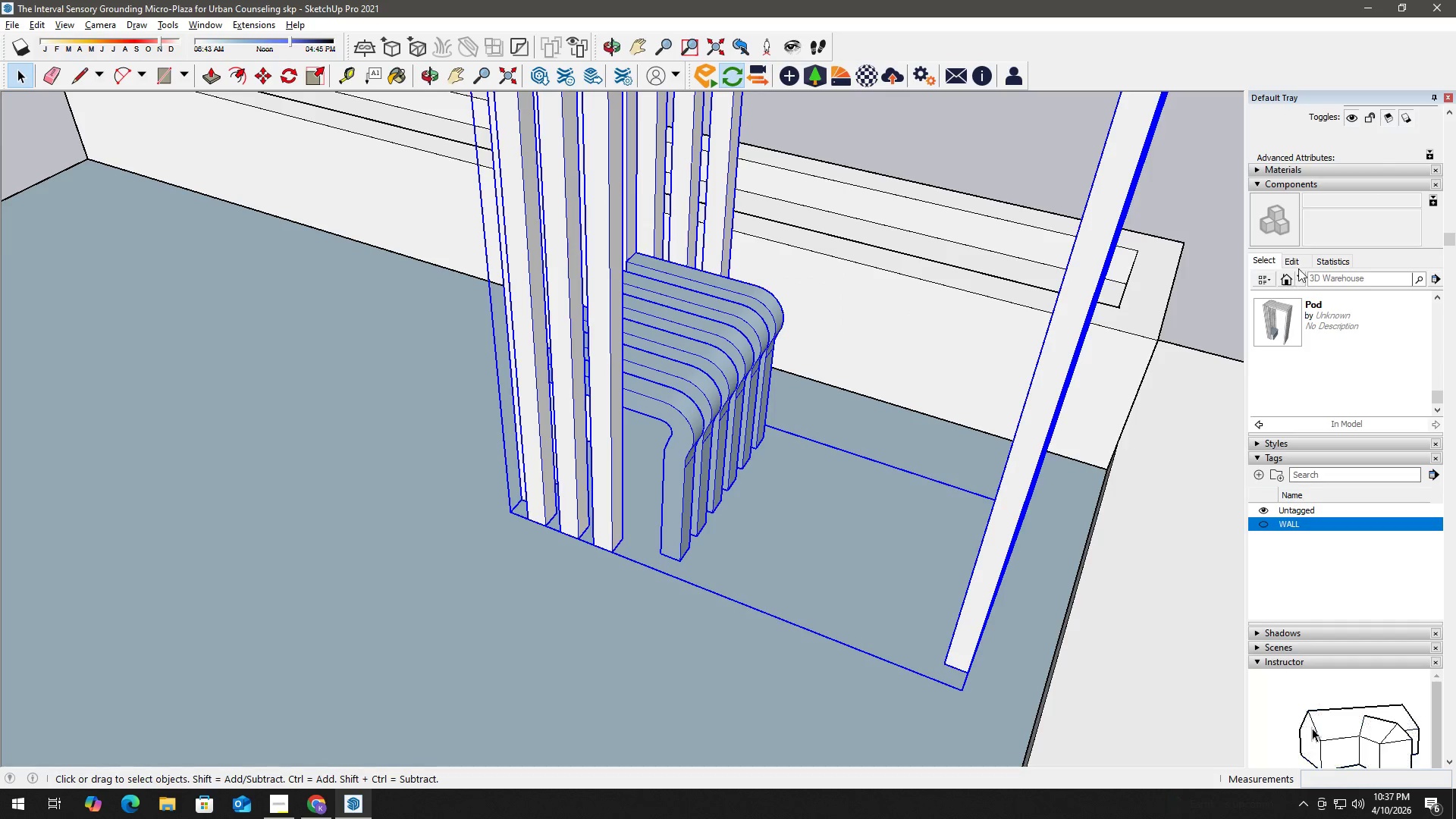 
scroll: coordinate [1357, 353], scroll_direction: up, amount: 4.0
 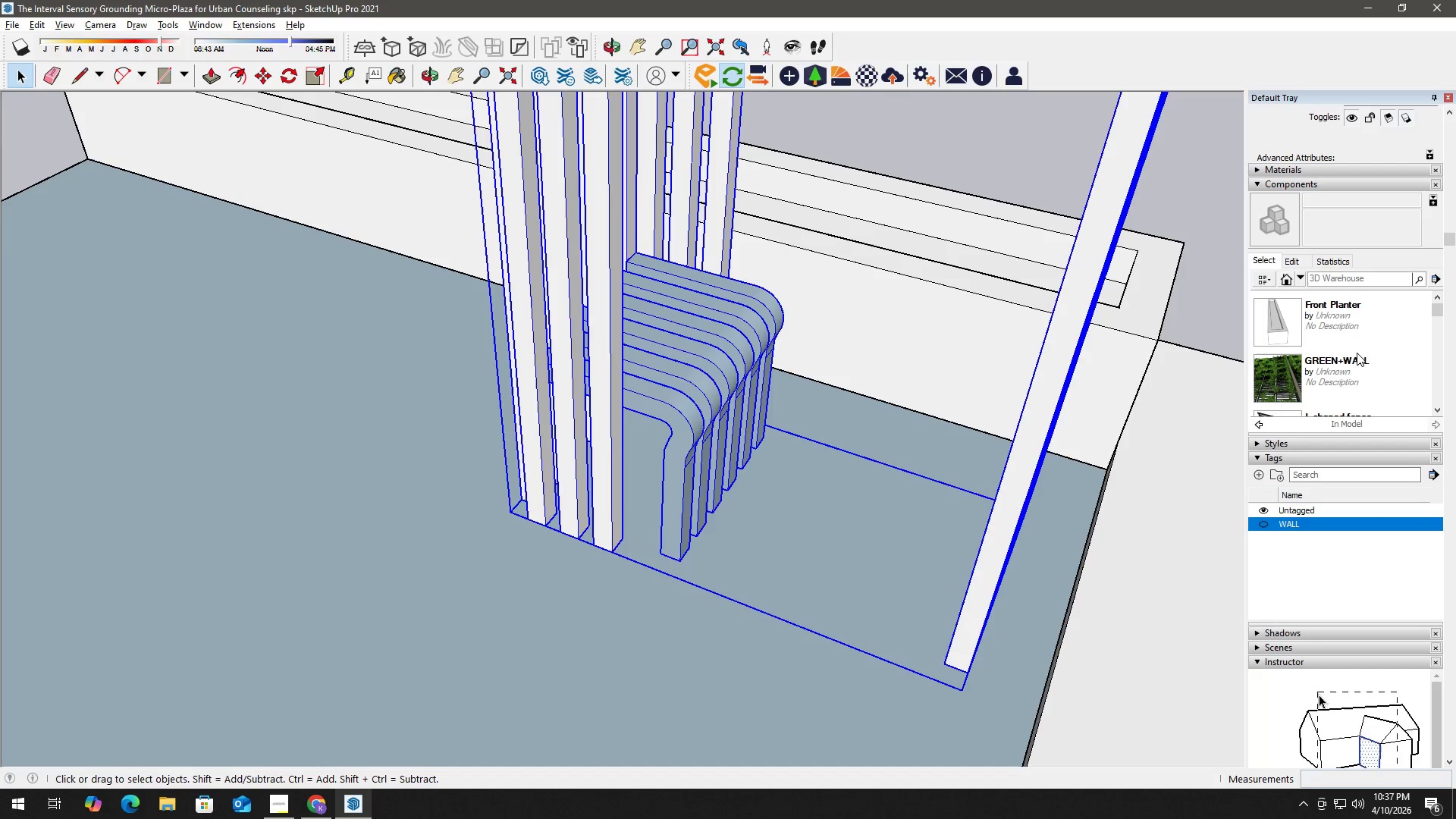 
scroll: coordinate [1357, 353], scroll_direction: down, amount: 1.0
 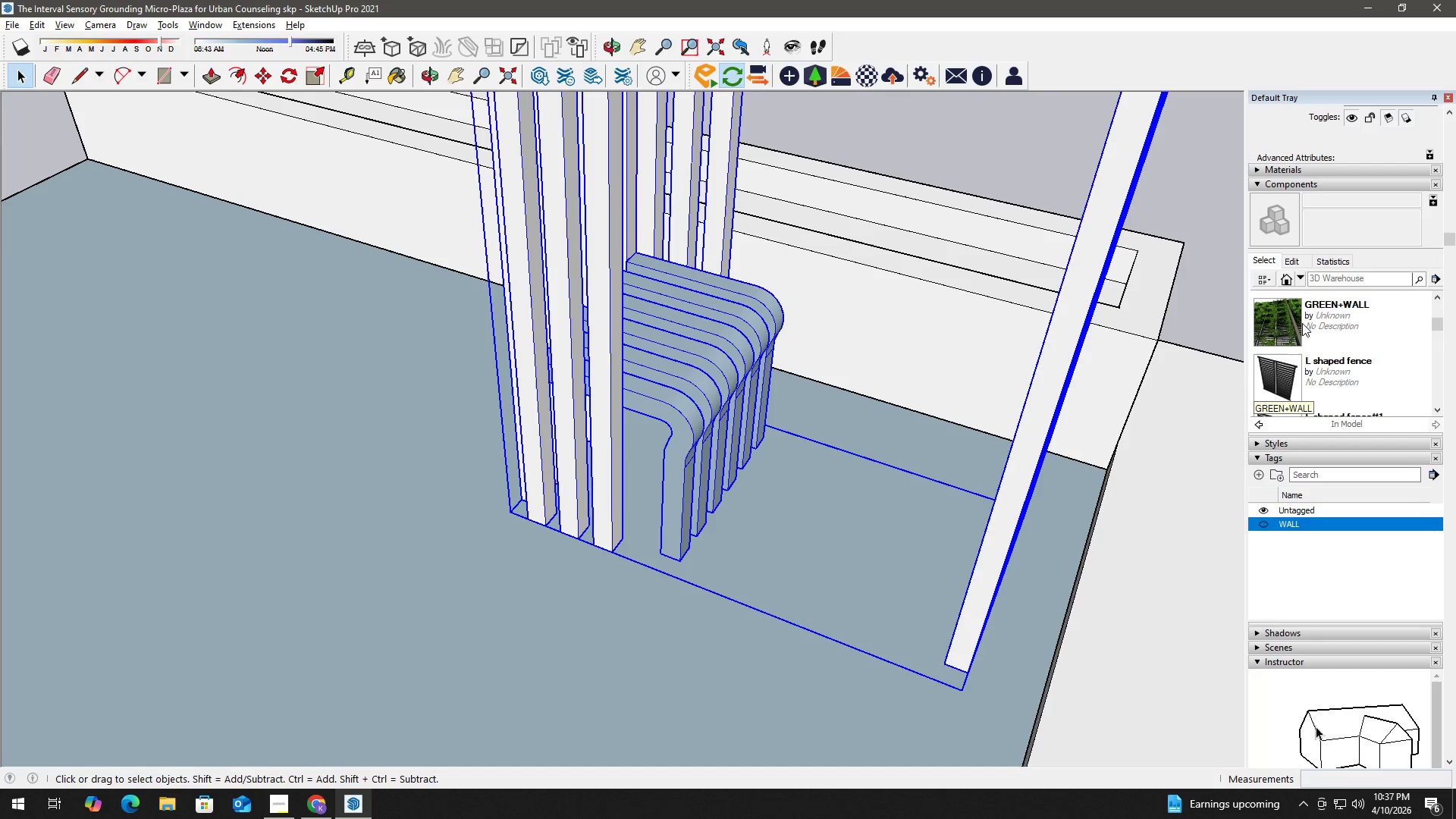 
right_click([1290, 323])
 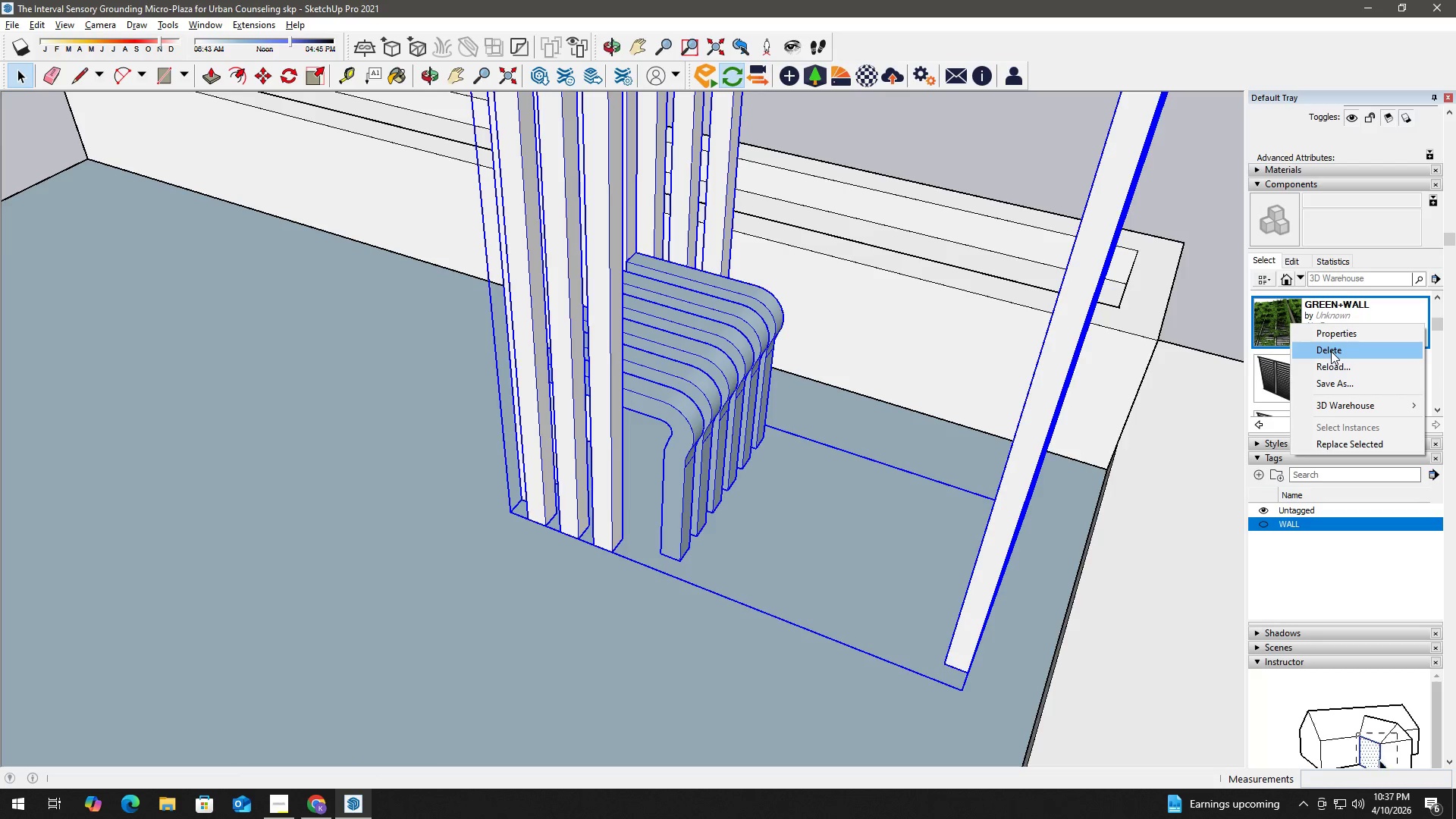 
left_click([1331, 351])
 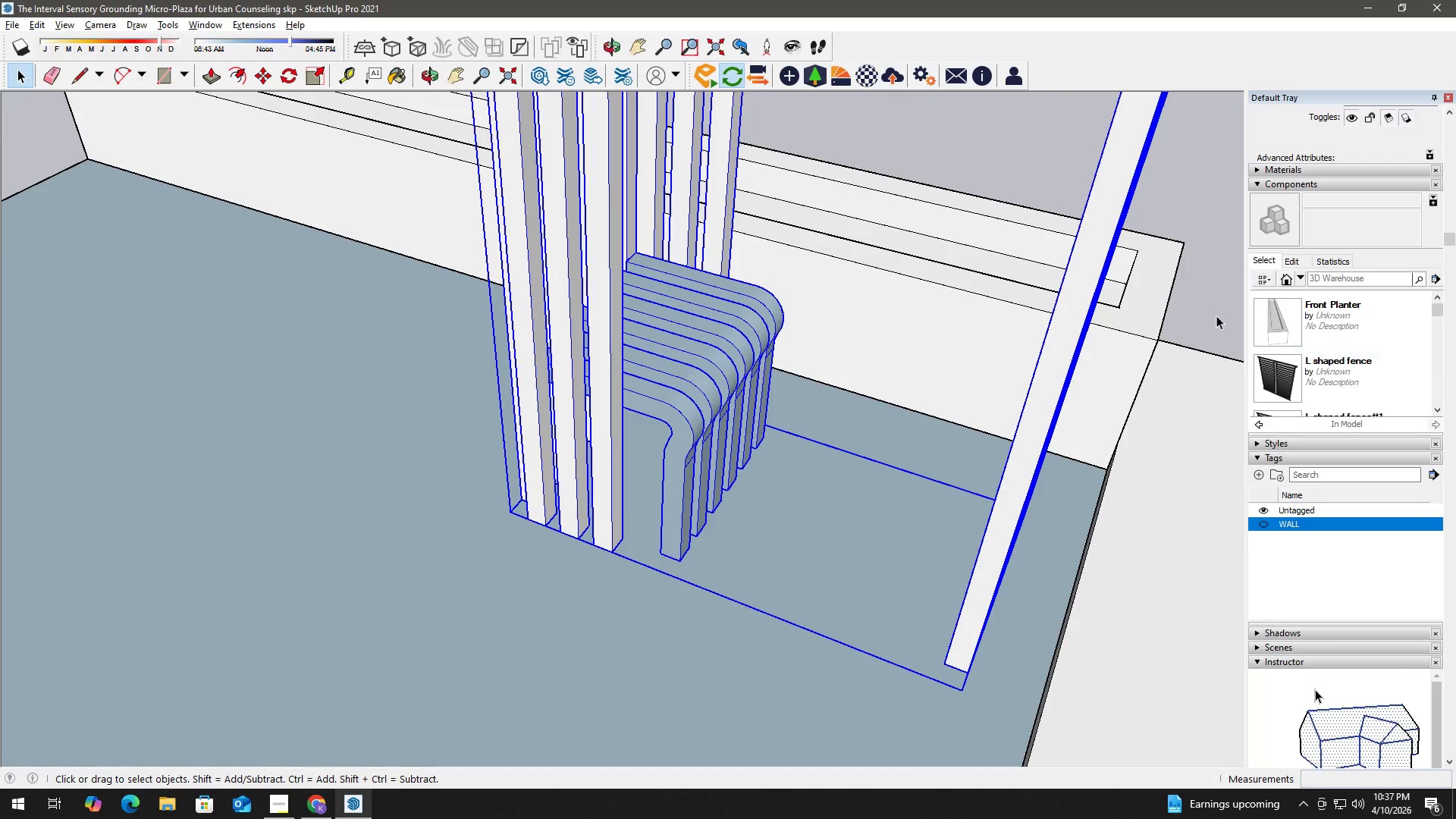 
scroll: coordinate [980, 318], scroll_direction: down, amount: 19.0
 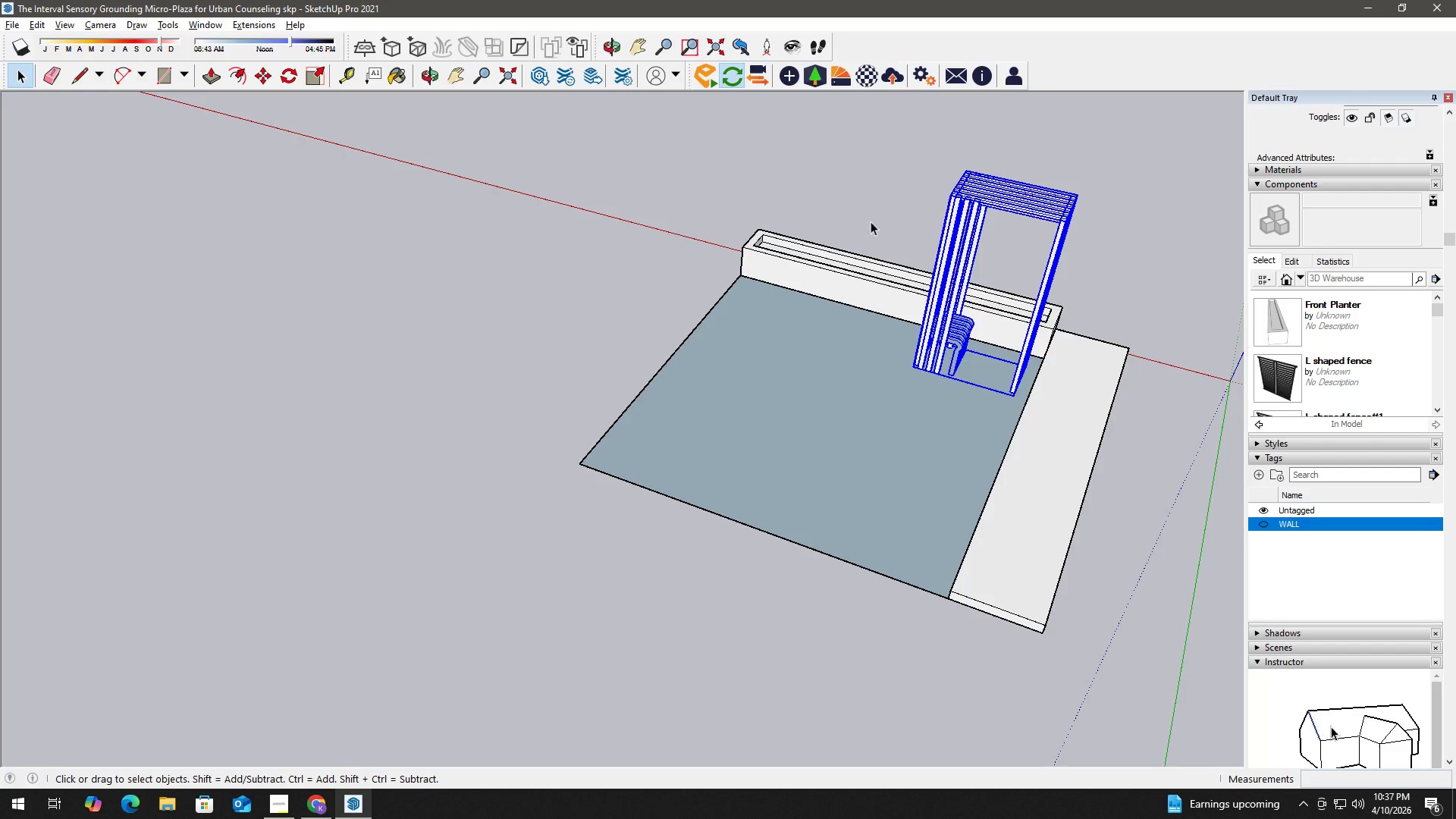 
left_click([838, 202])
 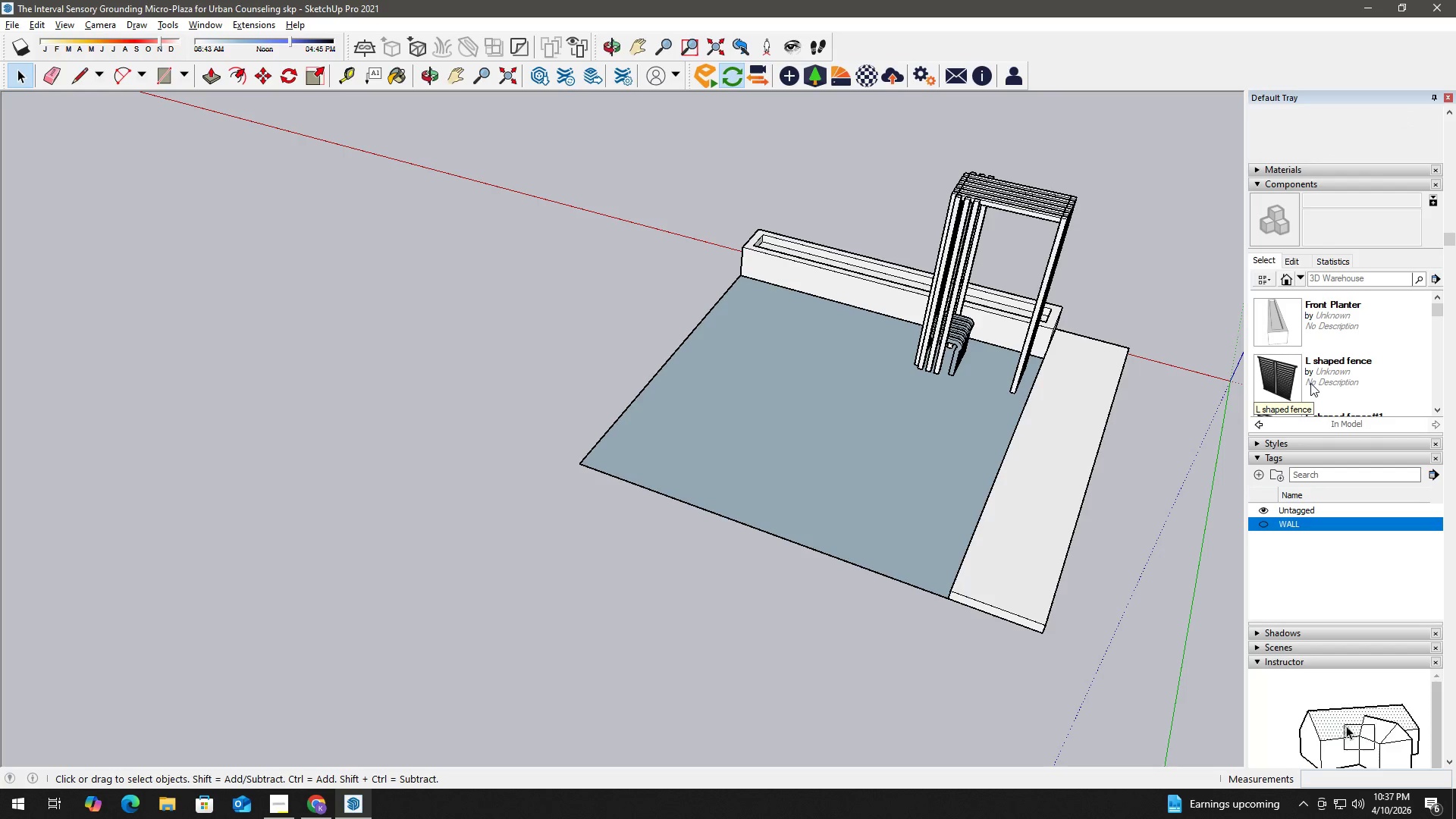 
left_click([1332, 364])
 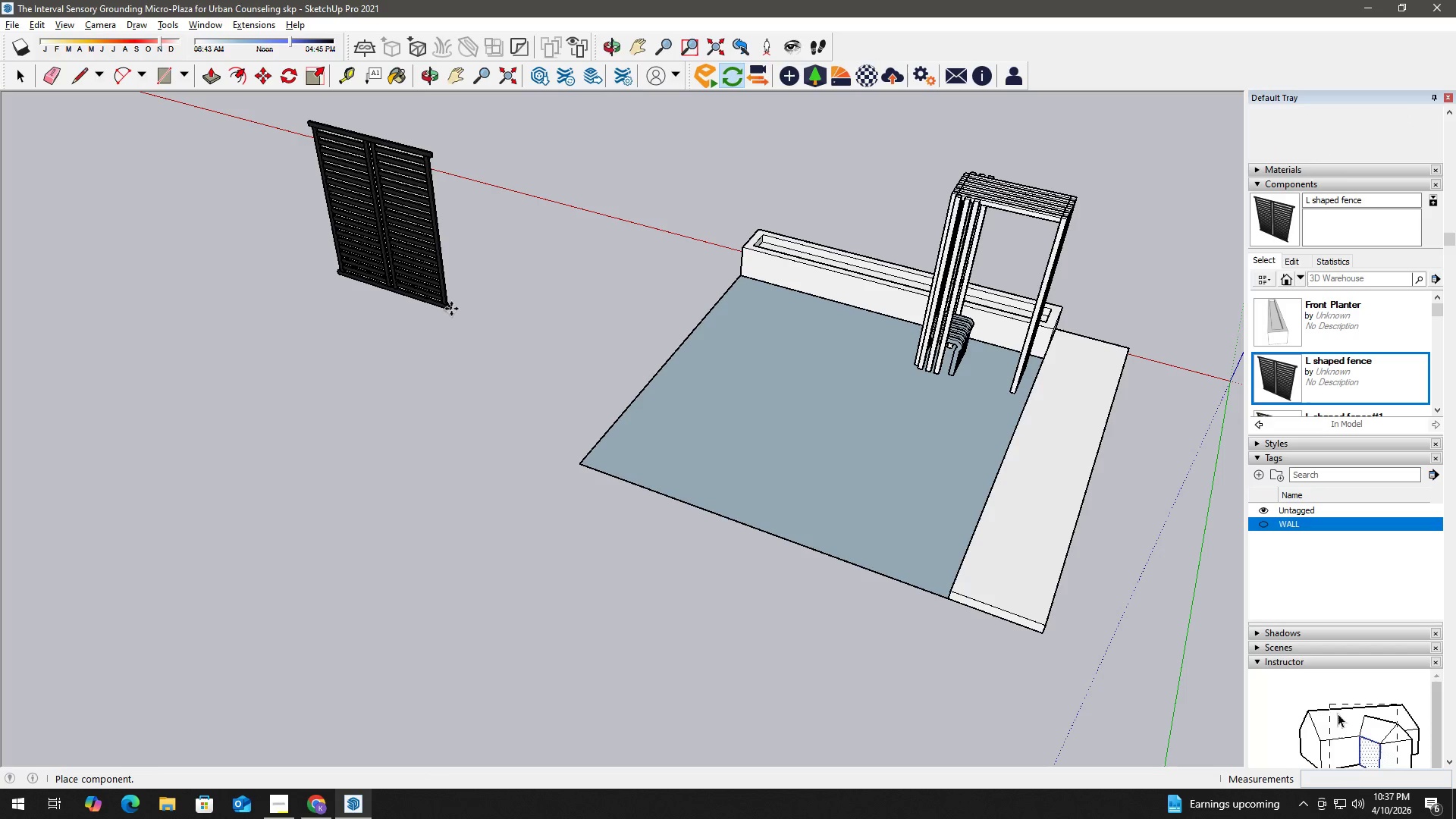 
key(Space)
 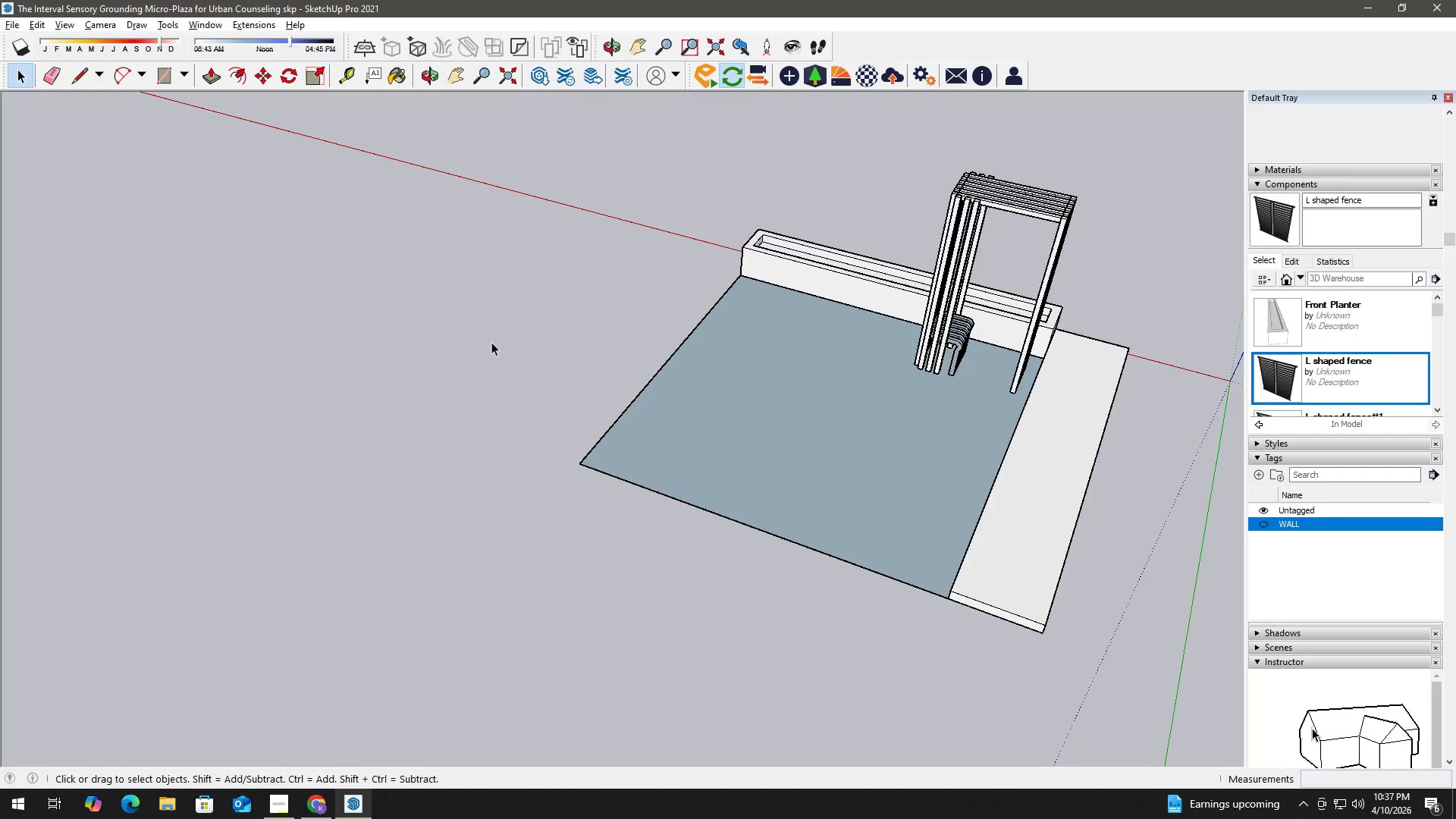 
scroll: coordinate [1341, 384], scroll_direction: down, amount: 7.0
 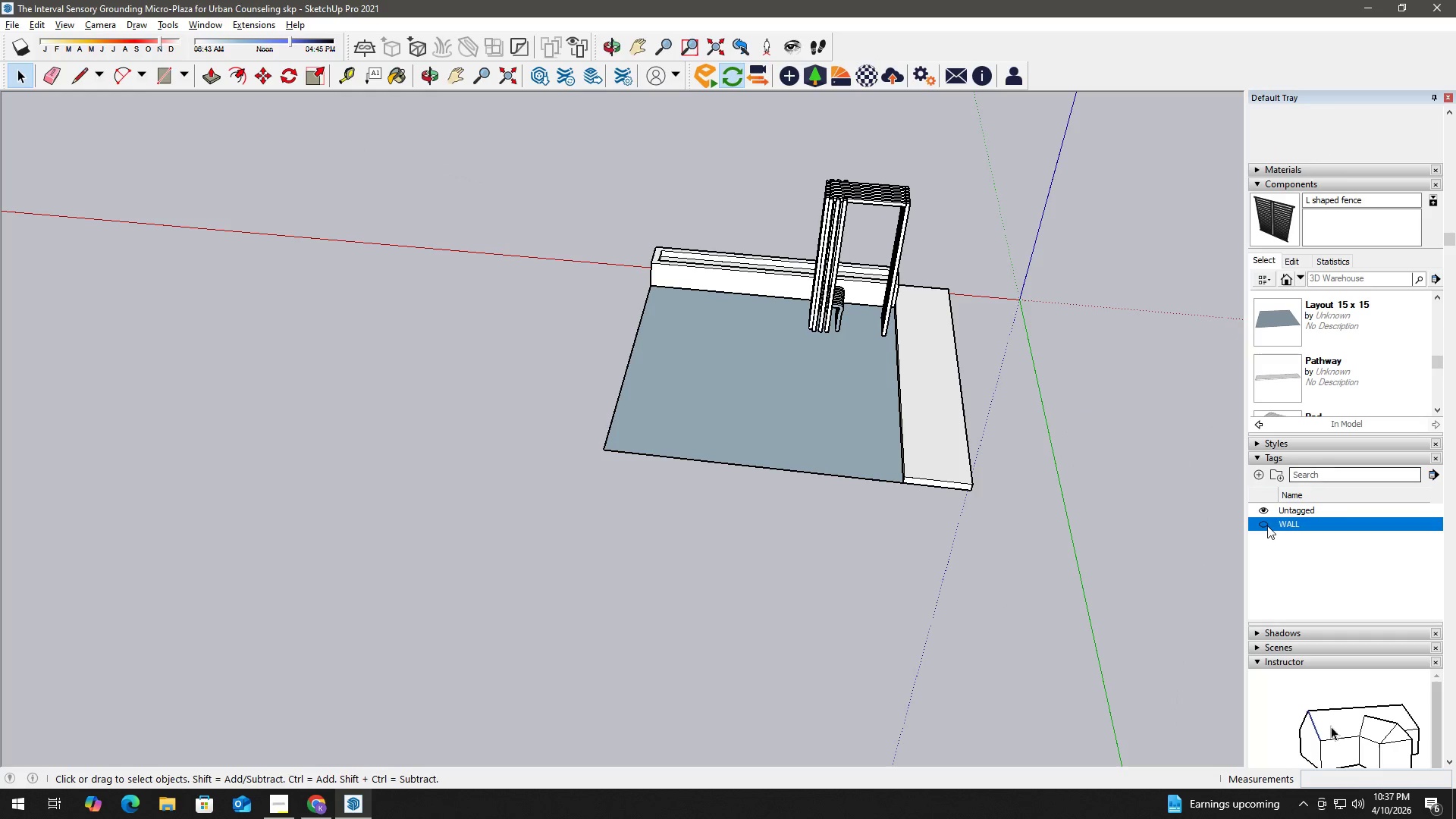 
left_click([1265, 522])
 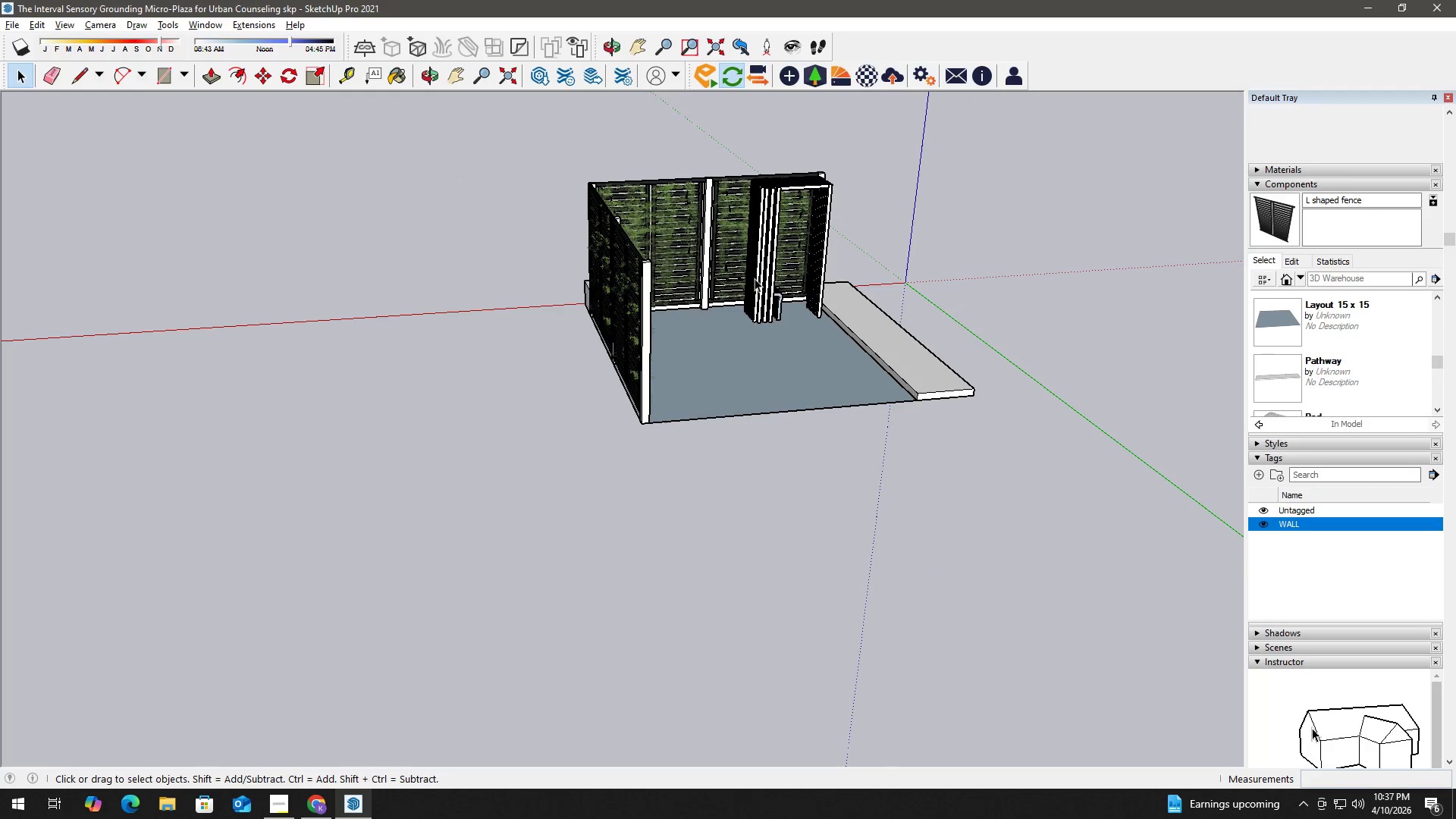 
left_click([608, 235])
 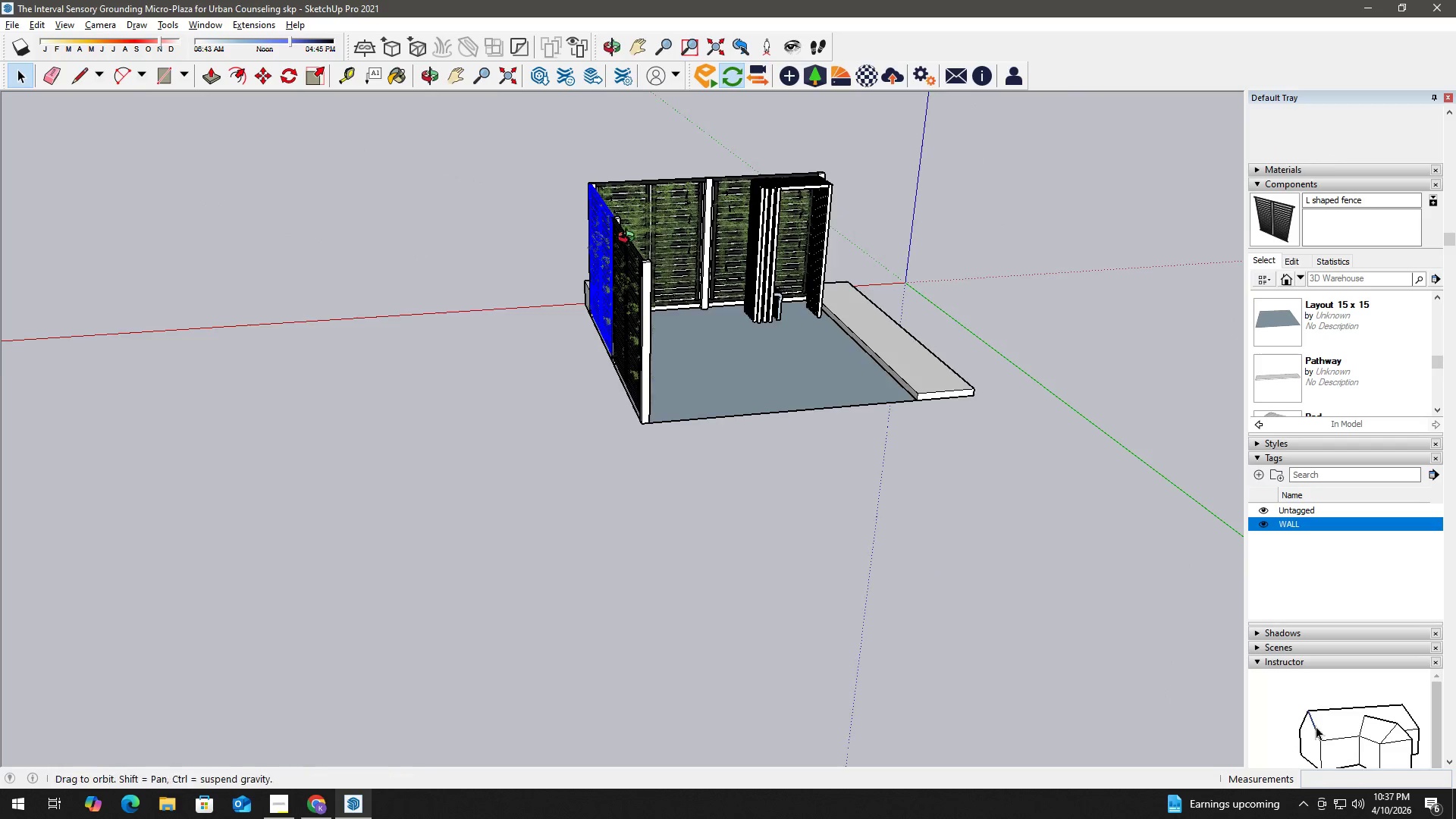 
hold_key(key=ControlLeft, duration=0.33)
 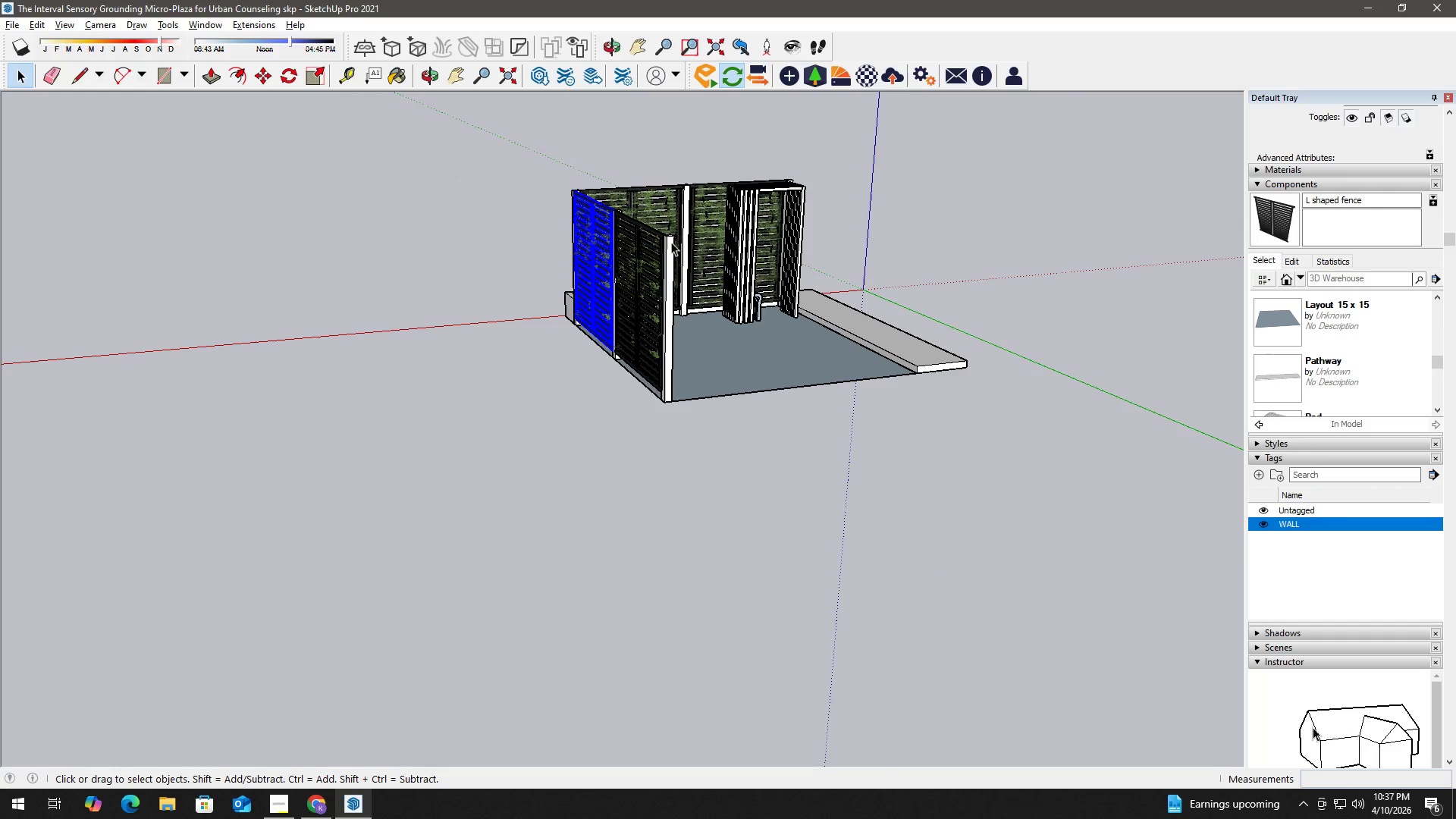 
hold_key(key=ControlLeft, duration=1.02)
left_click_drag(start_coordinate=[679, 257], to_coordinate=[541, 165])
 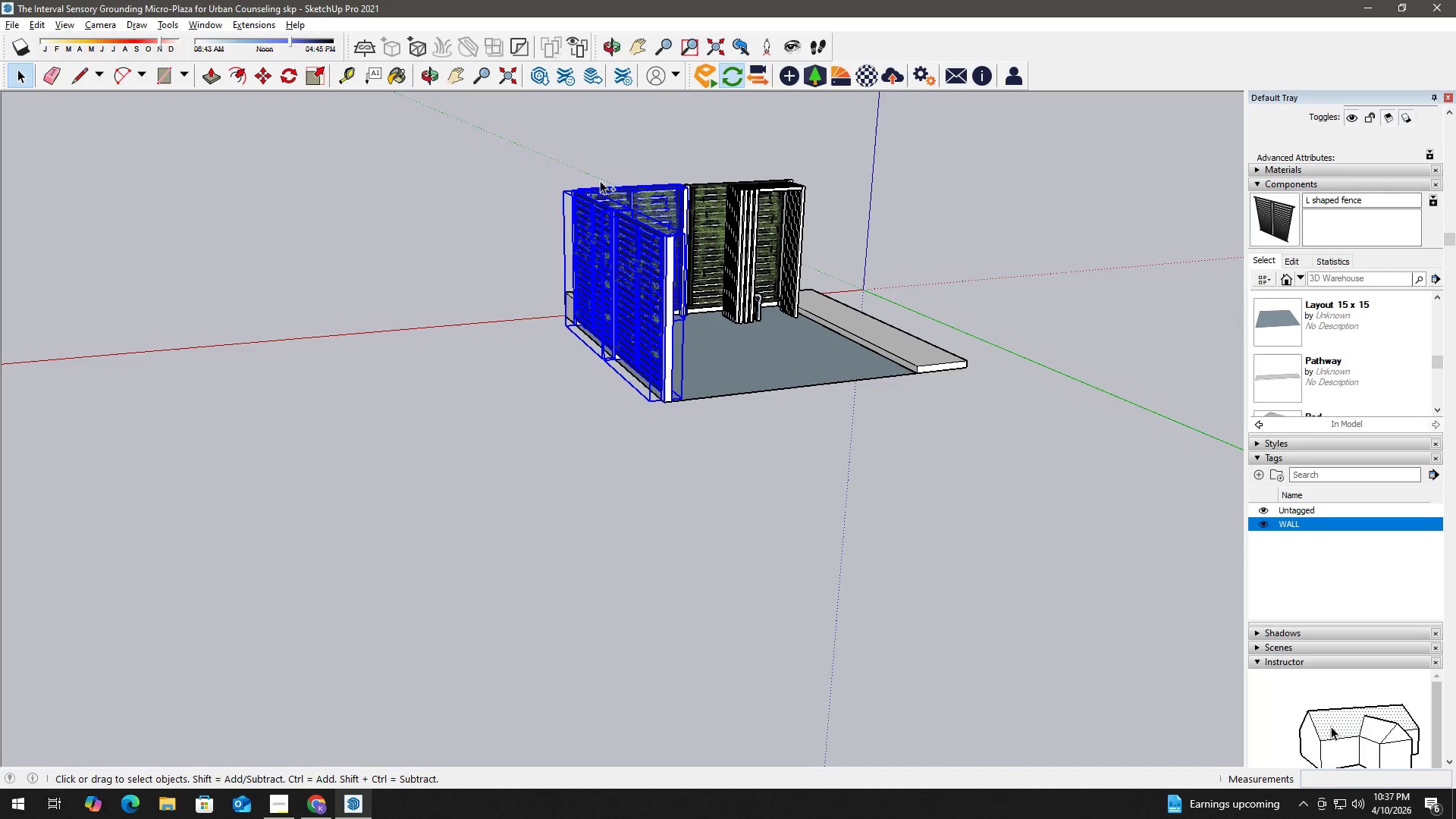 
hold_key(key=ControlLeft, duration=1.51)
 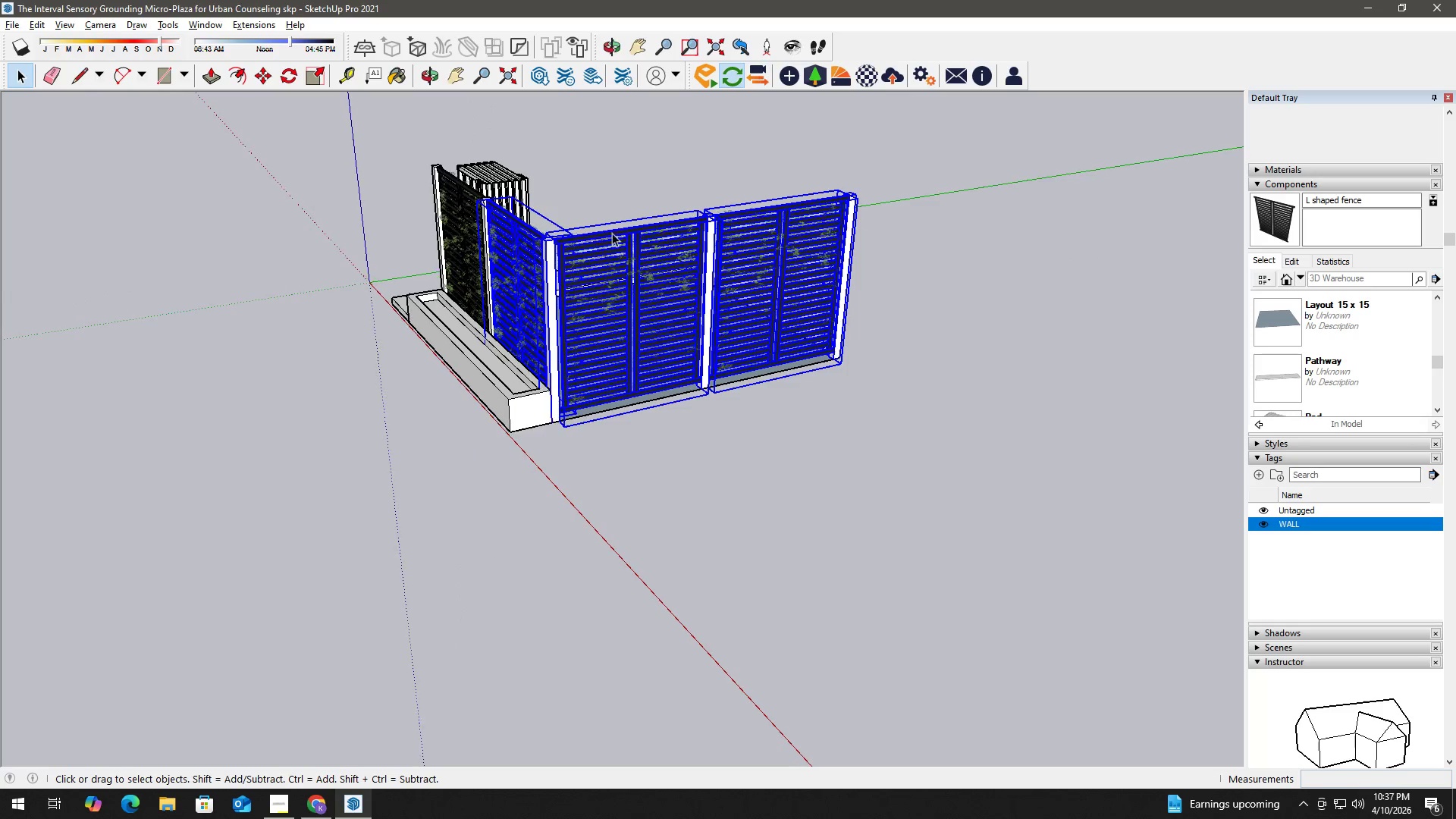 
key(Control+ControlLeft)
 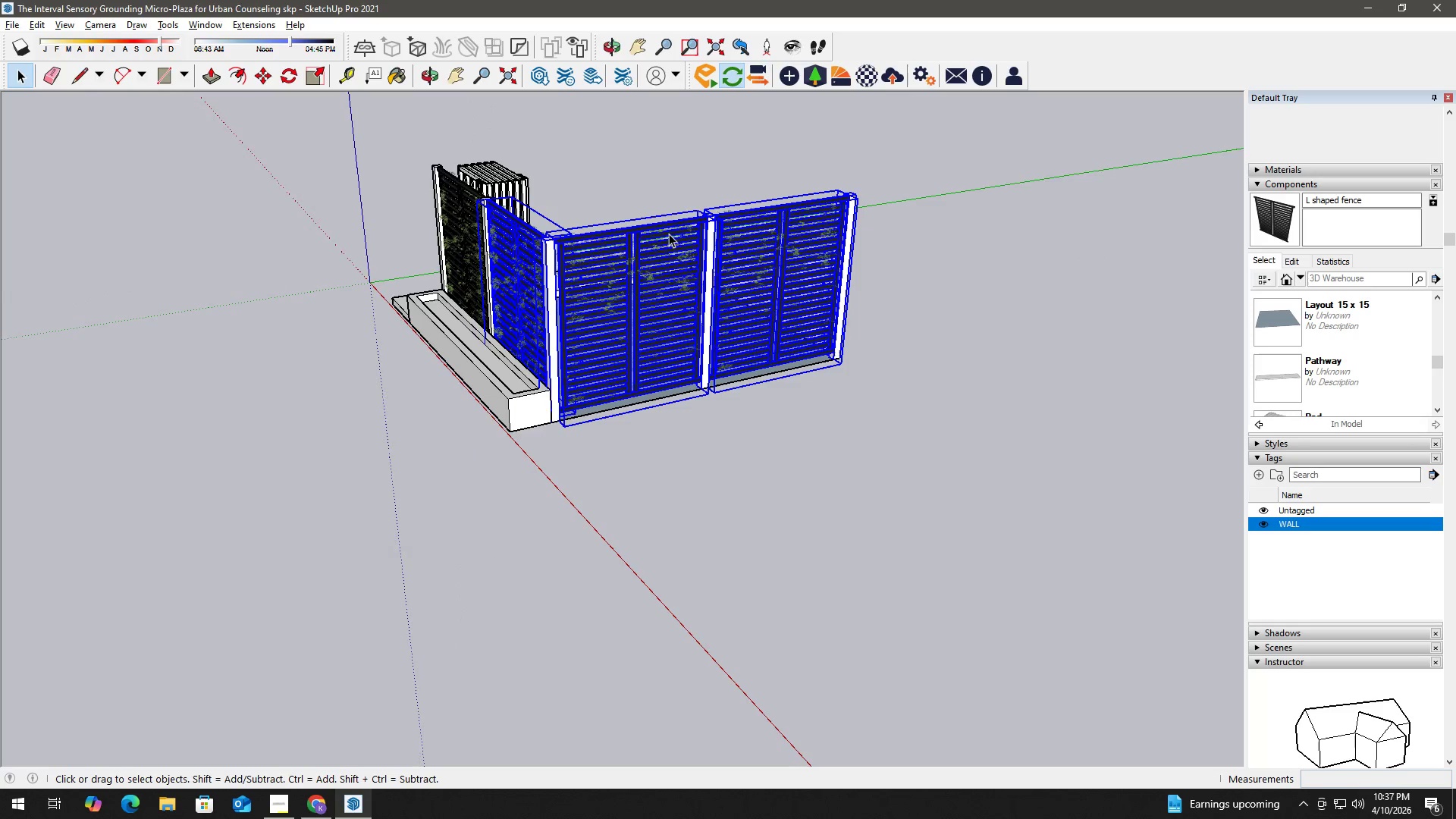 
scroll: coordinate [511, 188], scroll_direction: up, amount: 2.0
 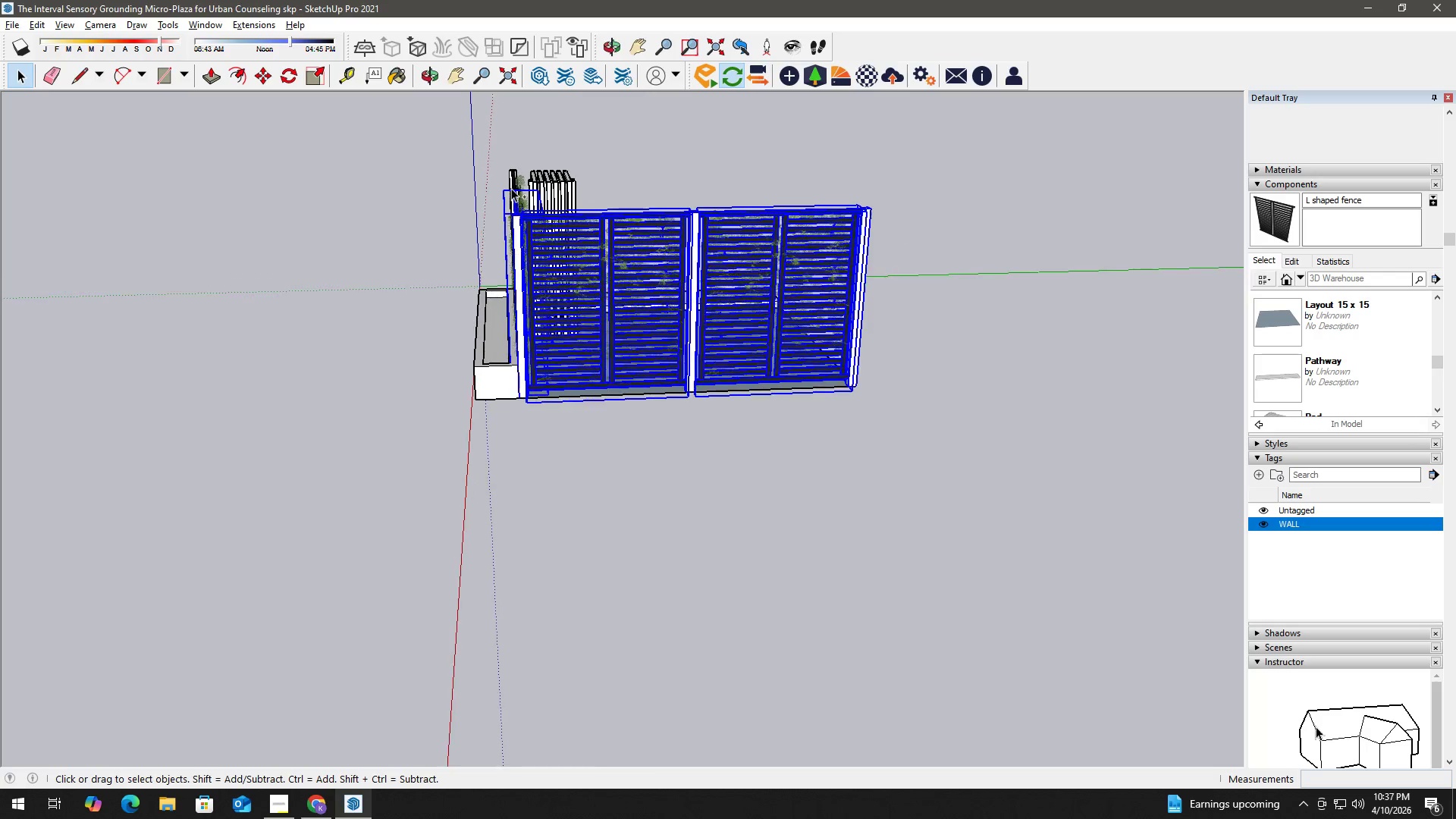 
hold_key(key=ControlLeft, duration=1.52)
scroll: coordinate [448, 219], scroll_direction: up, amount: 2.0
 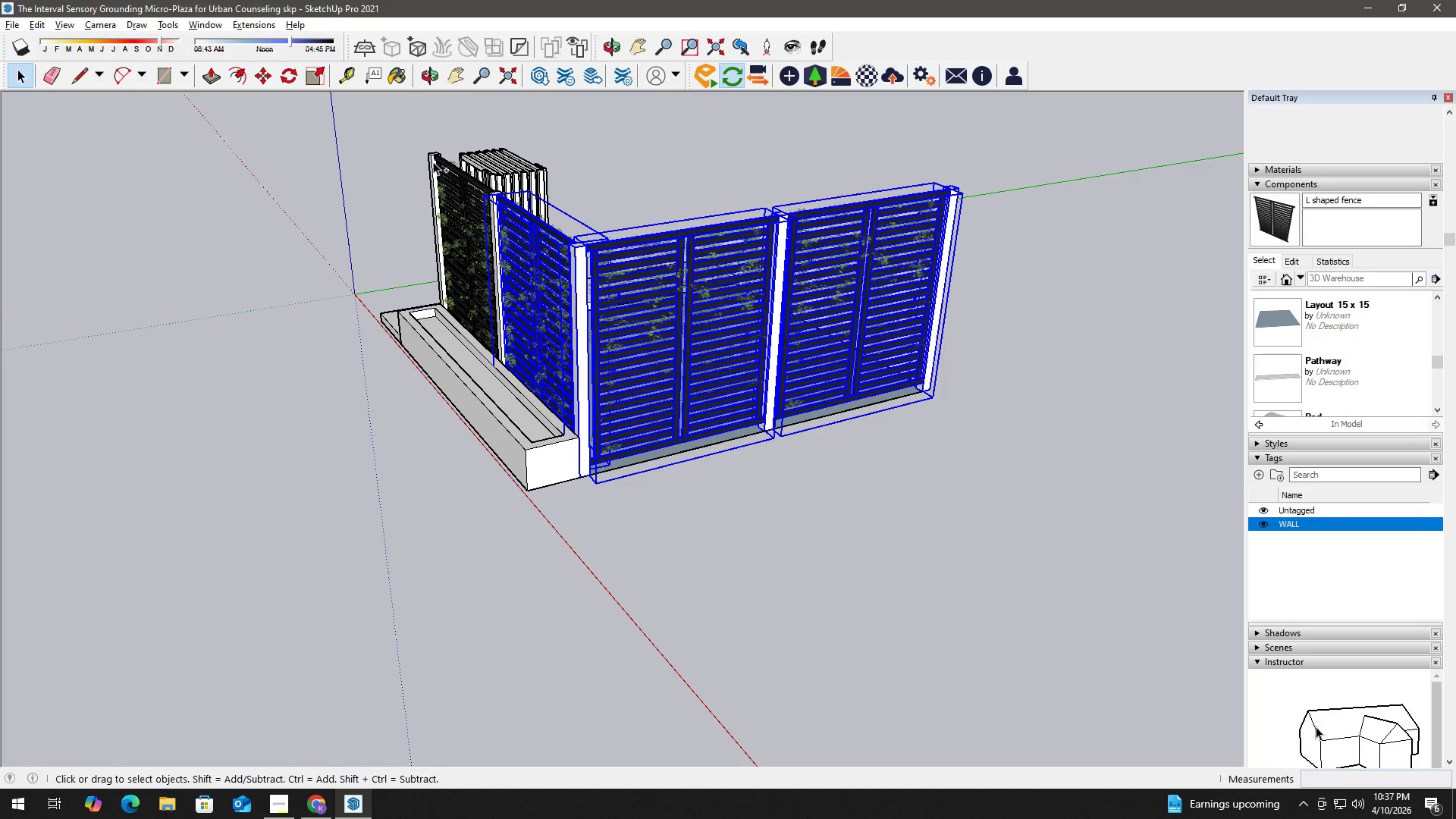 
left_click([433, 162])
 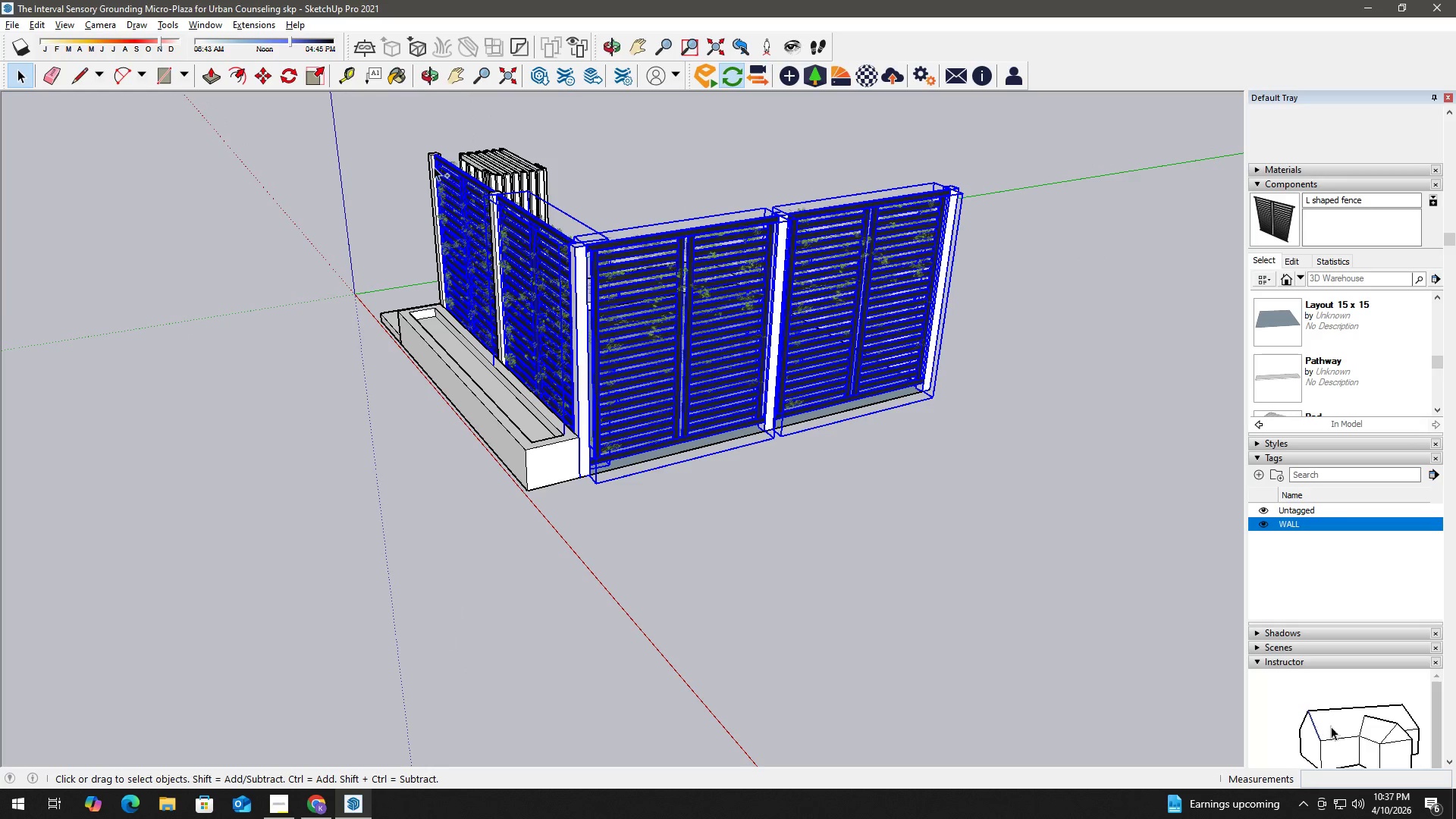 
left_click([429, 162])
 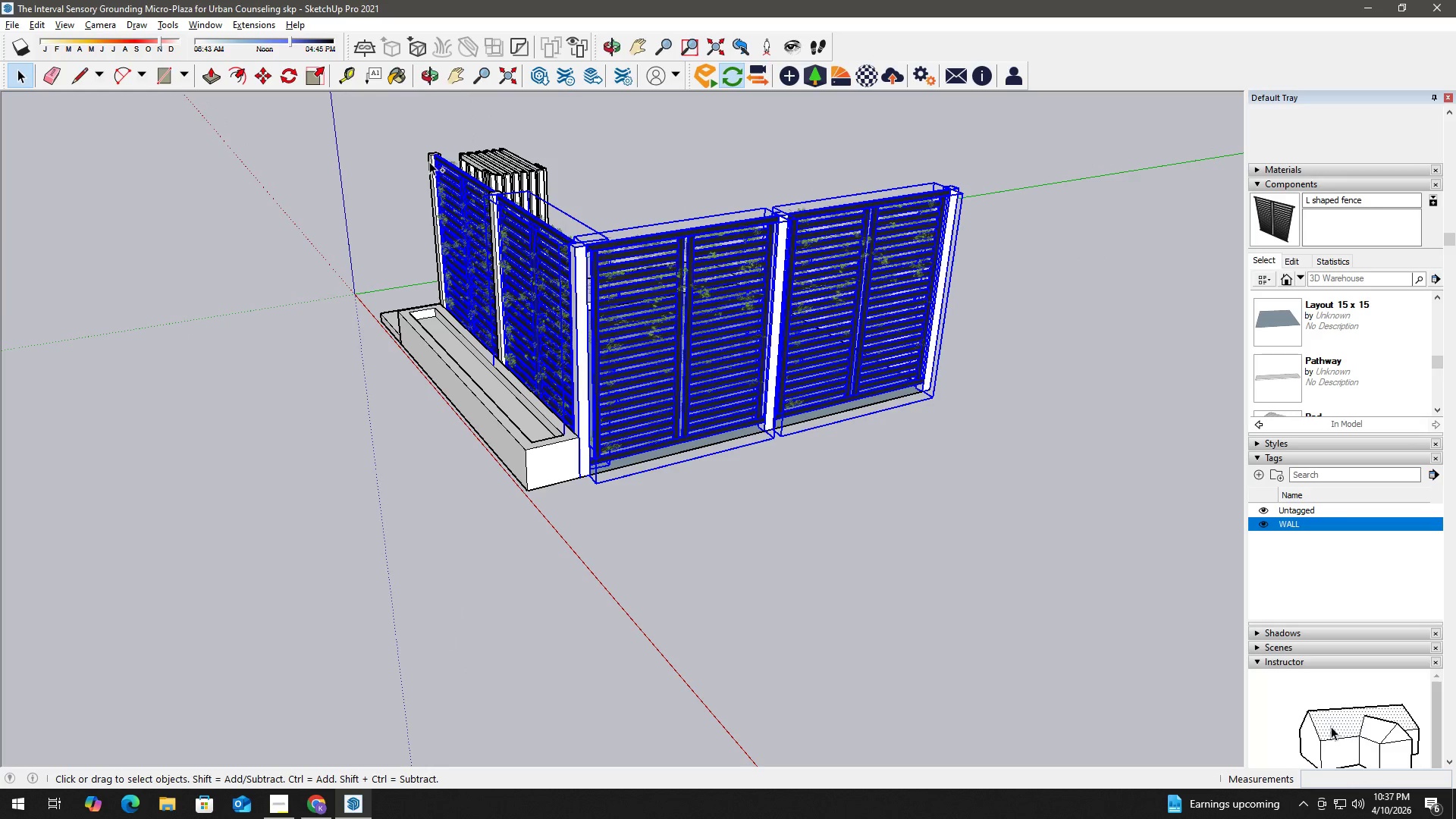 
hold_key(key=ControlLeft, duration=0.36)
 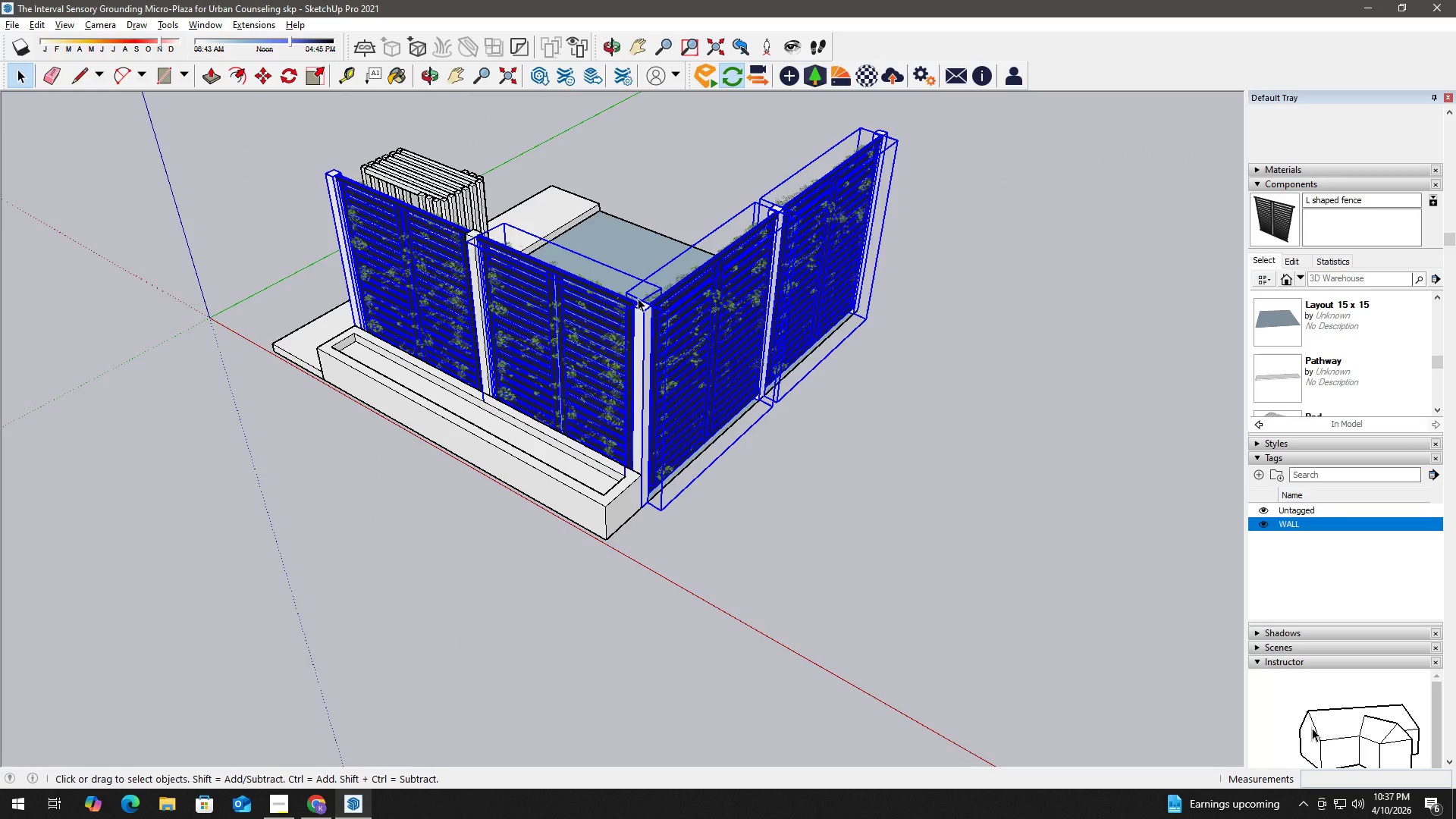 
hold_key(key=ControlLeft, duration=1.05)
 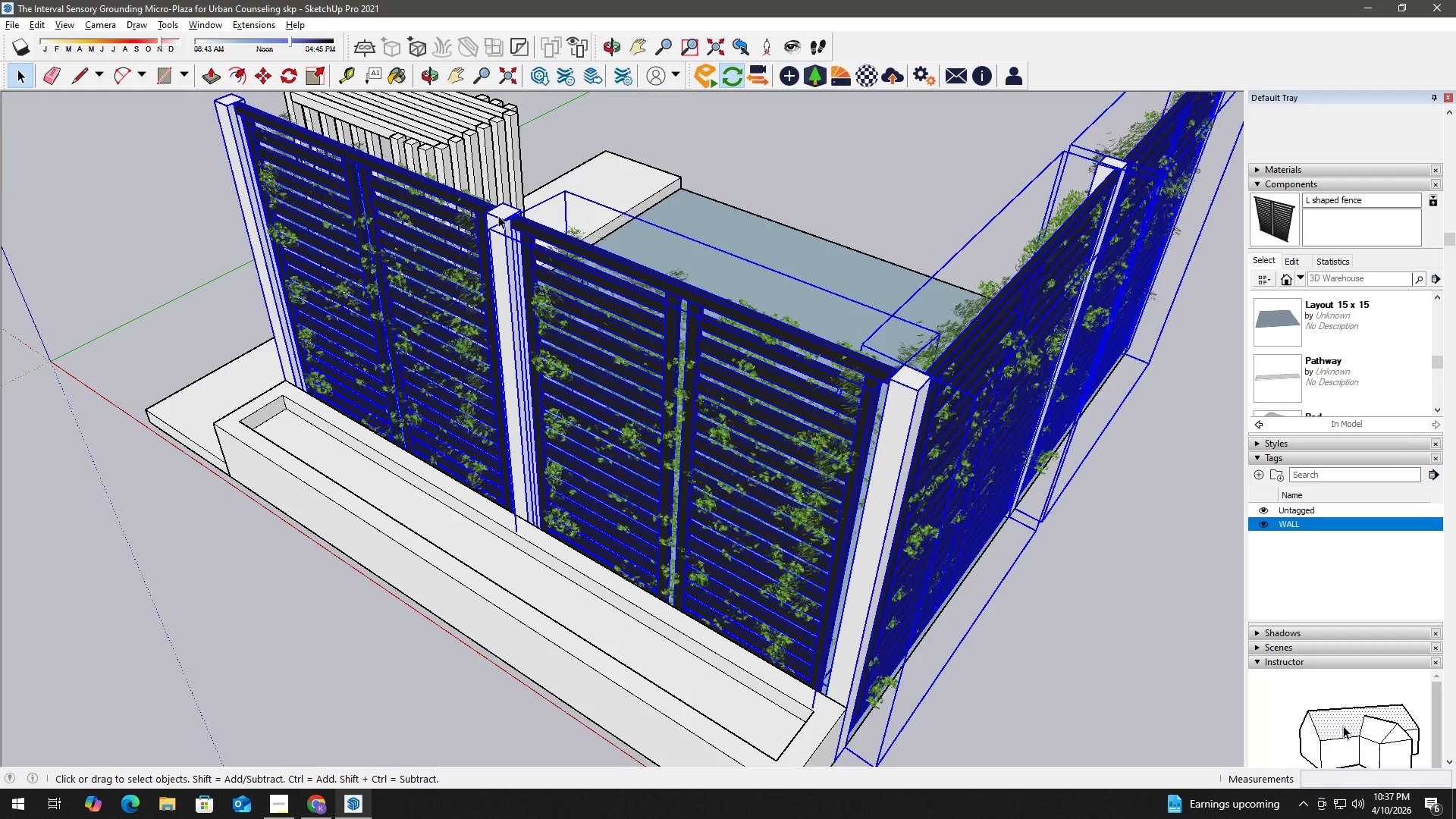 
scroll: coordinate [488, 253], scroll_direction: up, amount: 7.0
 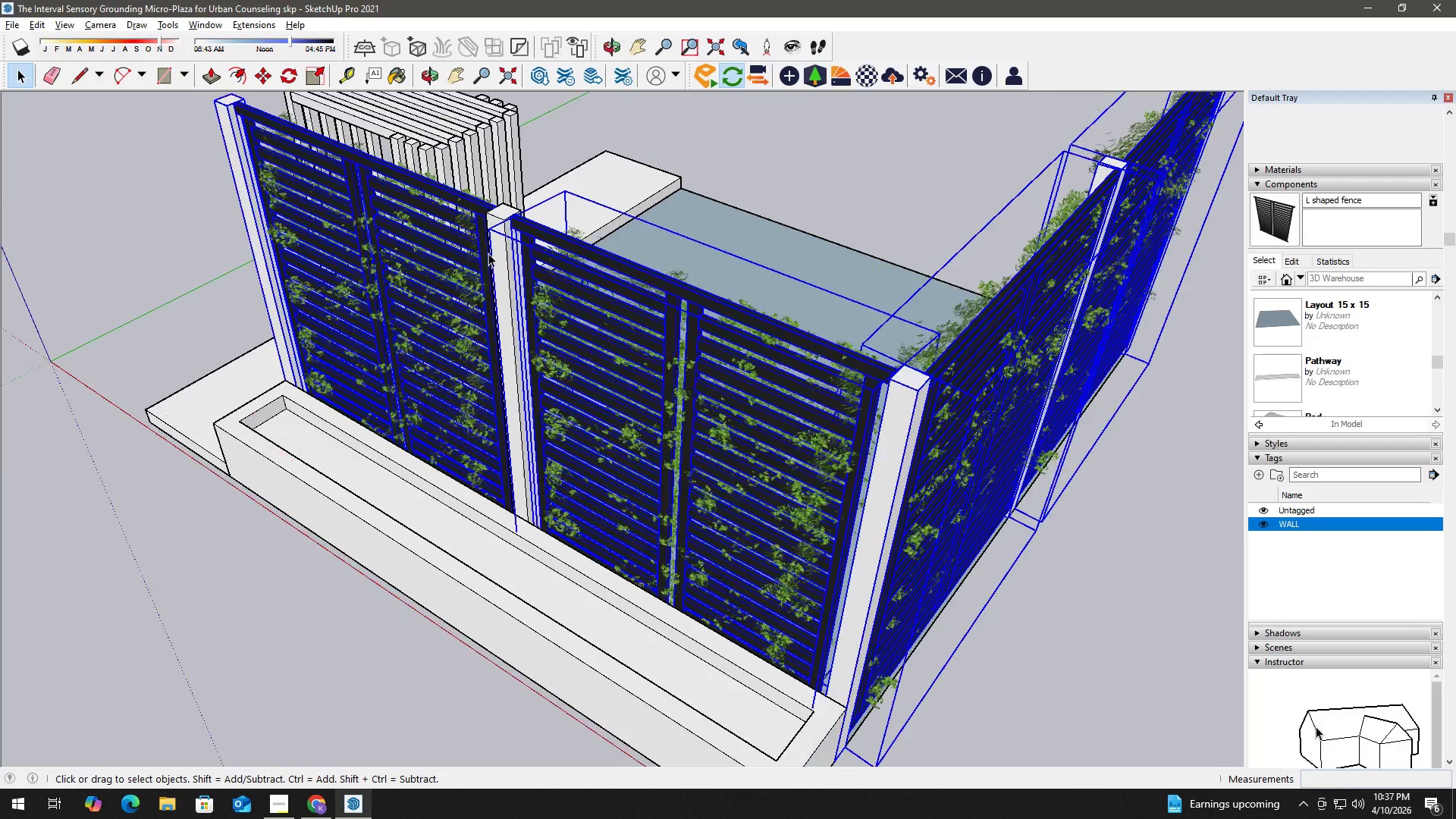 
left_click([498, 214])
 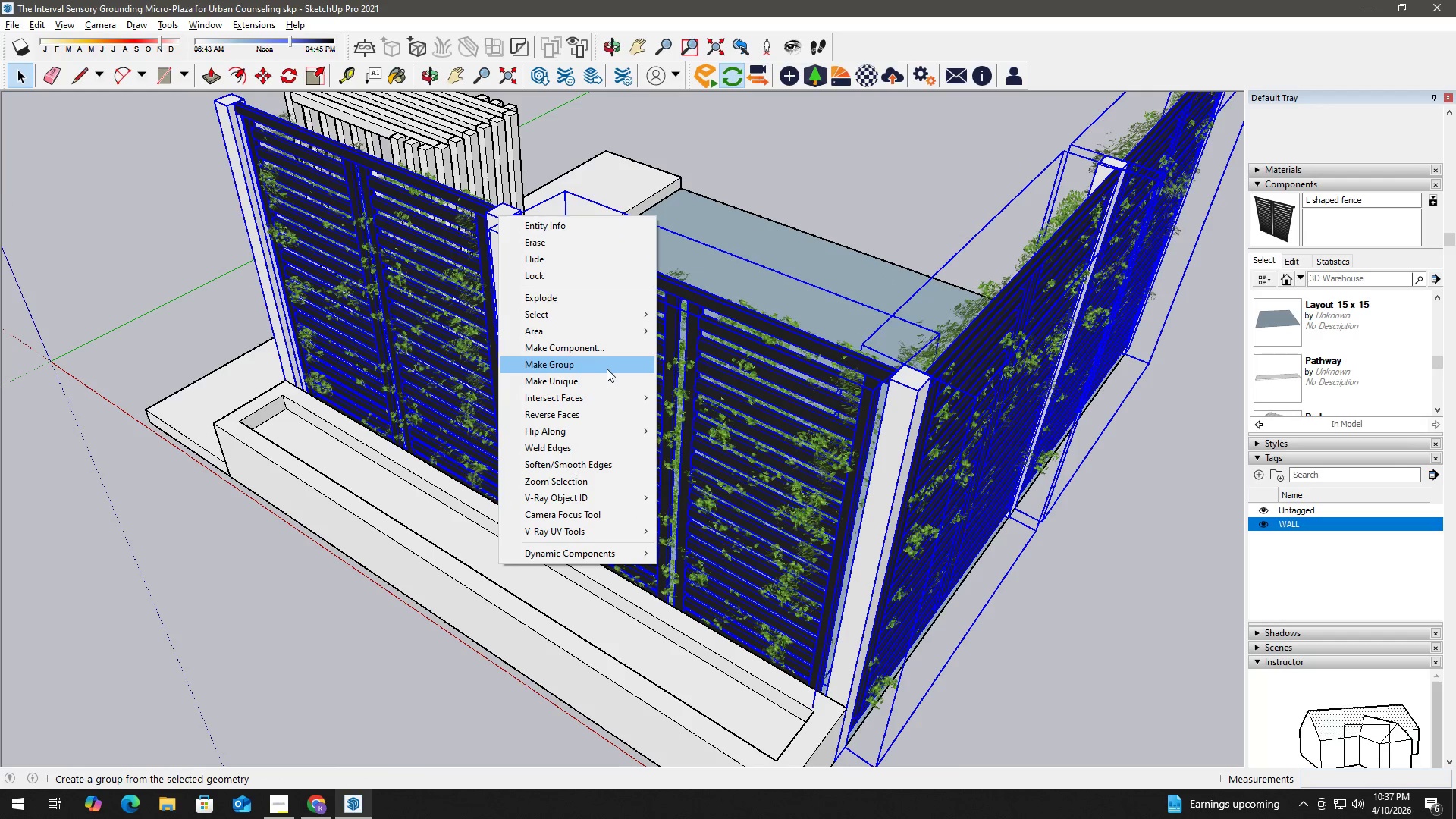 
left_click([609, 349])
 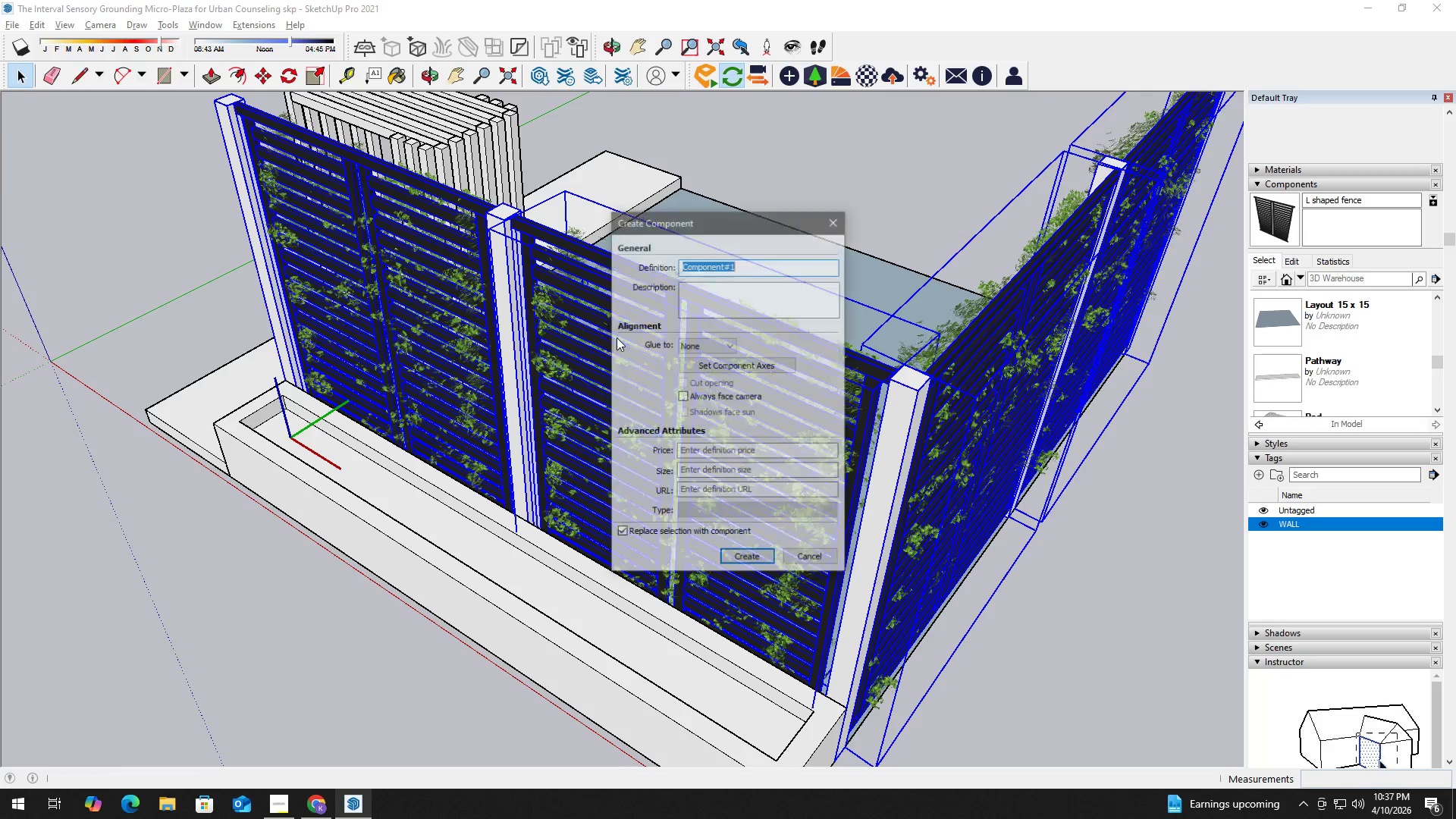 
hold_key(key=ShiftLeft, duration=0.64)
 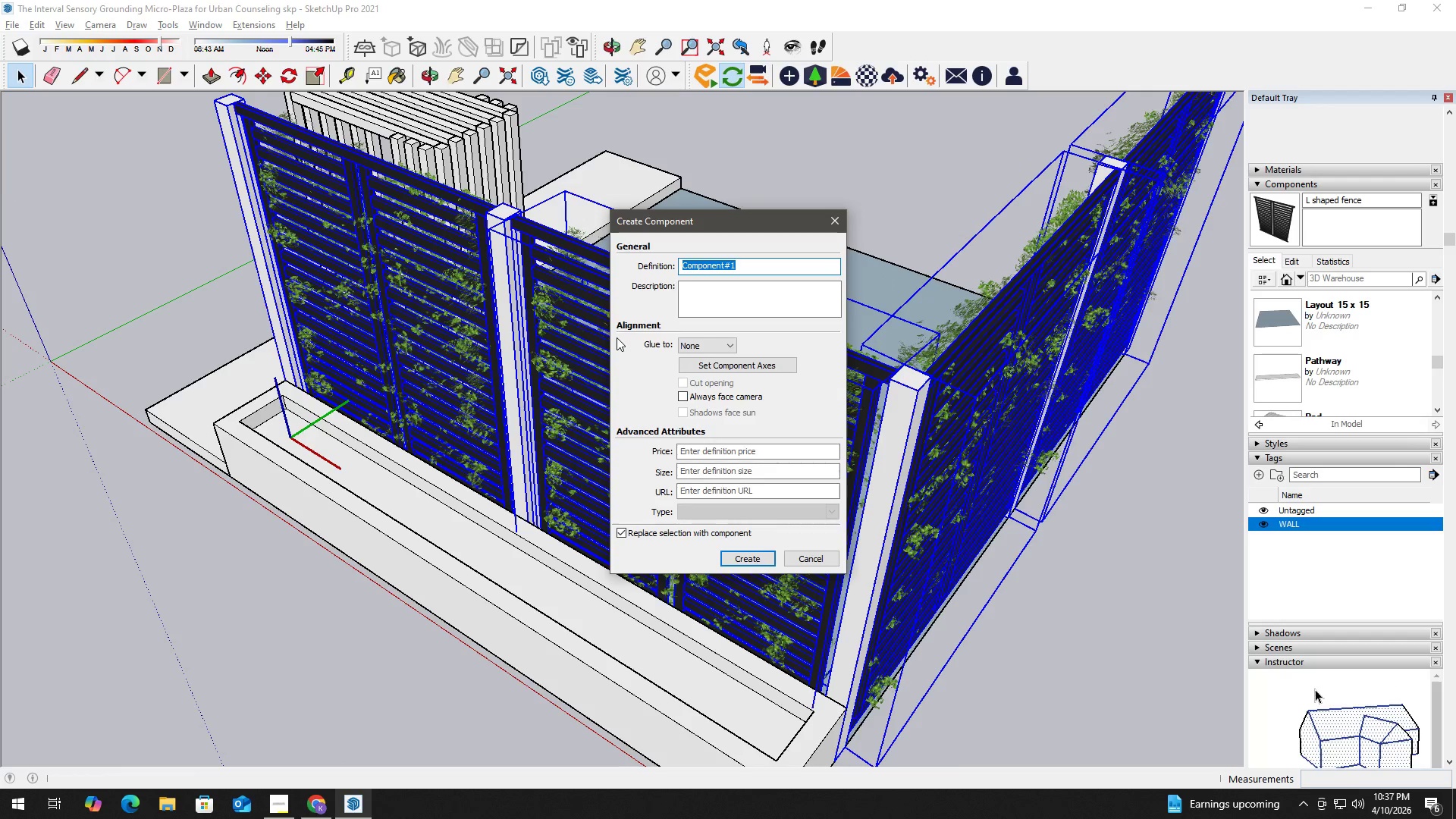 
type(Lshape Fence)
 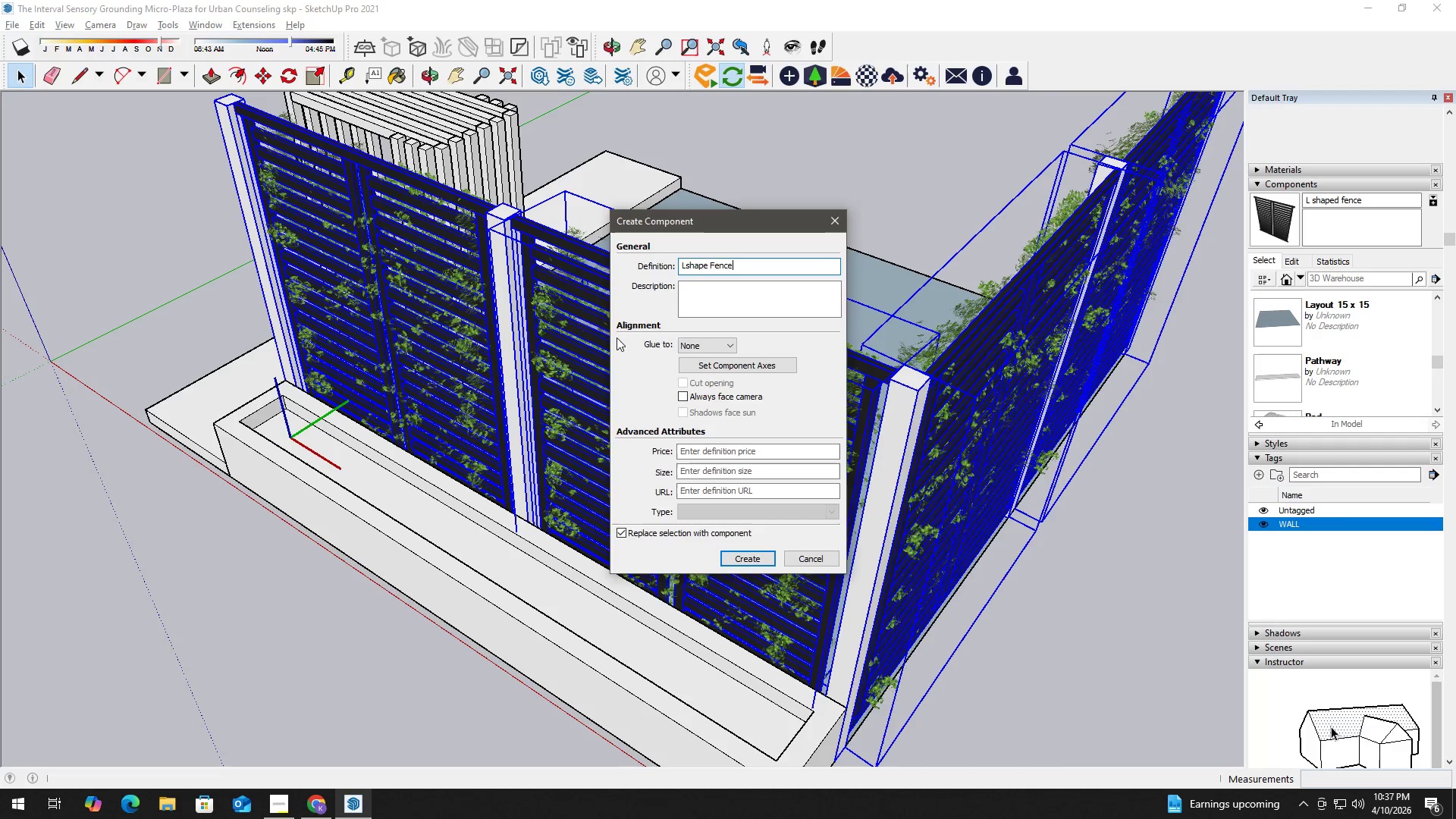 
key(Enter)
 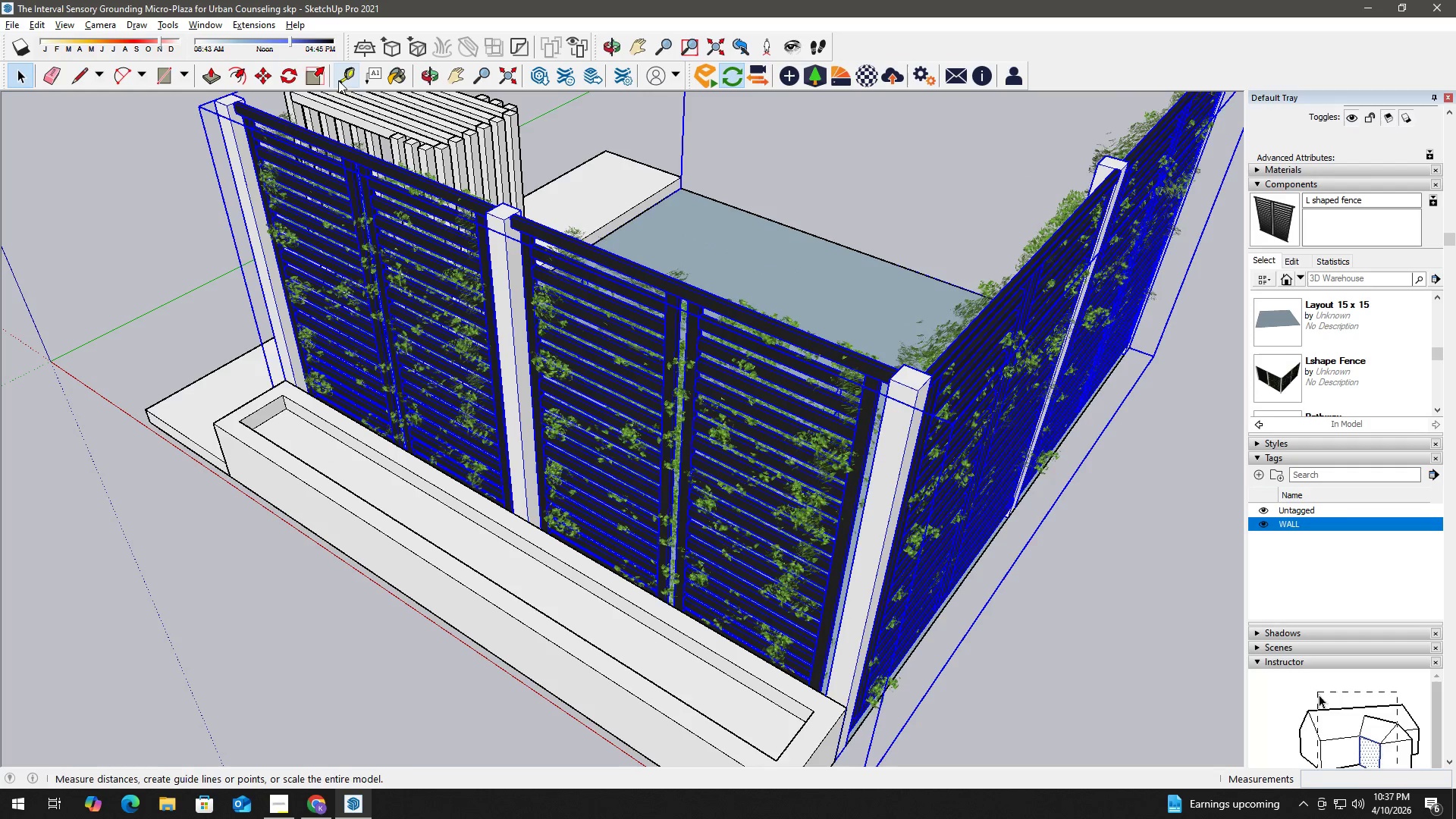 
left_click([199, 24])
 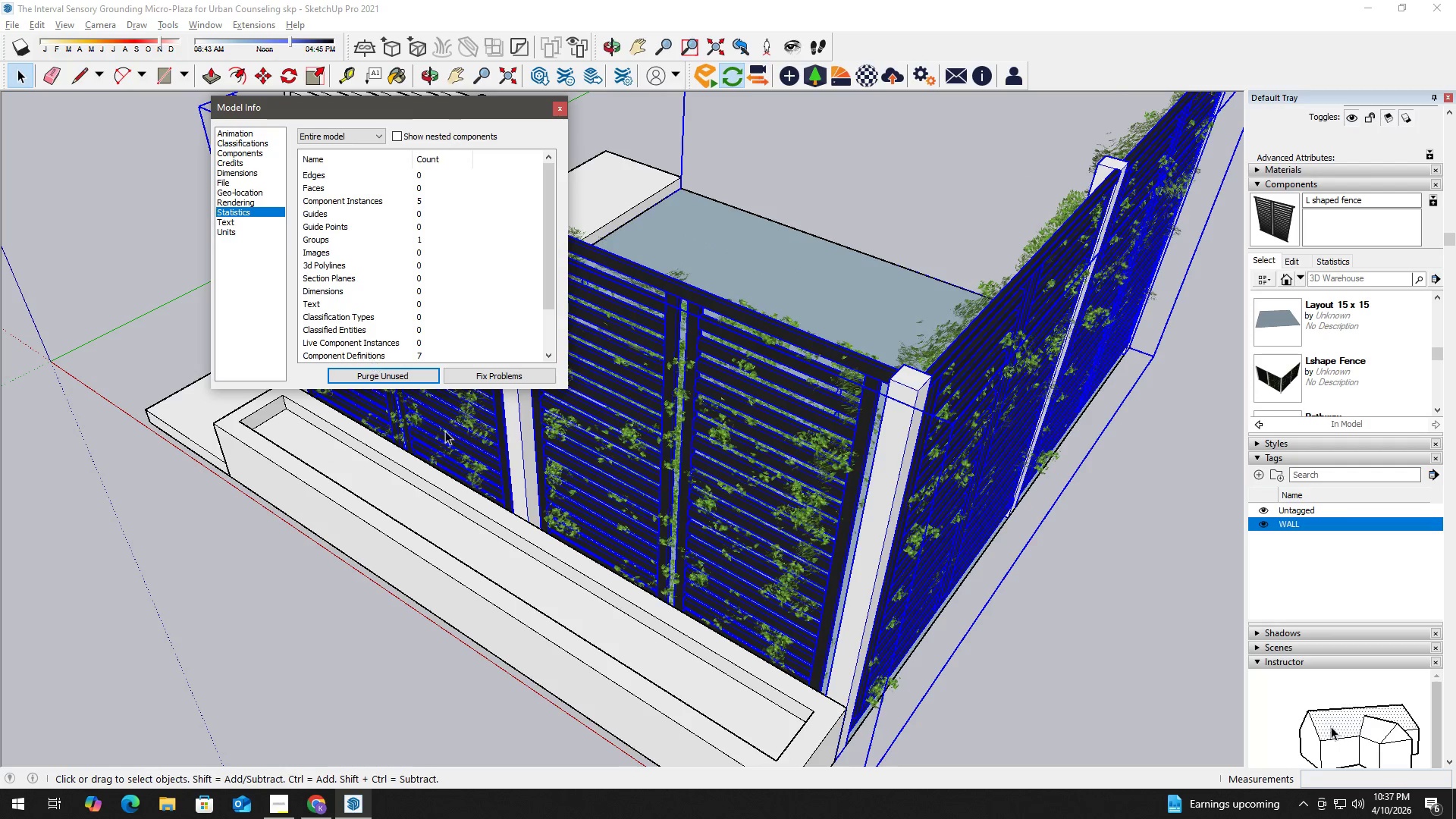 
left_click([408, 378])
 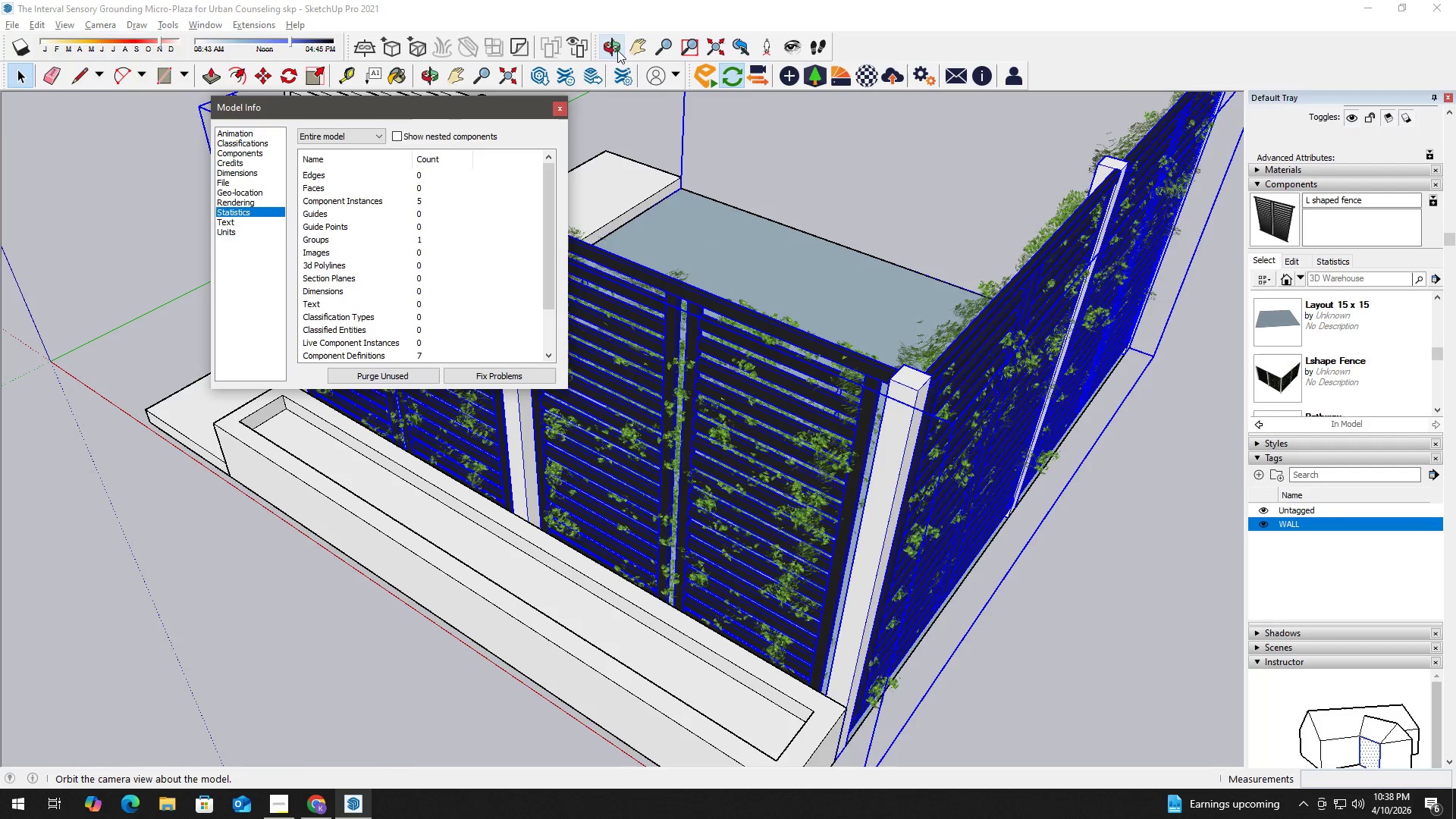 
left_click([551, 111])
 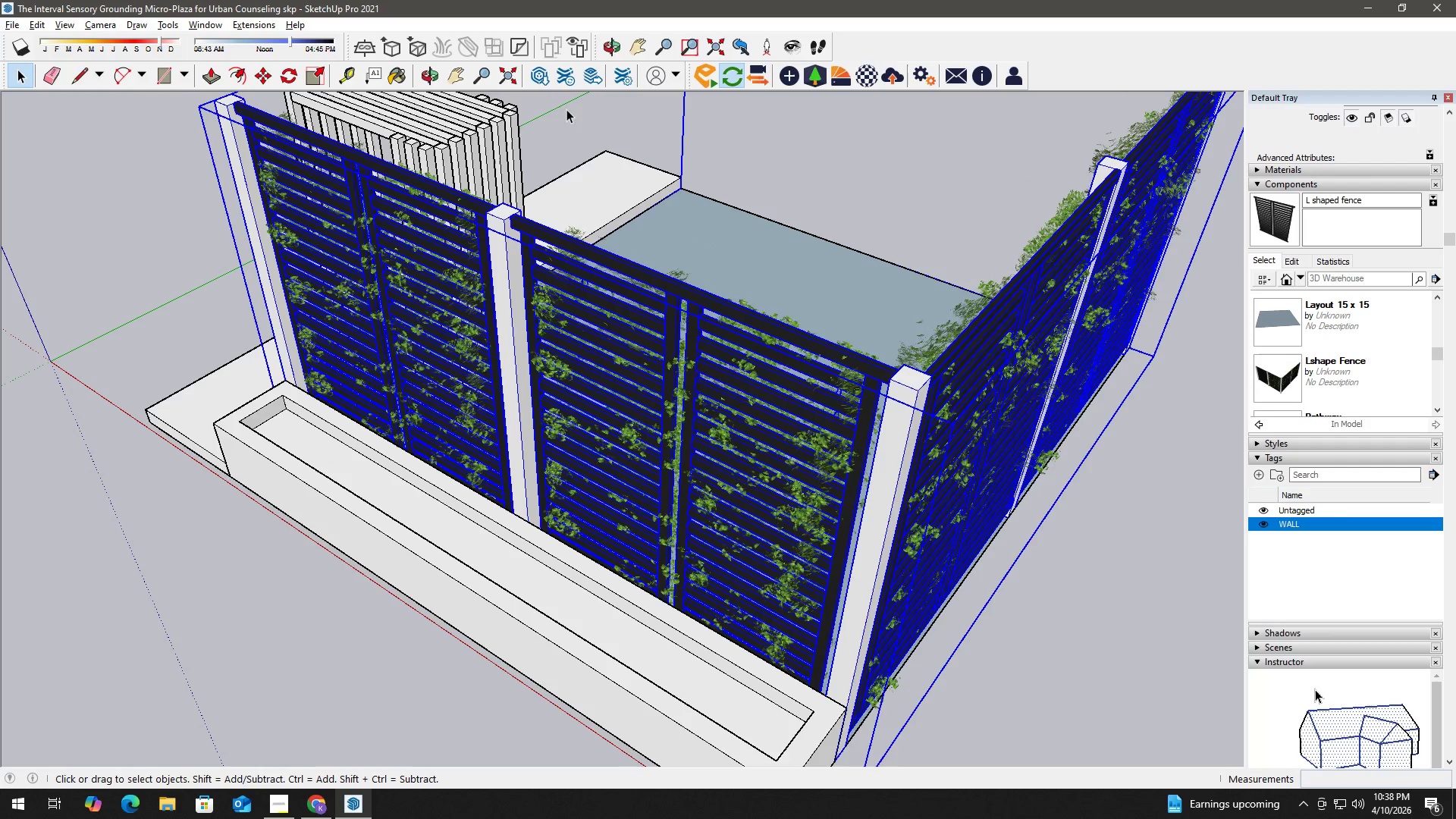 
triple_click([753, 141])
 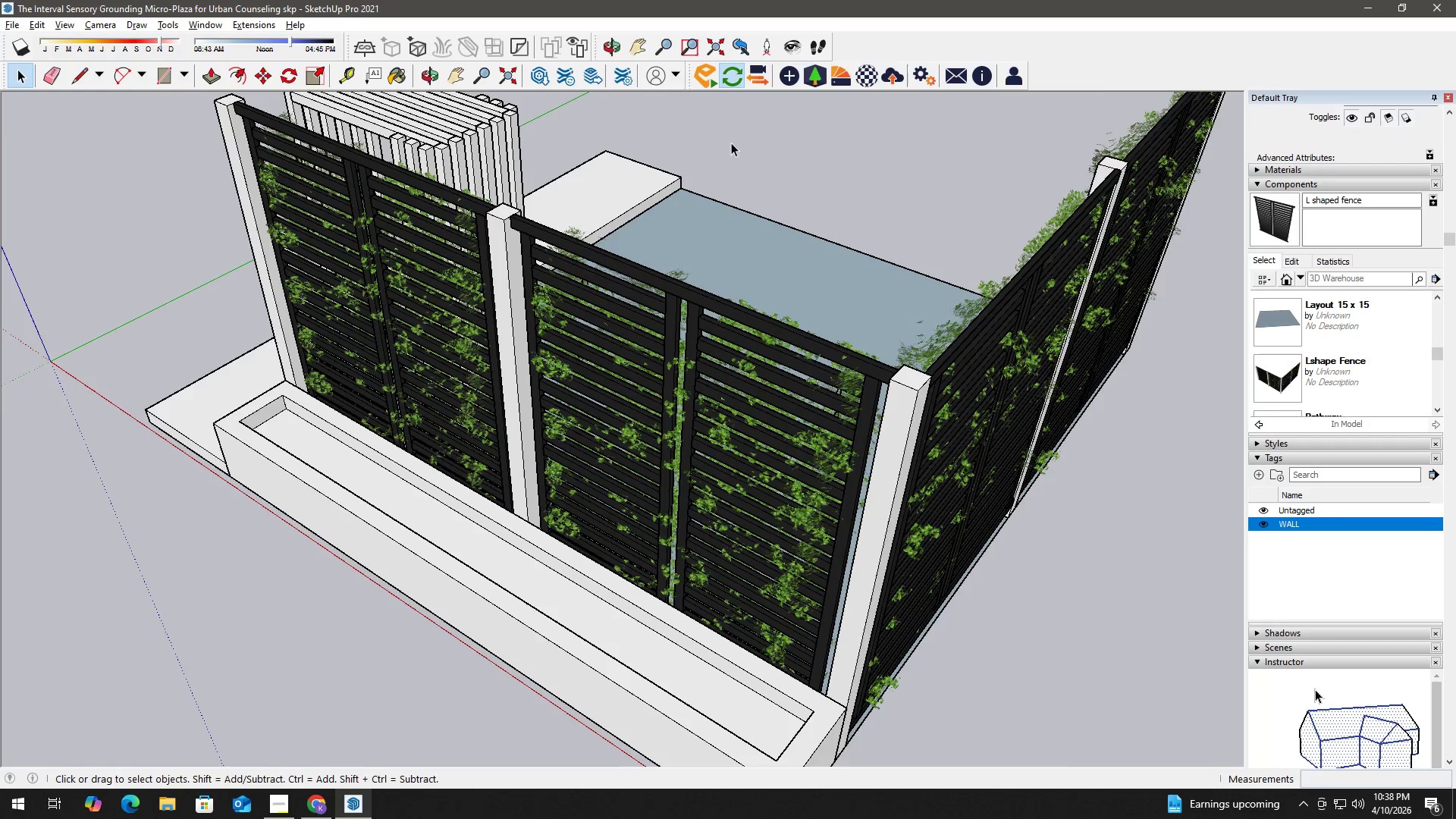 
scroll: coordinate [585, 190], scroll_direction: down, amount: 6.0
 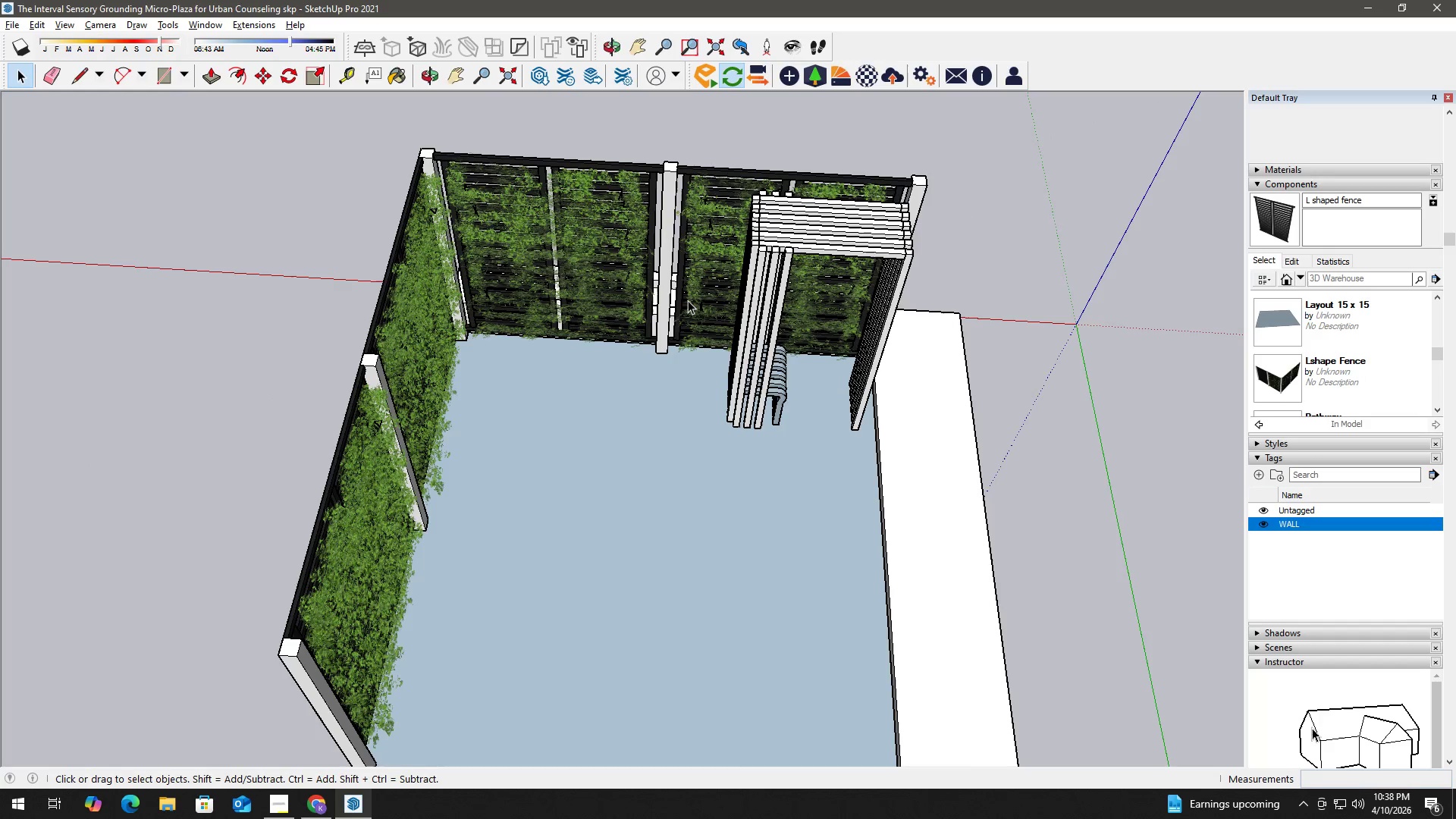 
scroll: coordinate [742, 405], scroll_direction: up, amount: 6.0
 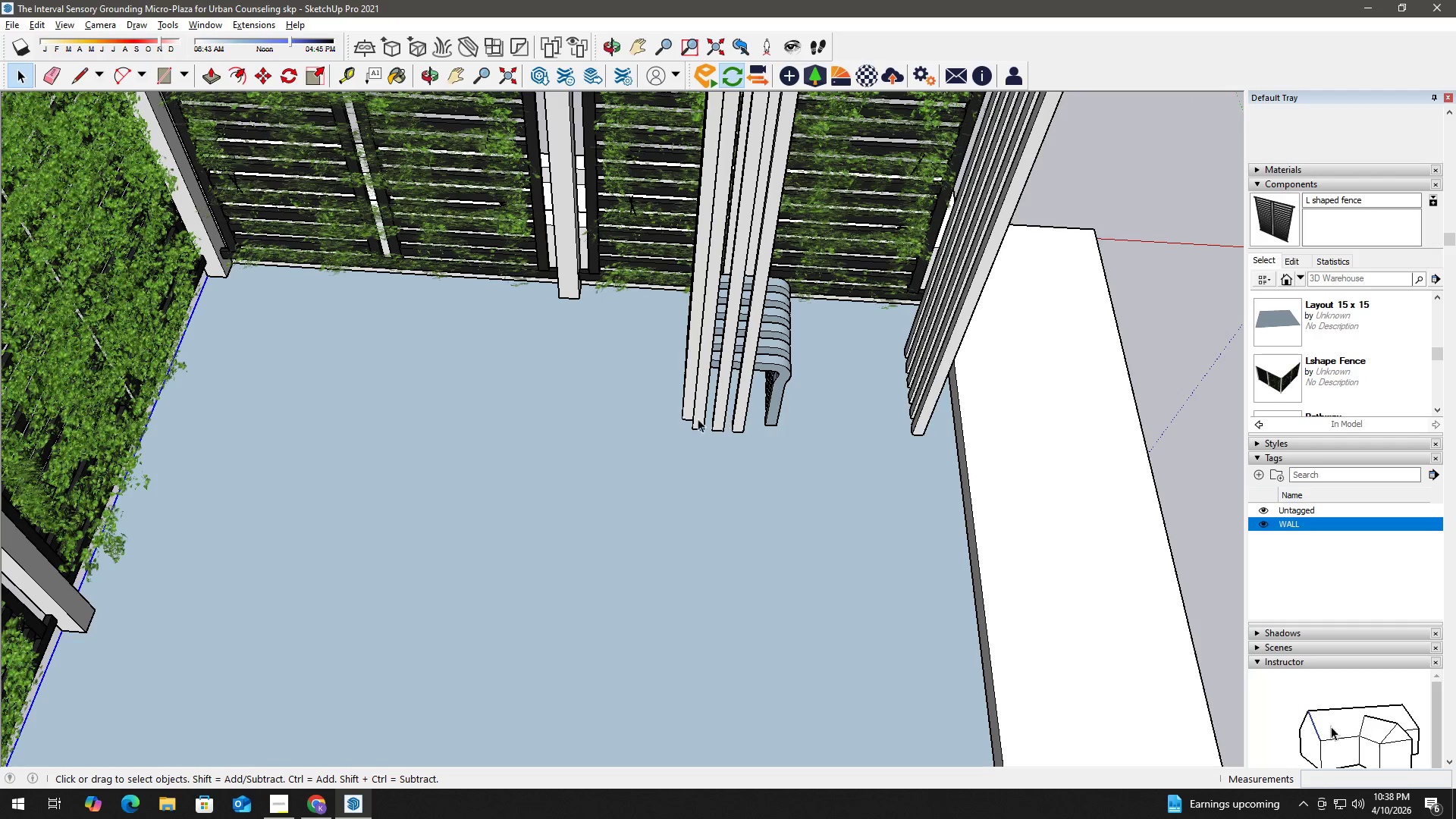 
left_click([698, 410])
 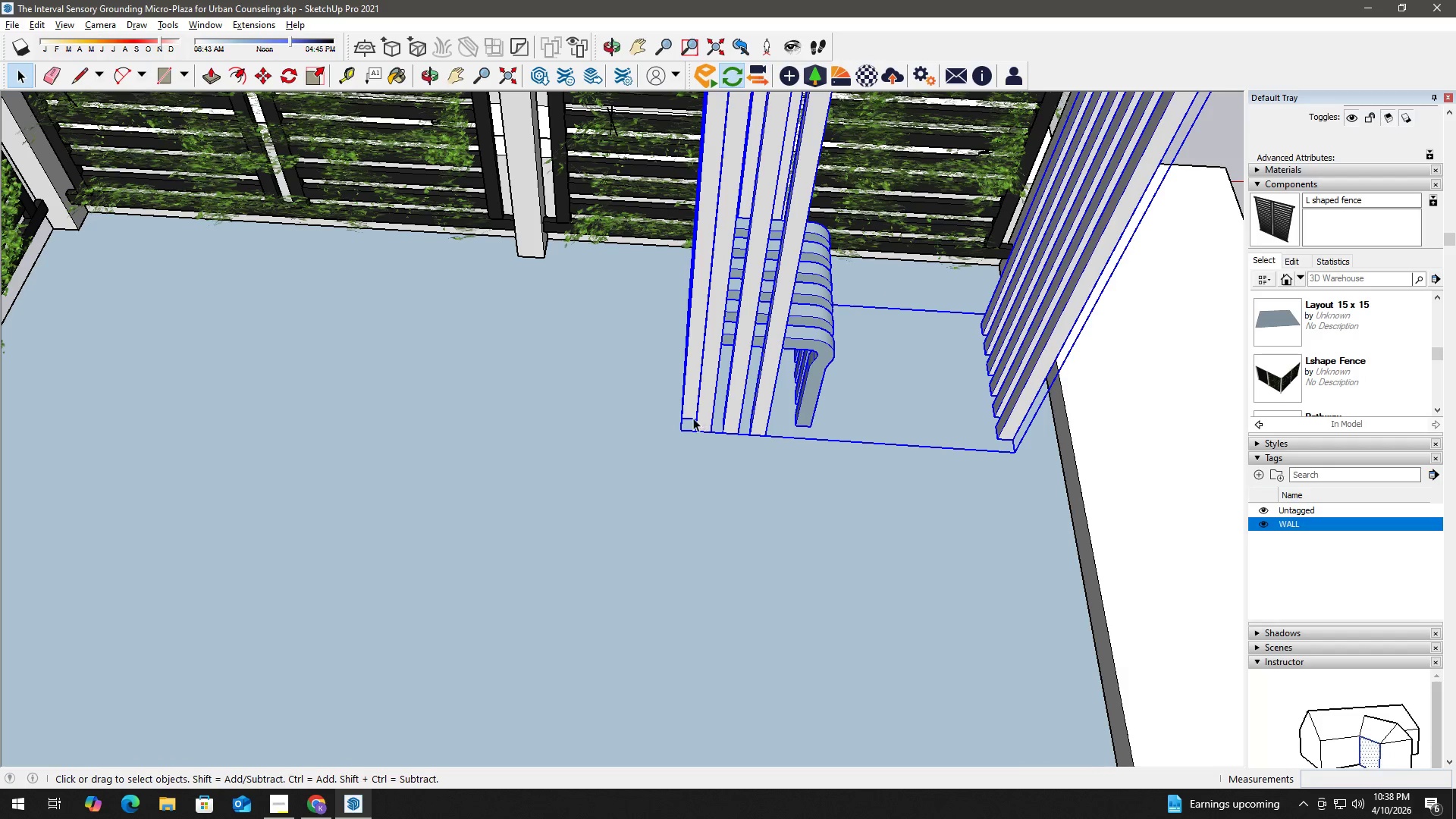 
scroll: coordinate [684, 423], scroll_direction: up, amount: 3.0
 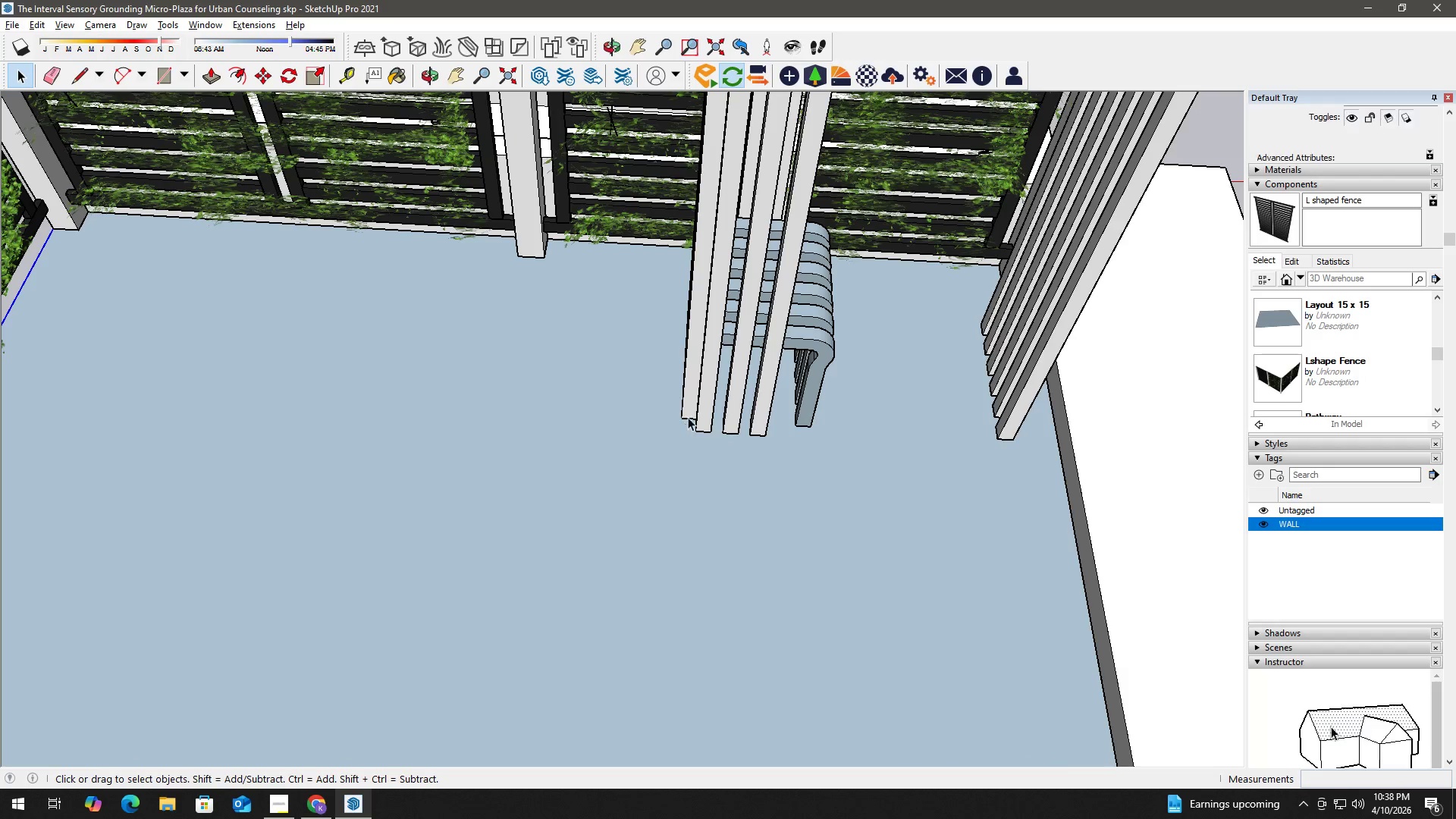 
key(M)
 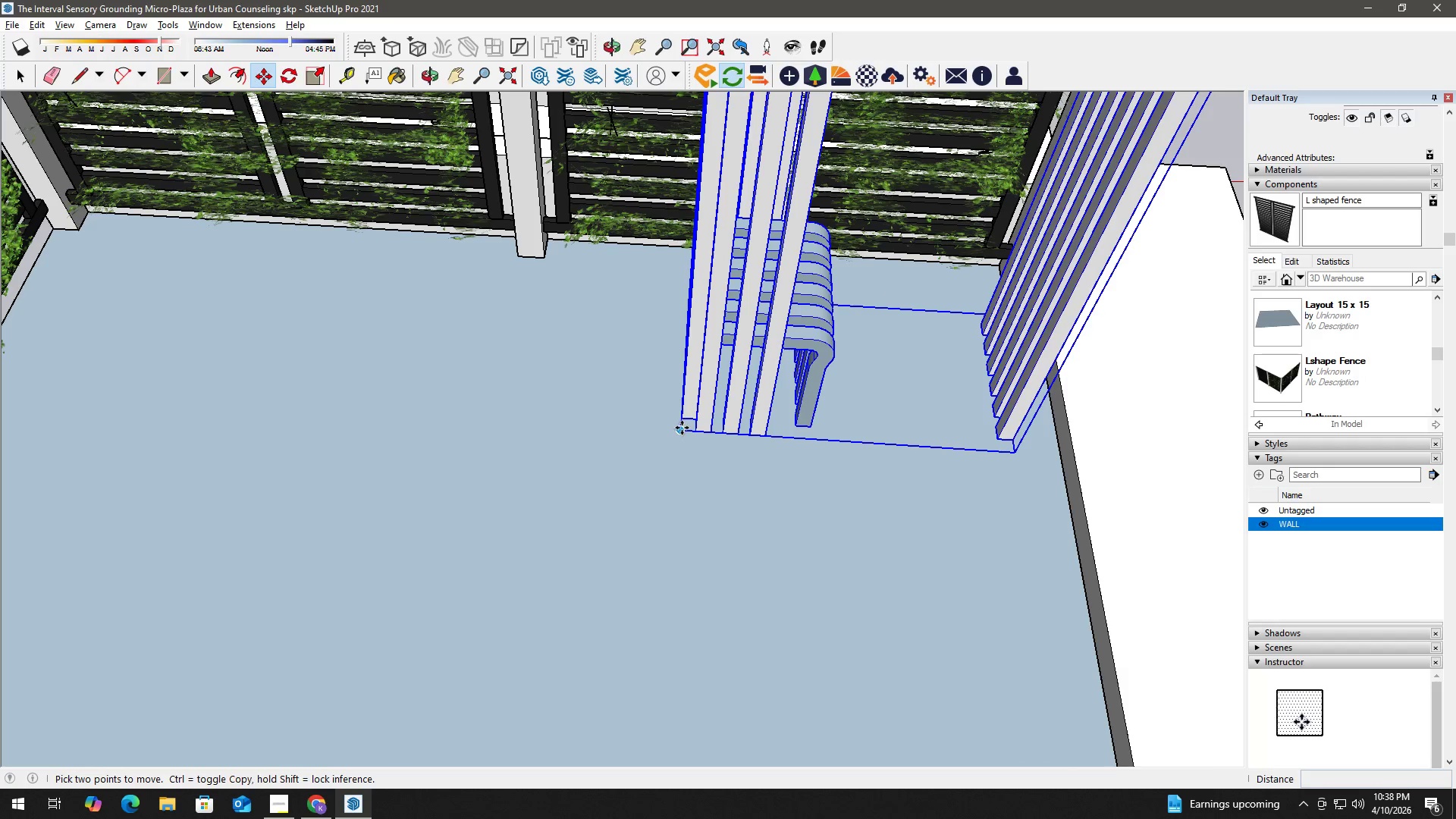 
left_click([682, 428])
 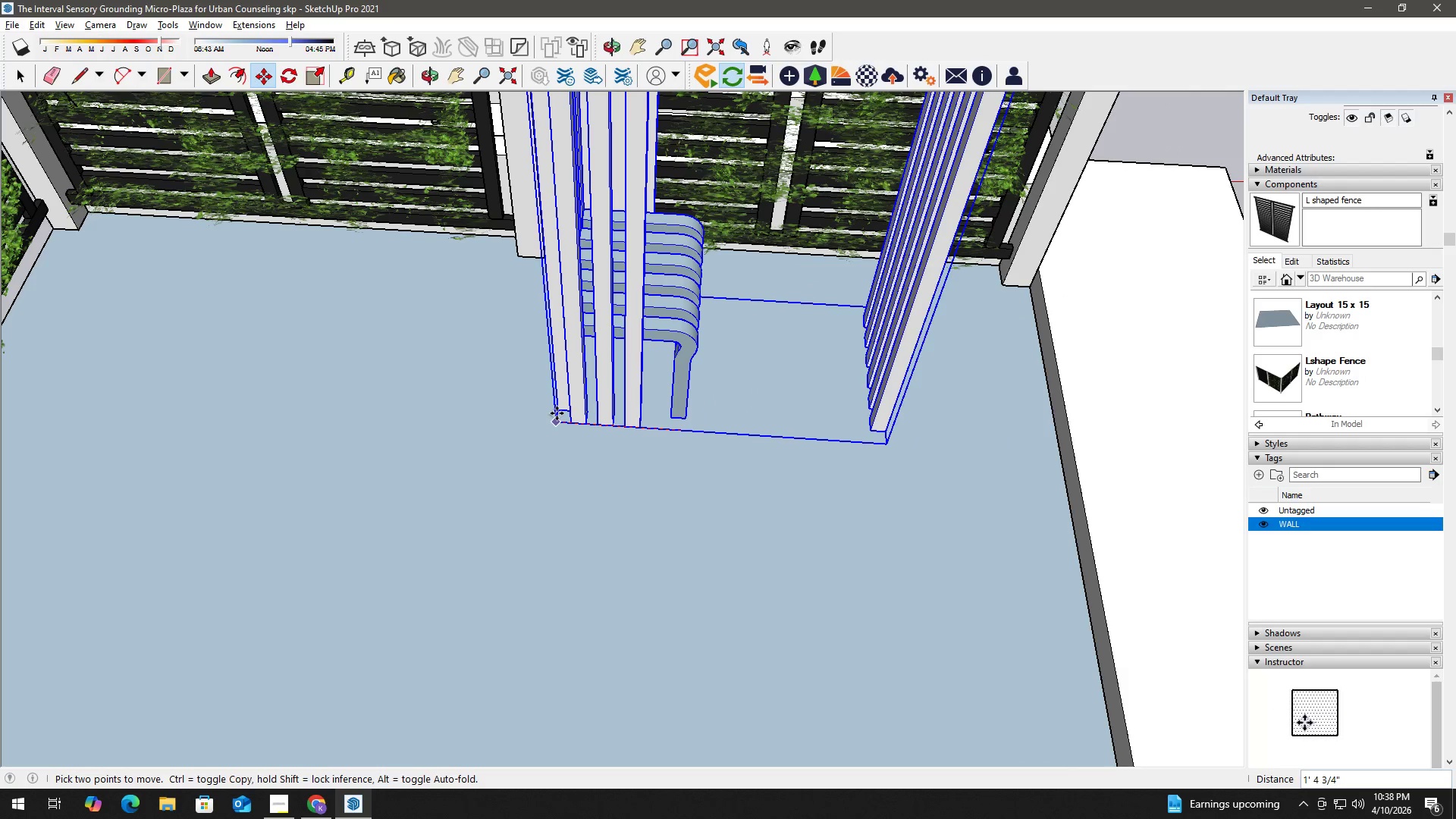 
left_click([557, 413])
 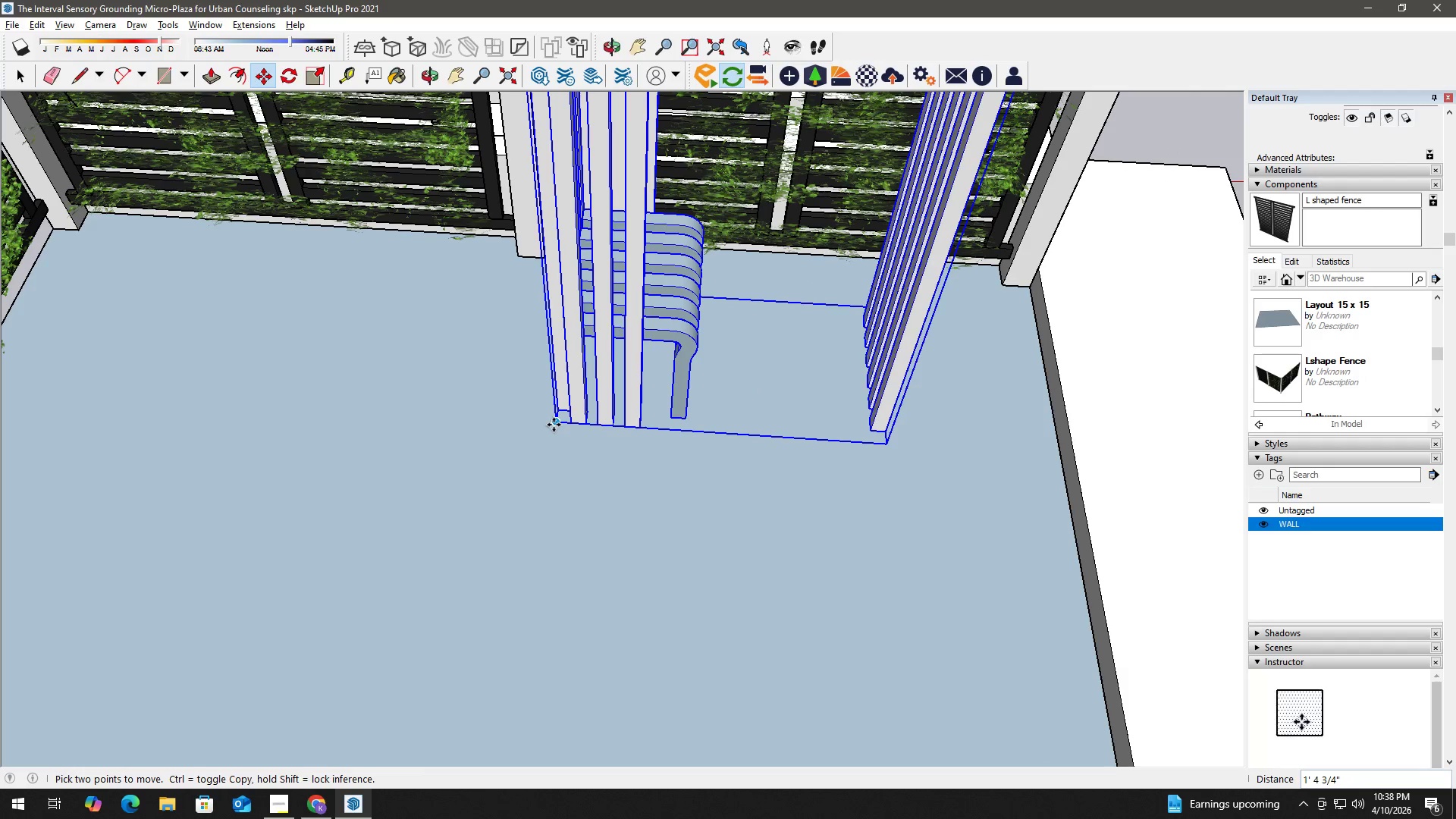 
left_click([554, 425])
 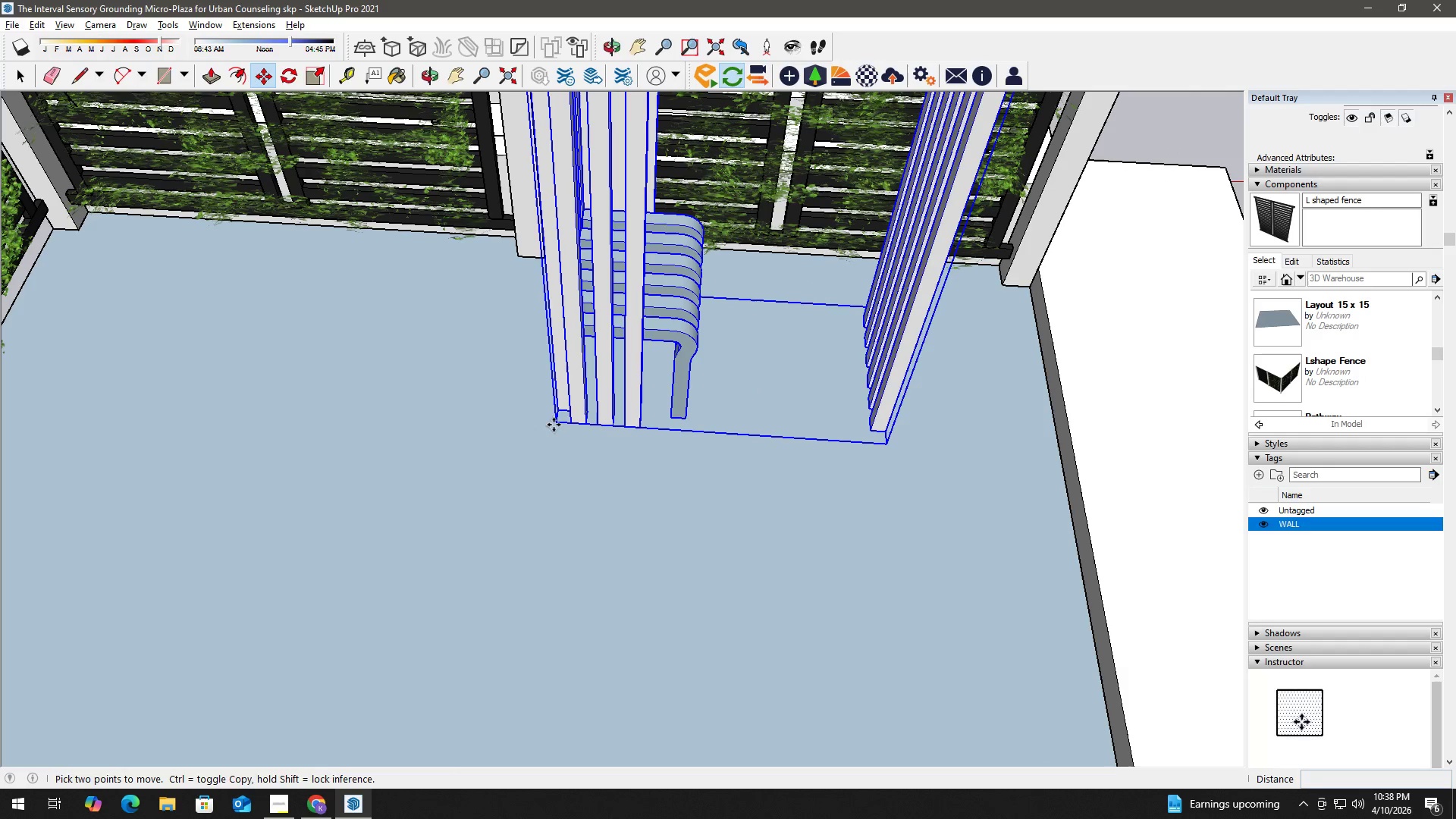 
key(Control+ControlLeft)
 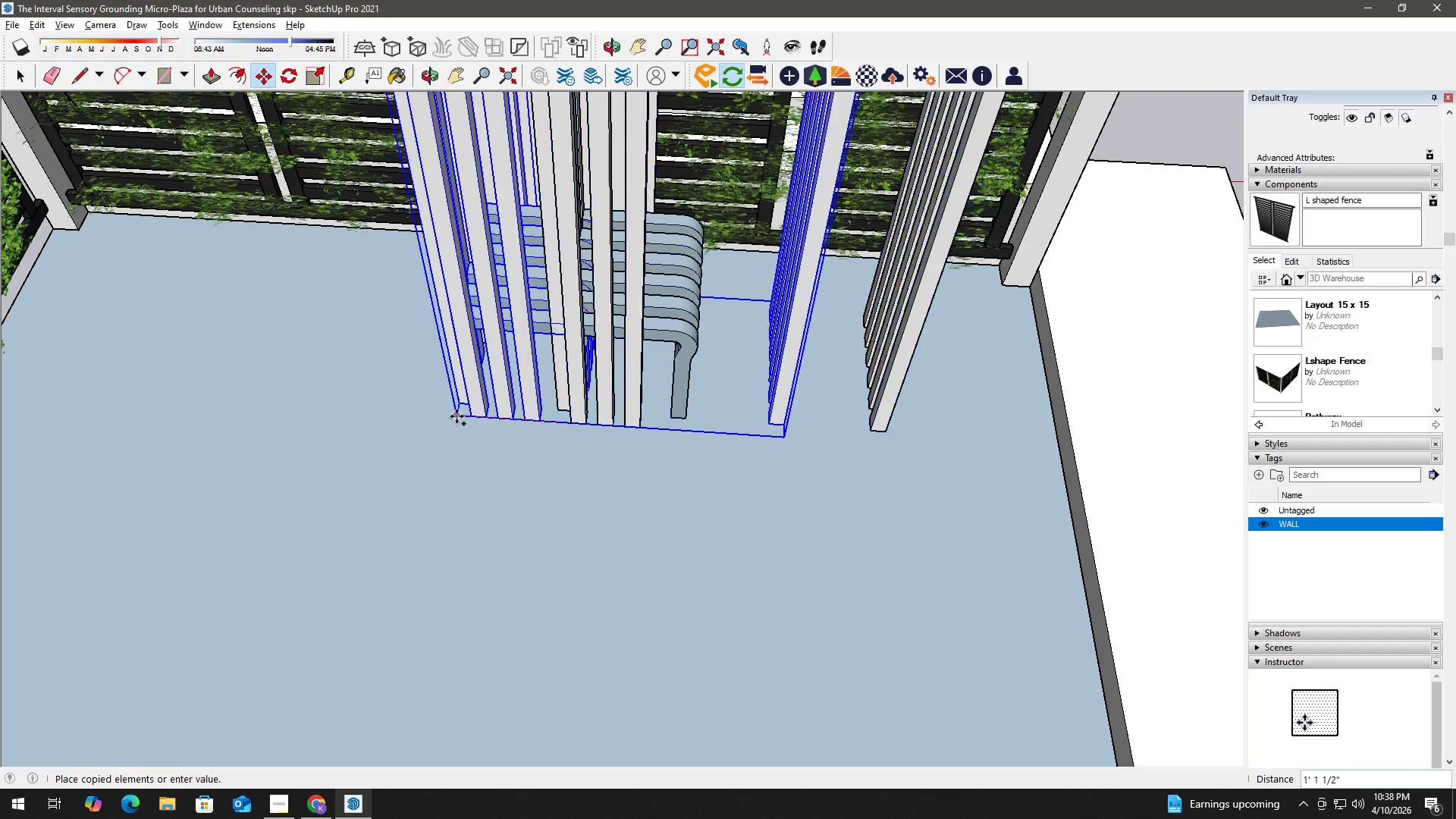 
hold_key(key=ShiftLeft, duration=0.61)
 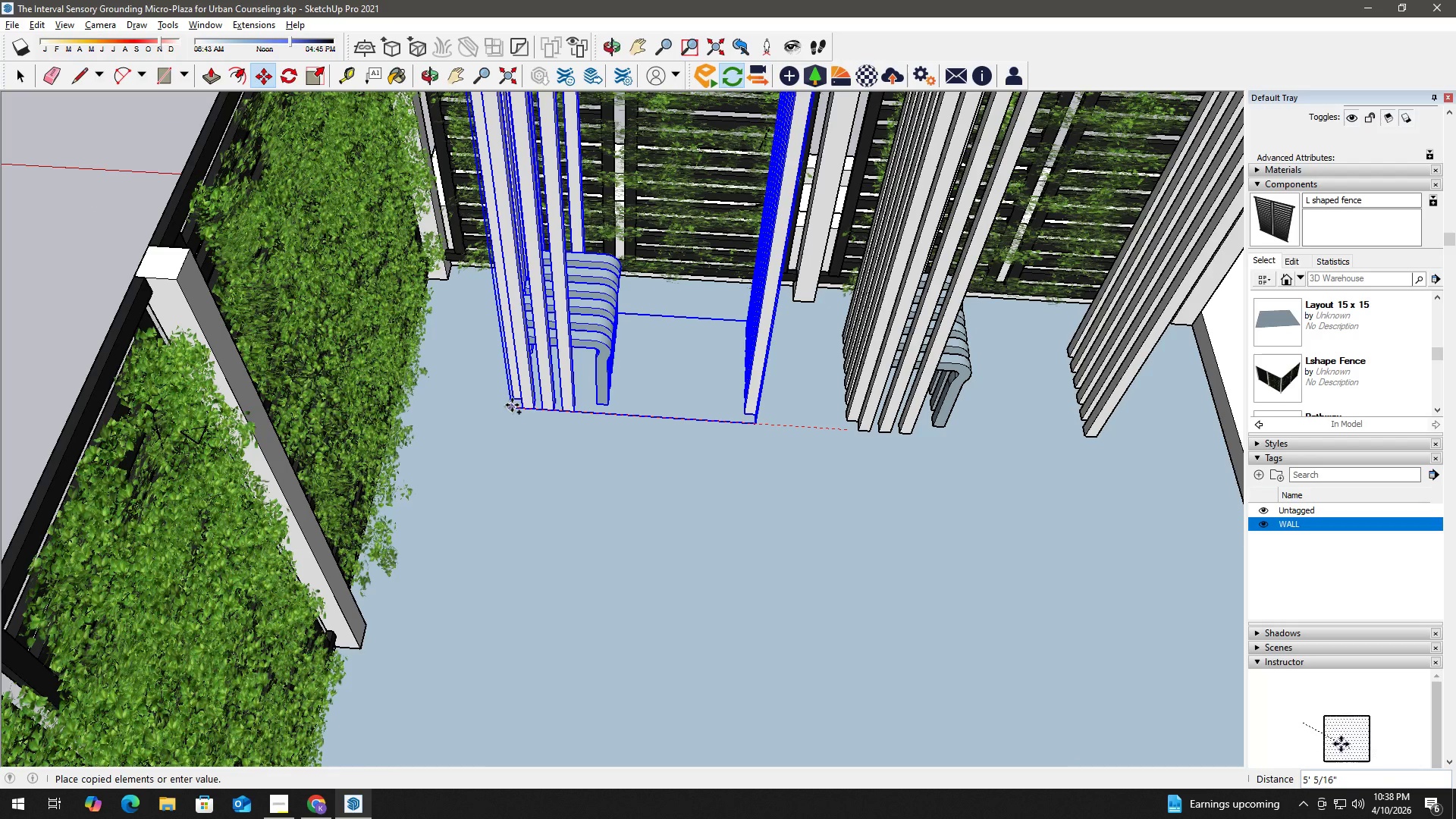 
scroll: coordinate [457, 416], scroll_direction: down, amount: 3.0
 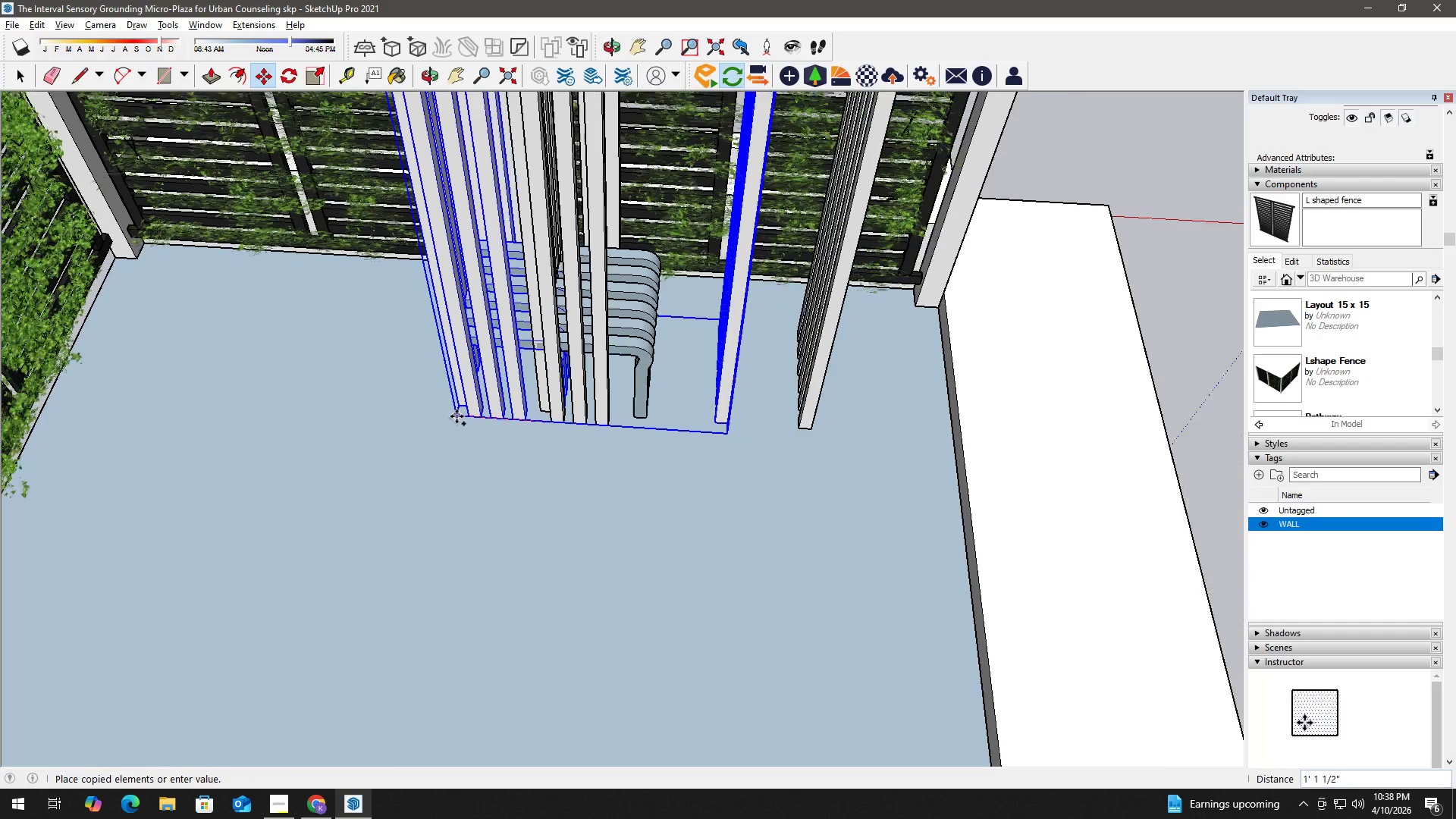 
left_click([512, 405])
 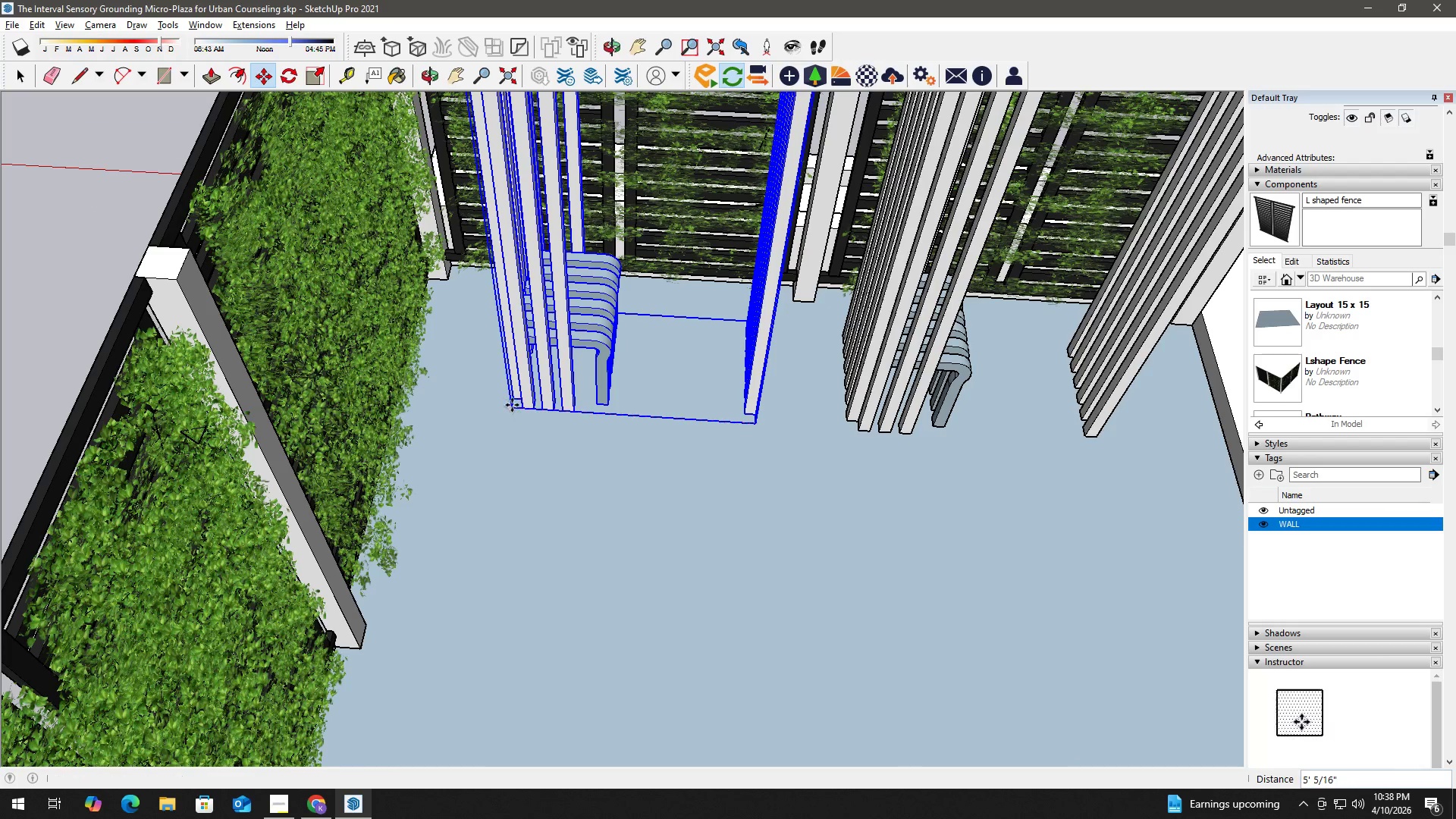 
scroll: coordinate [519, 403], scroll_direction: down, amount: 7.0
 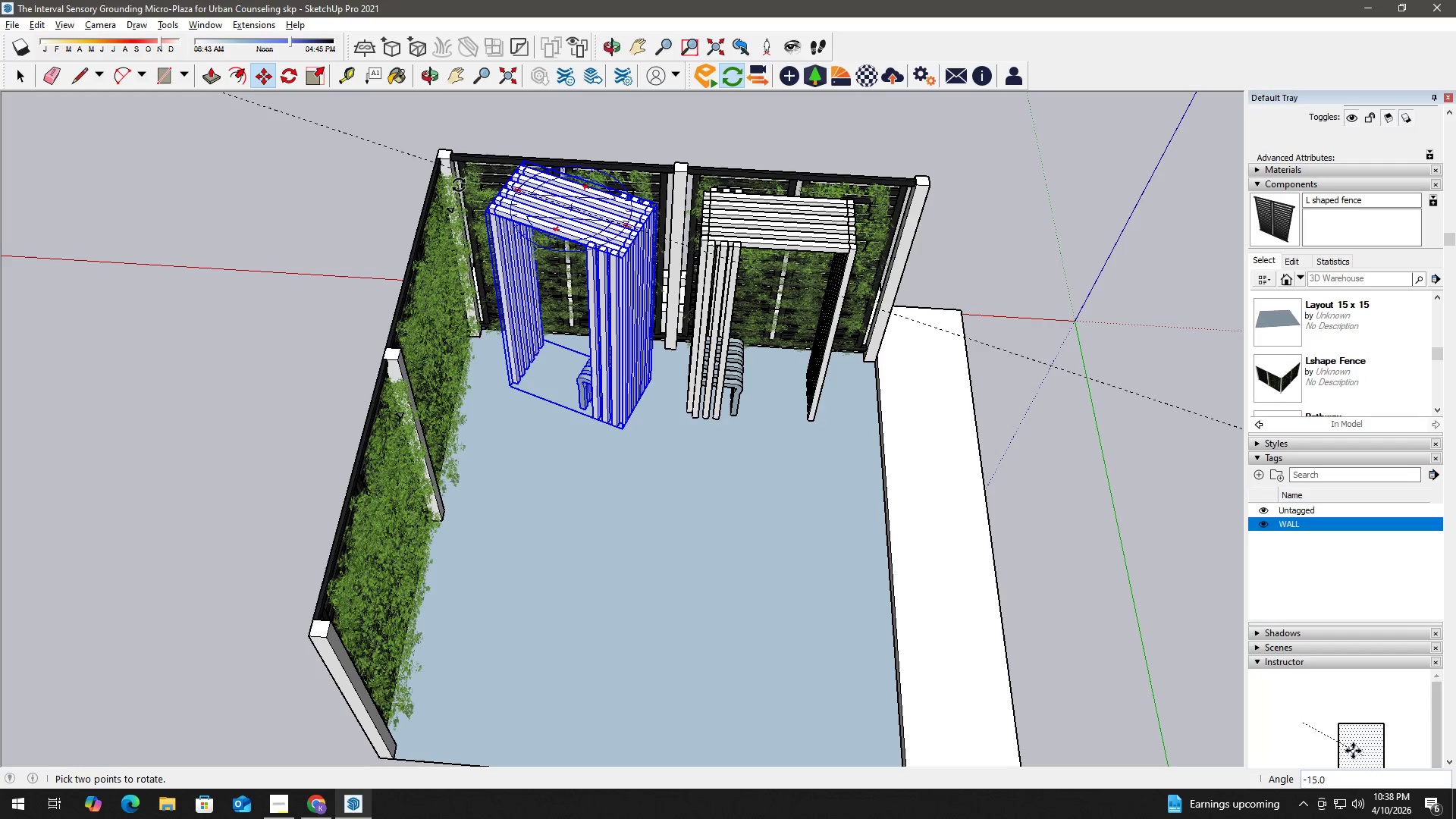 
left_click([449, 201])
 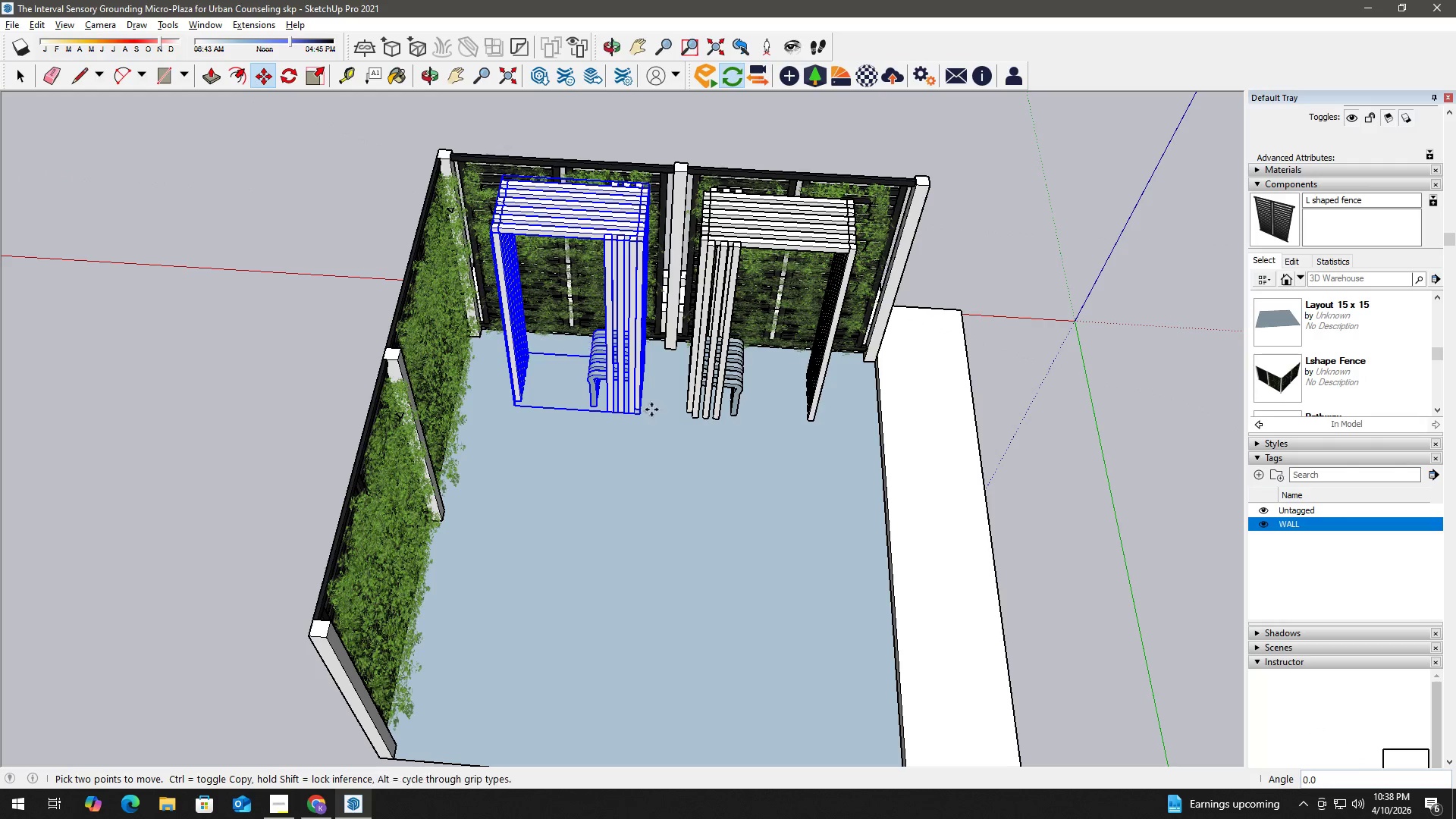 
key(Space)
 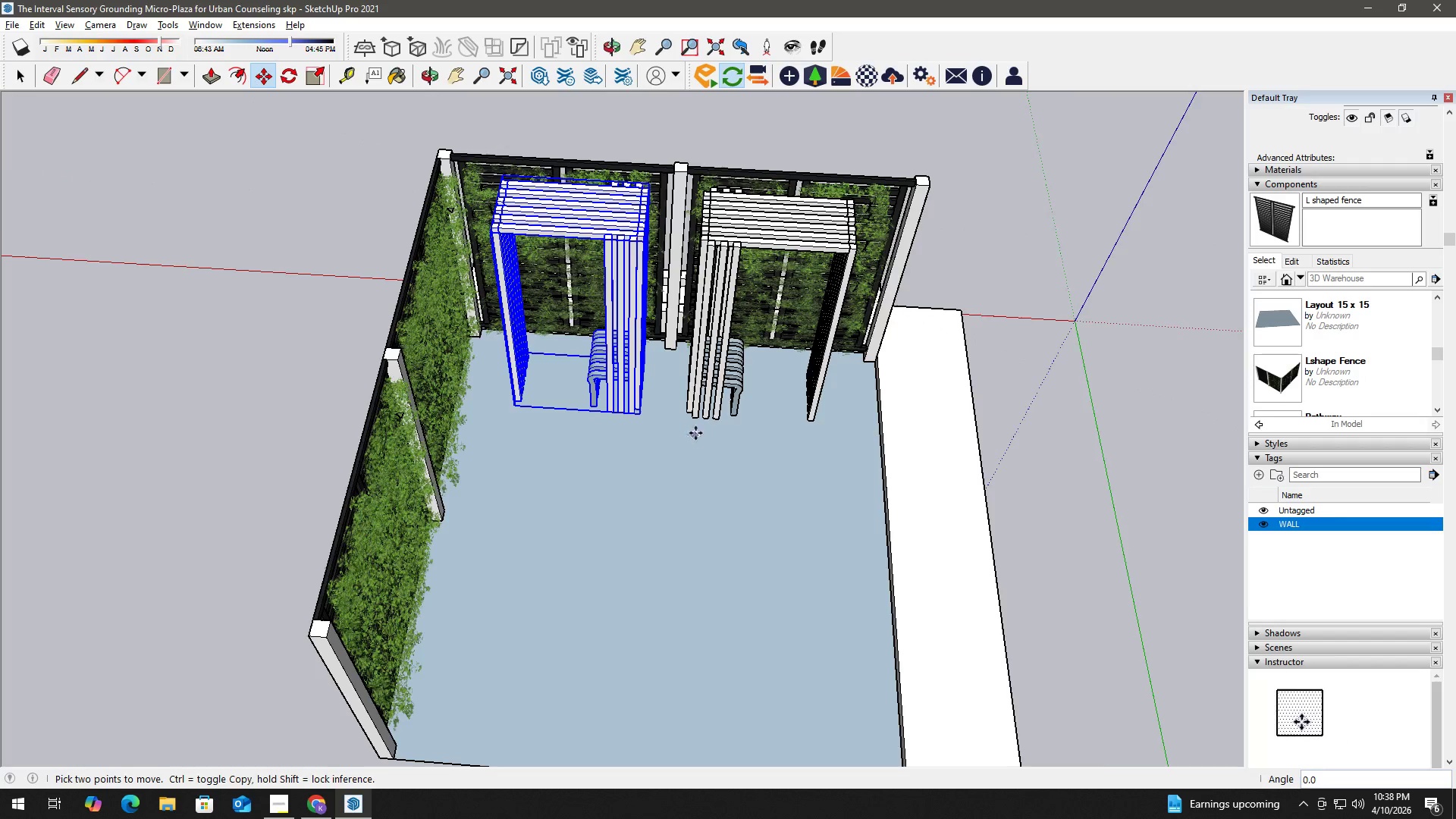 
left_click([623, 384])
 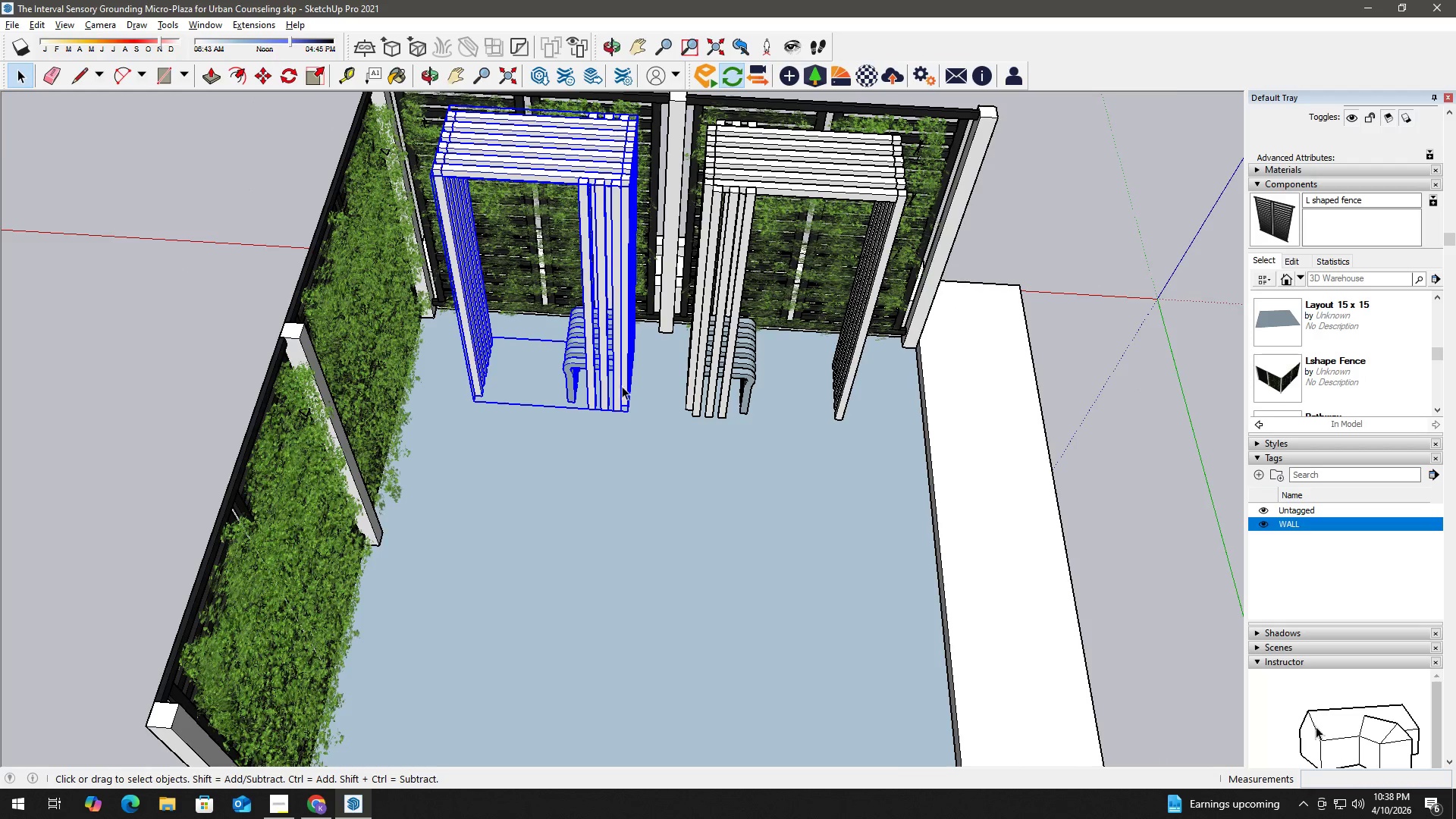 
scroll: coordinate [689, 422], scroll_direction: up, amount: 2.0
 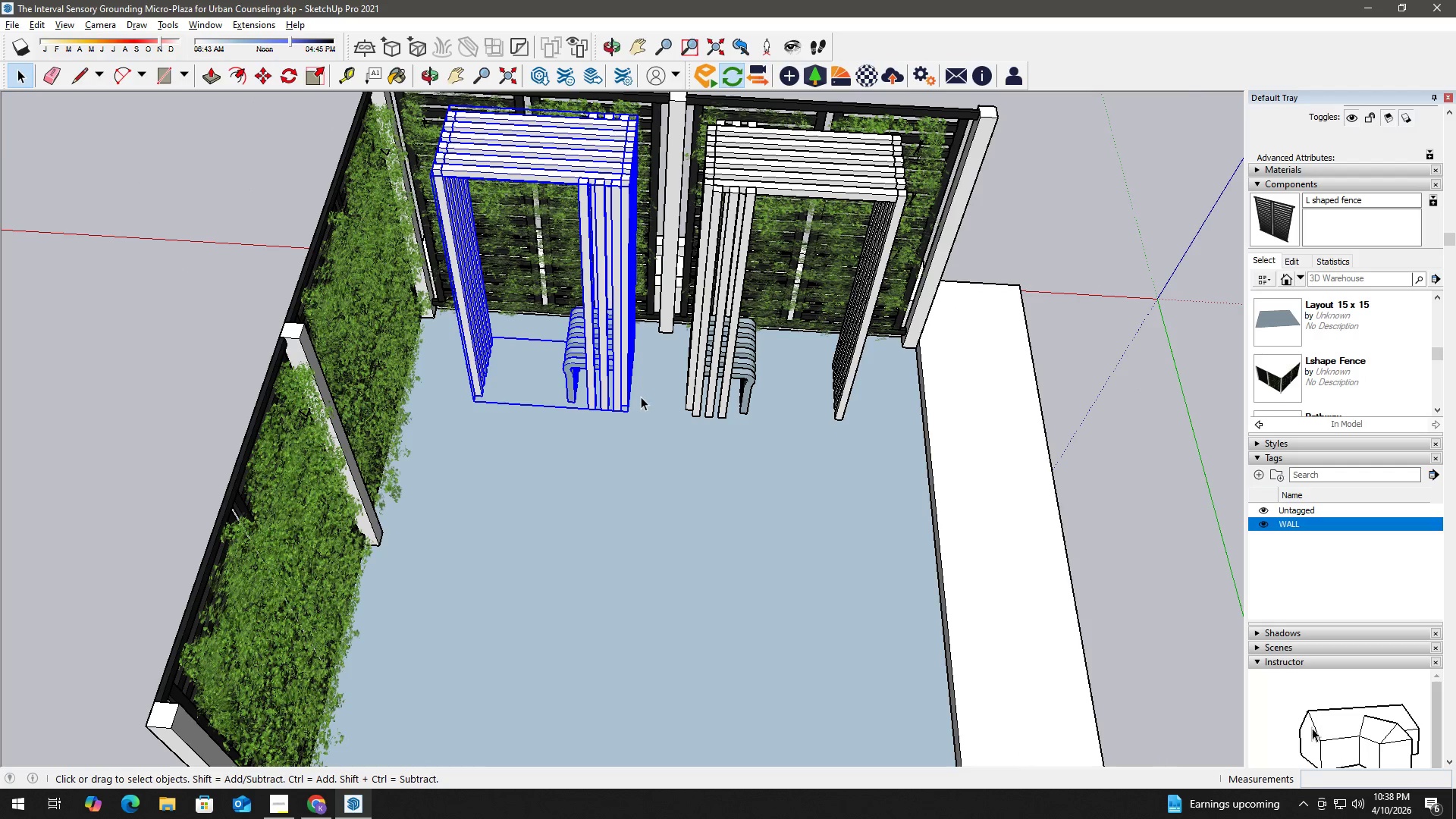 
scroll: coordinate [620, 392], scroll_direction: down, amount: 3.0
 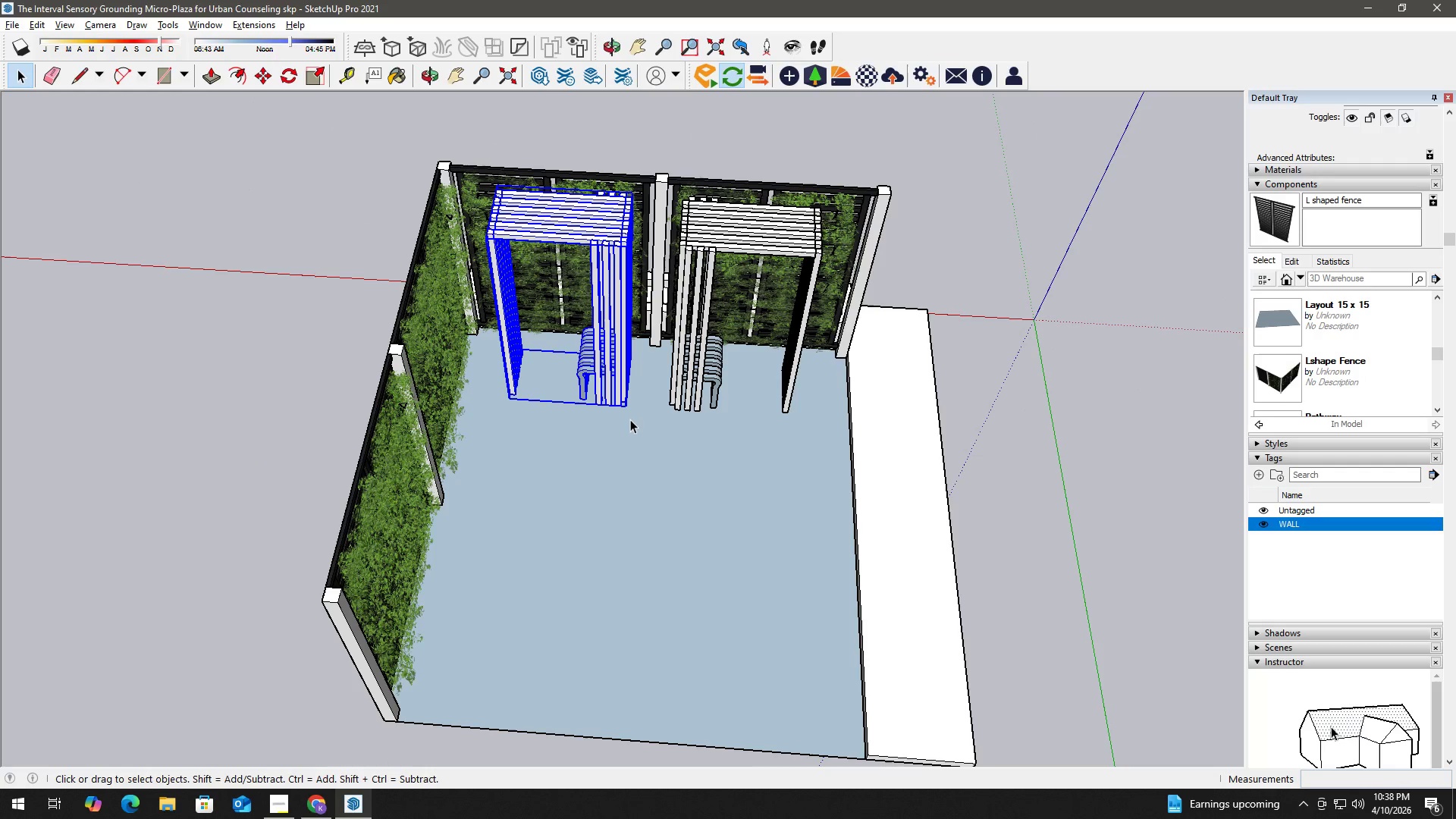 
key(M)
 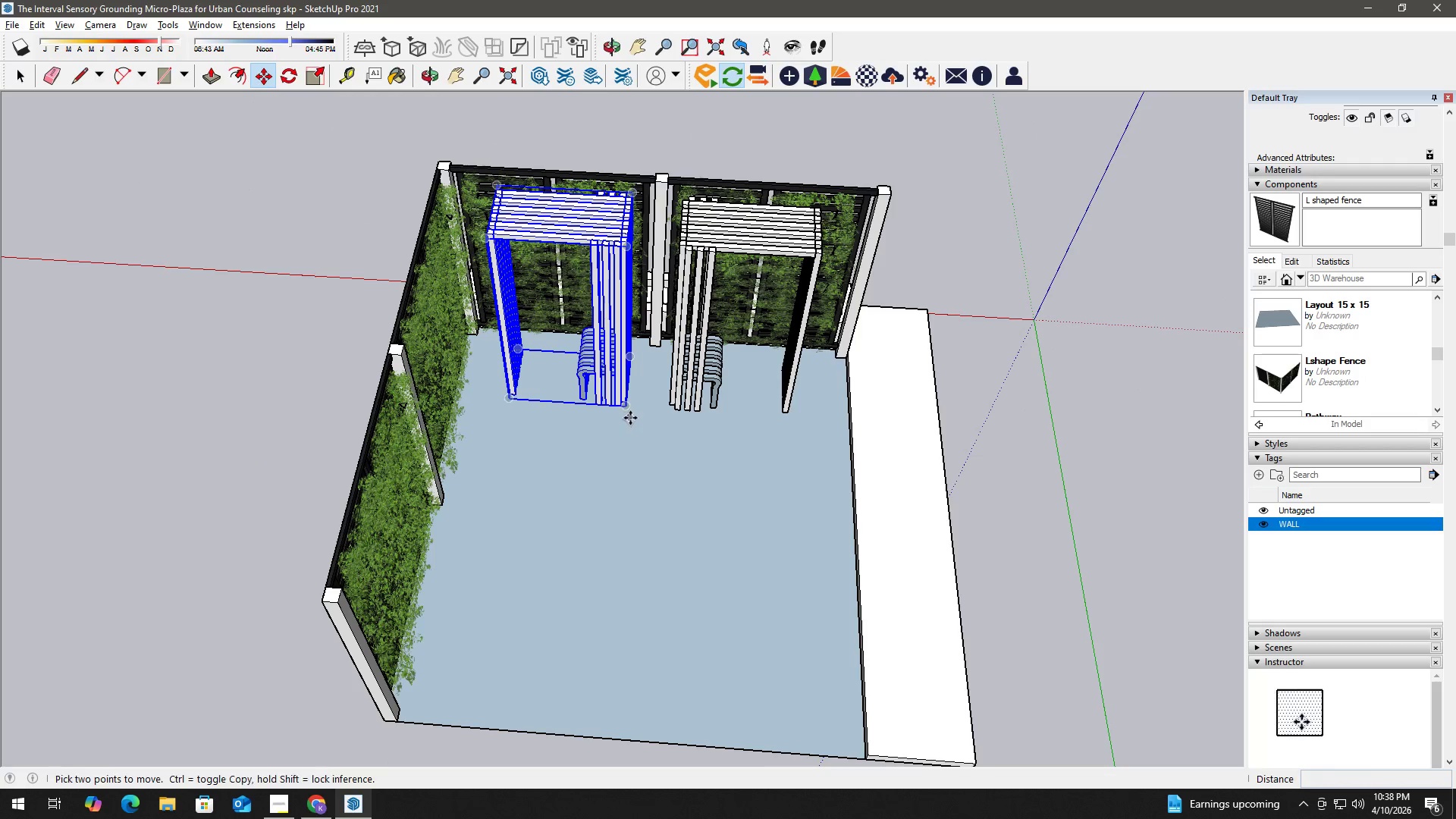 
left_click([630, 417])
 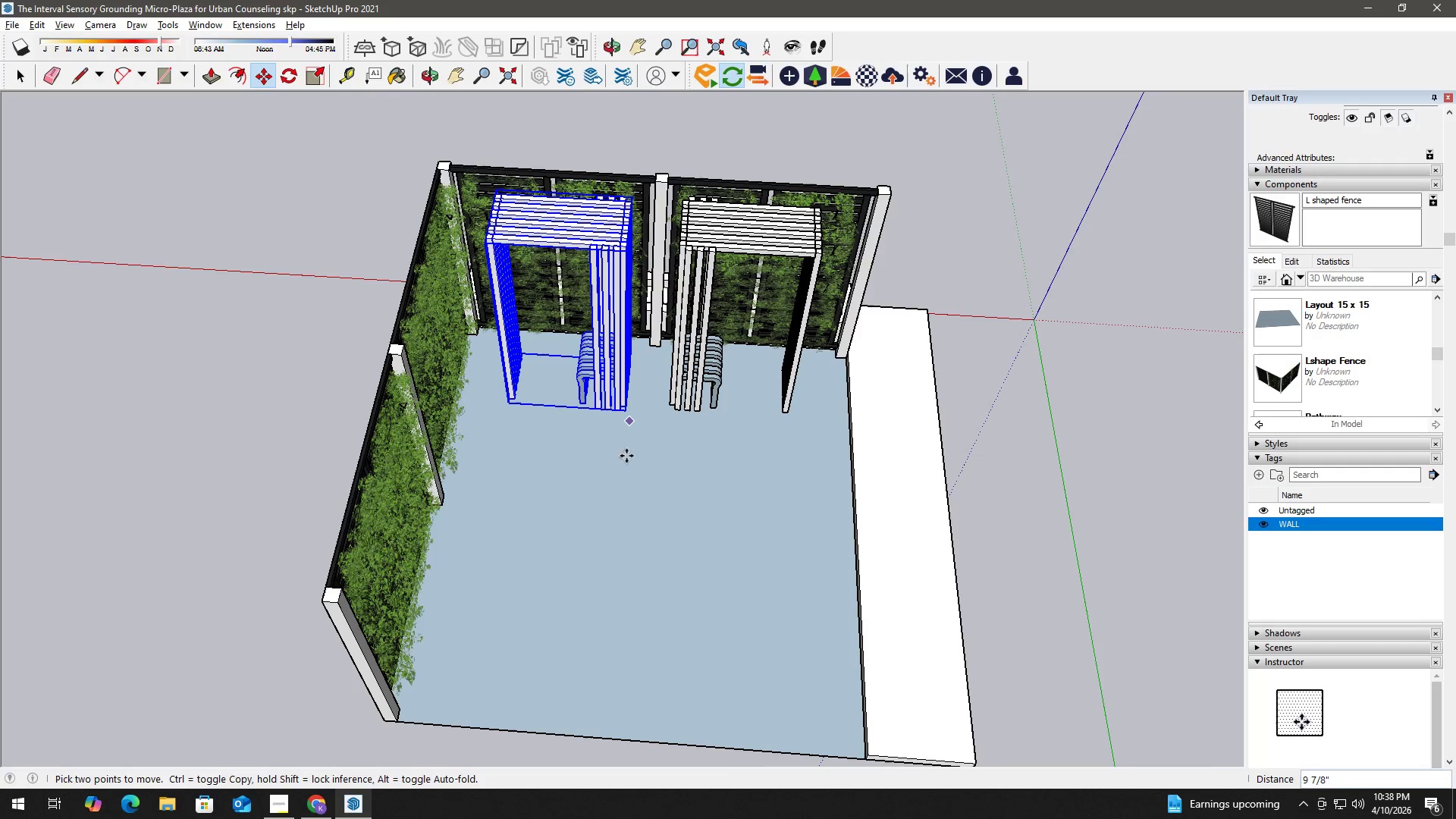 
key(Control+ControlLeft)
 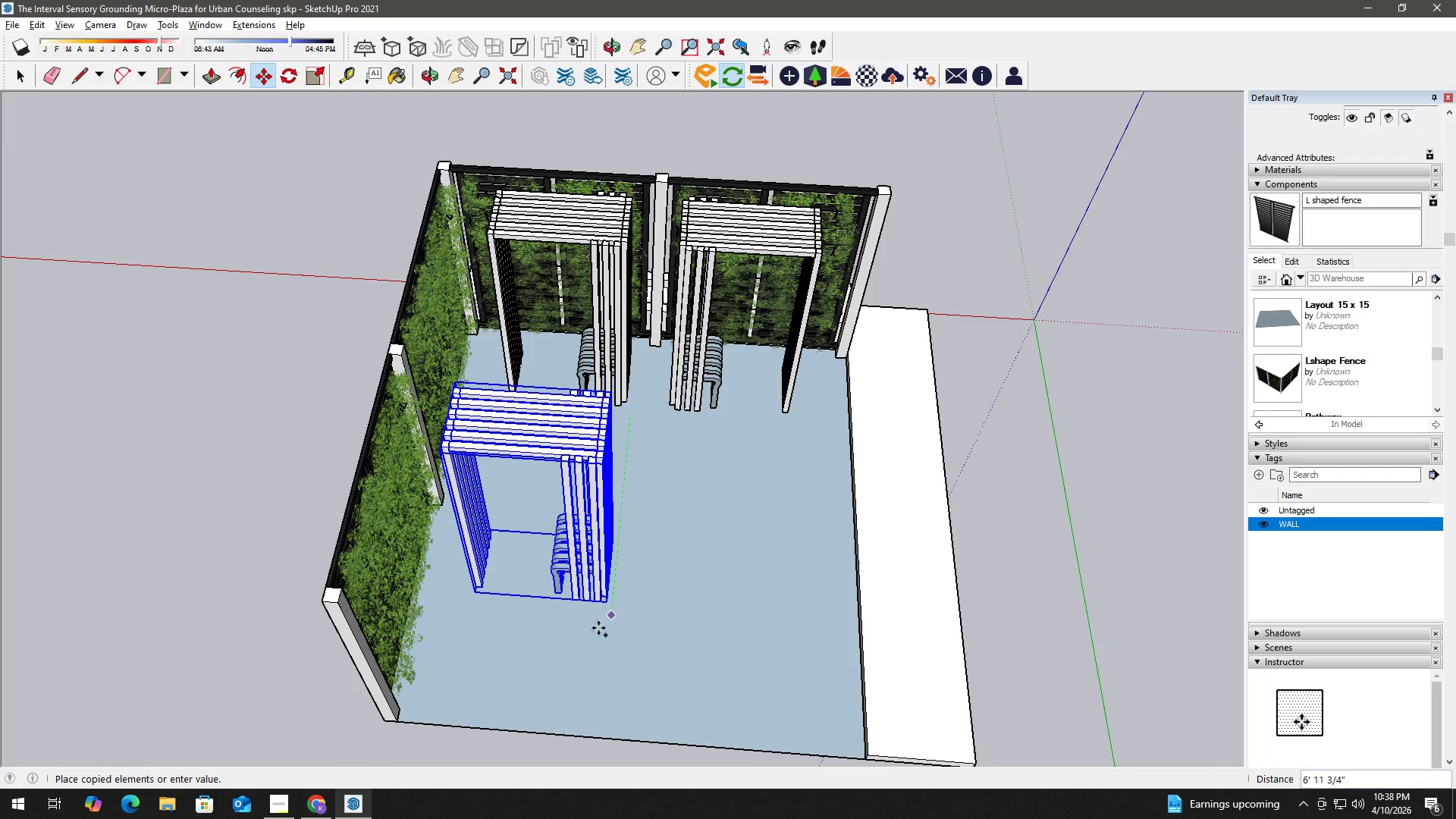 
hold_key(key=ShiftLeft, duration=0.5)
 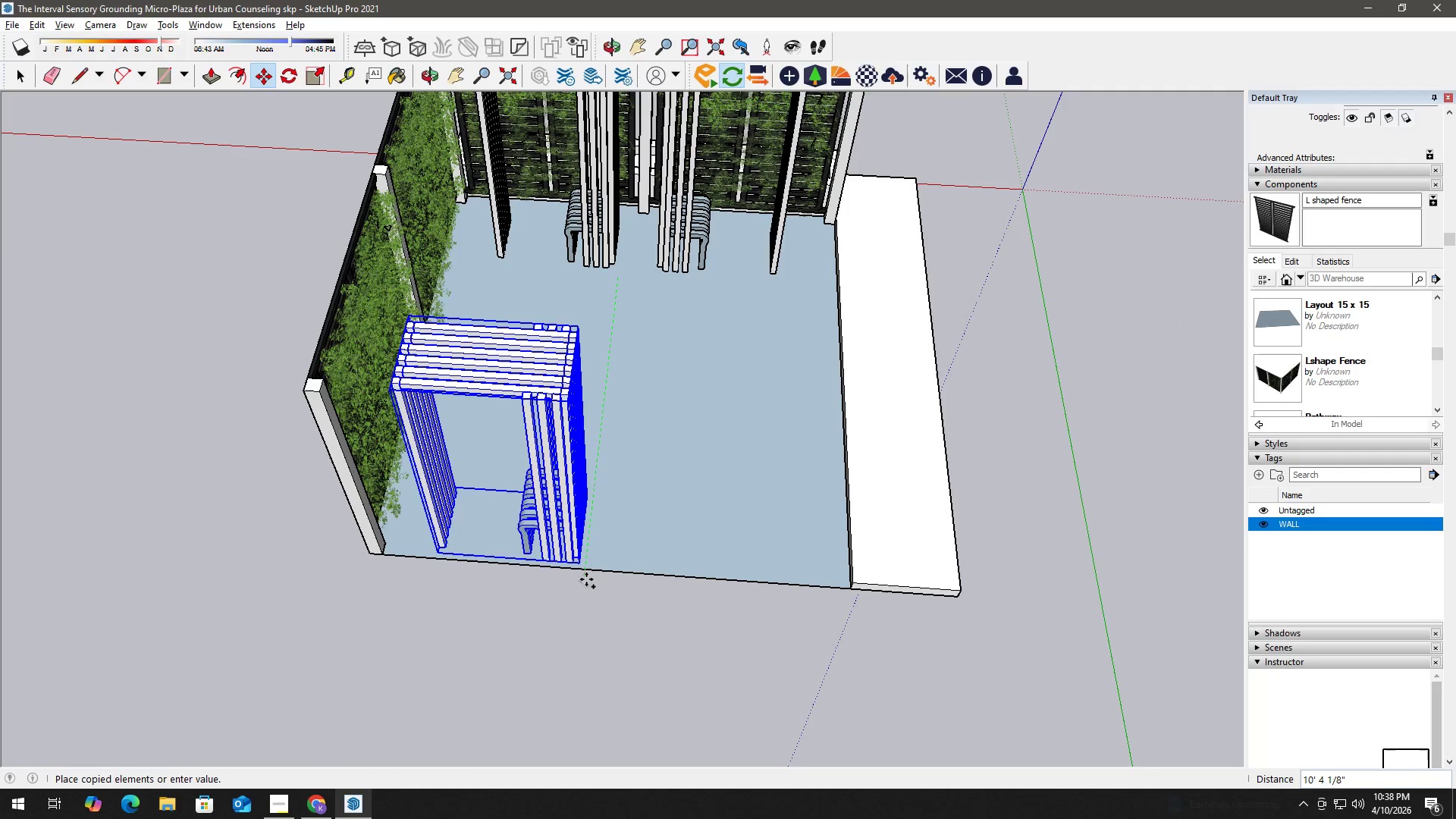 
left_click([586, 582])
 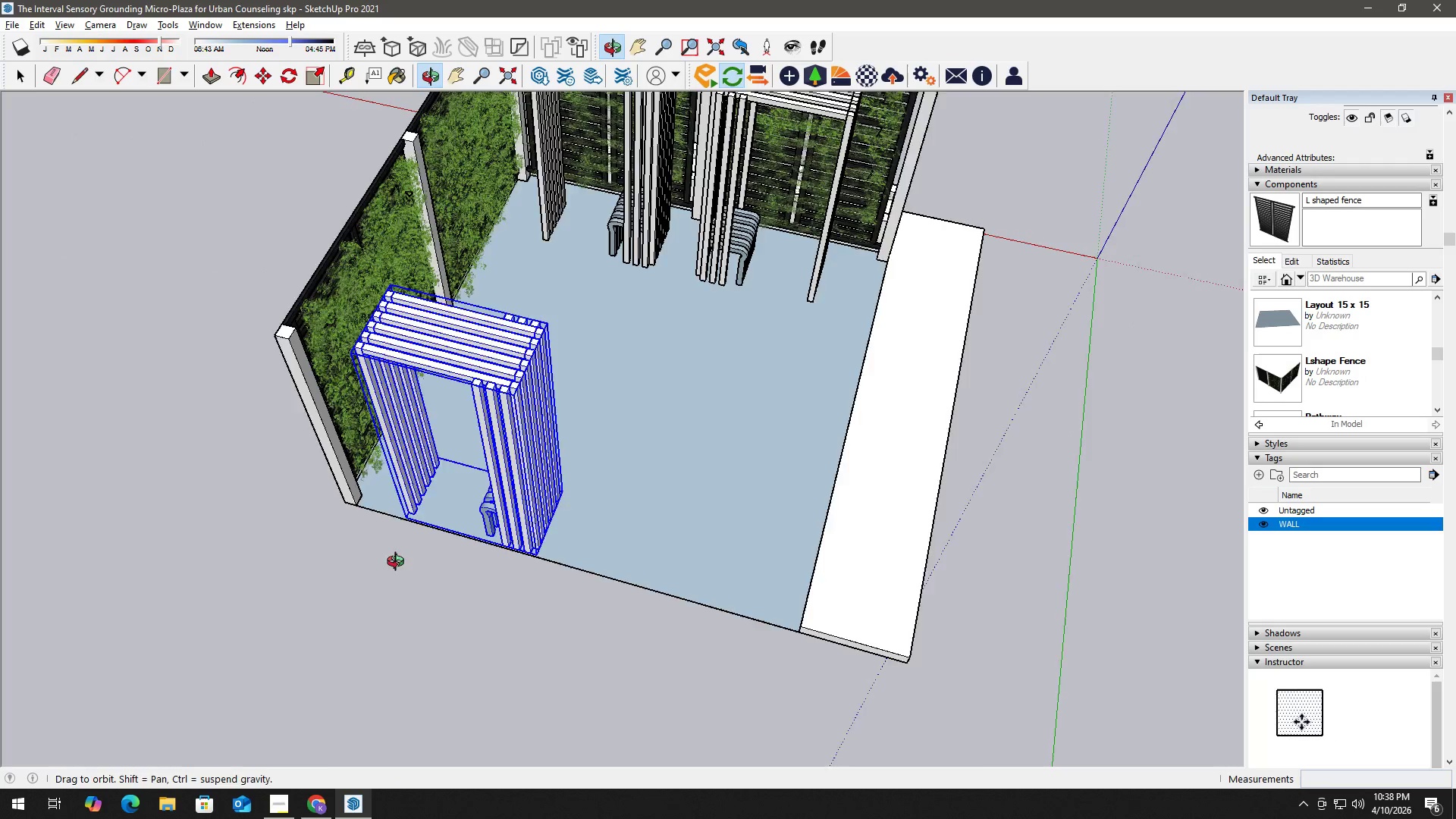 
scroll: coordinate [486, 519], scroll_direction: up, amount: 9.0
 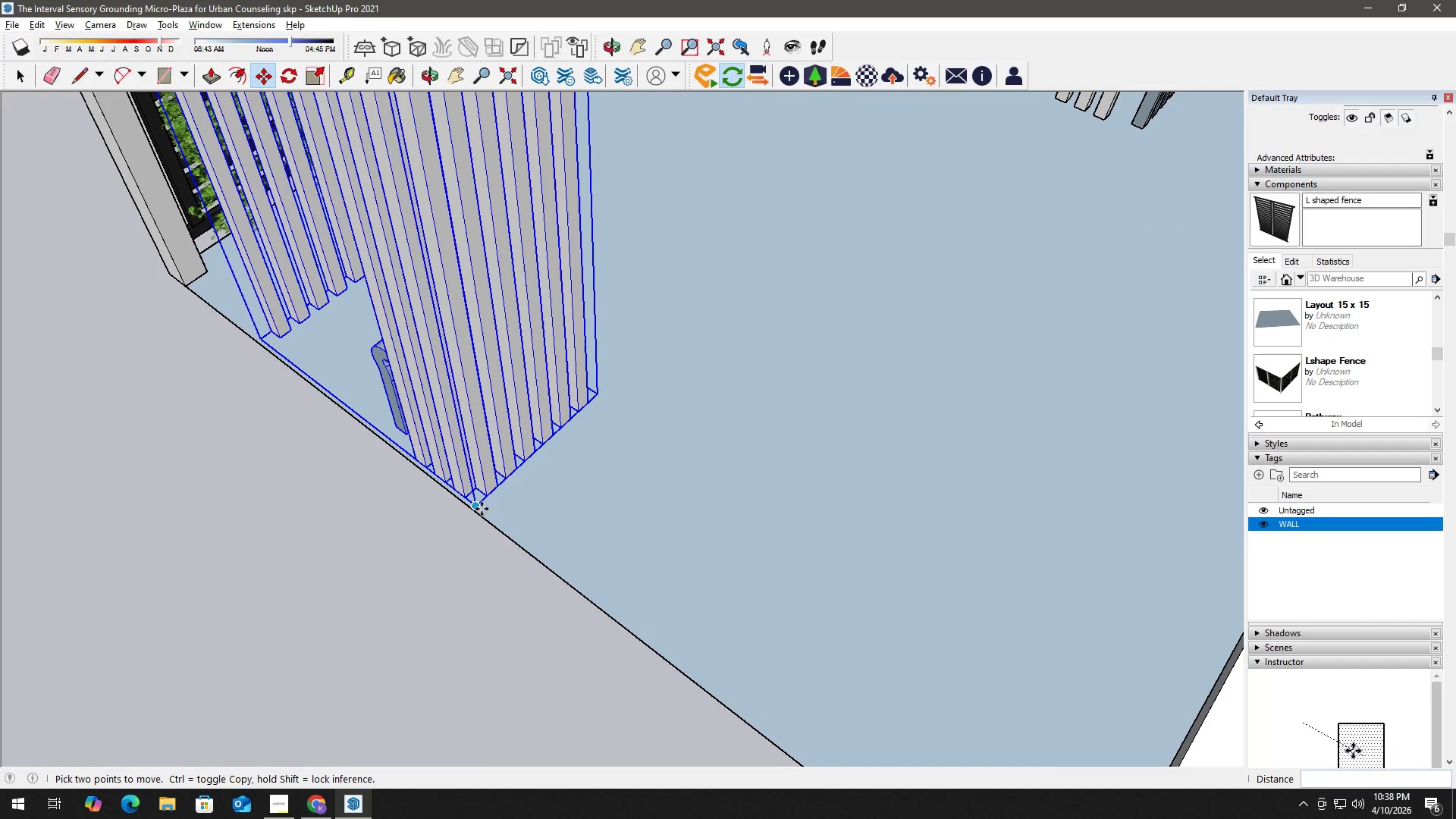 
left_click([480, 508])
 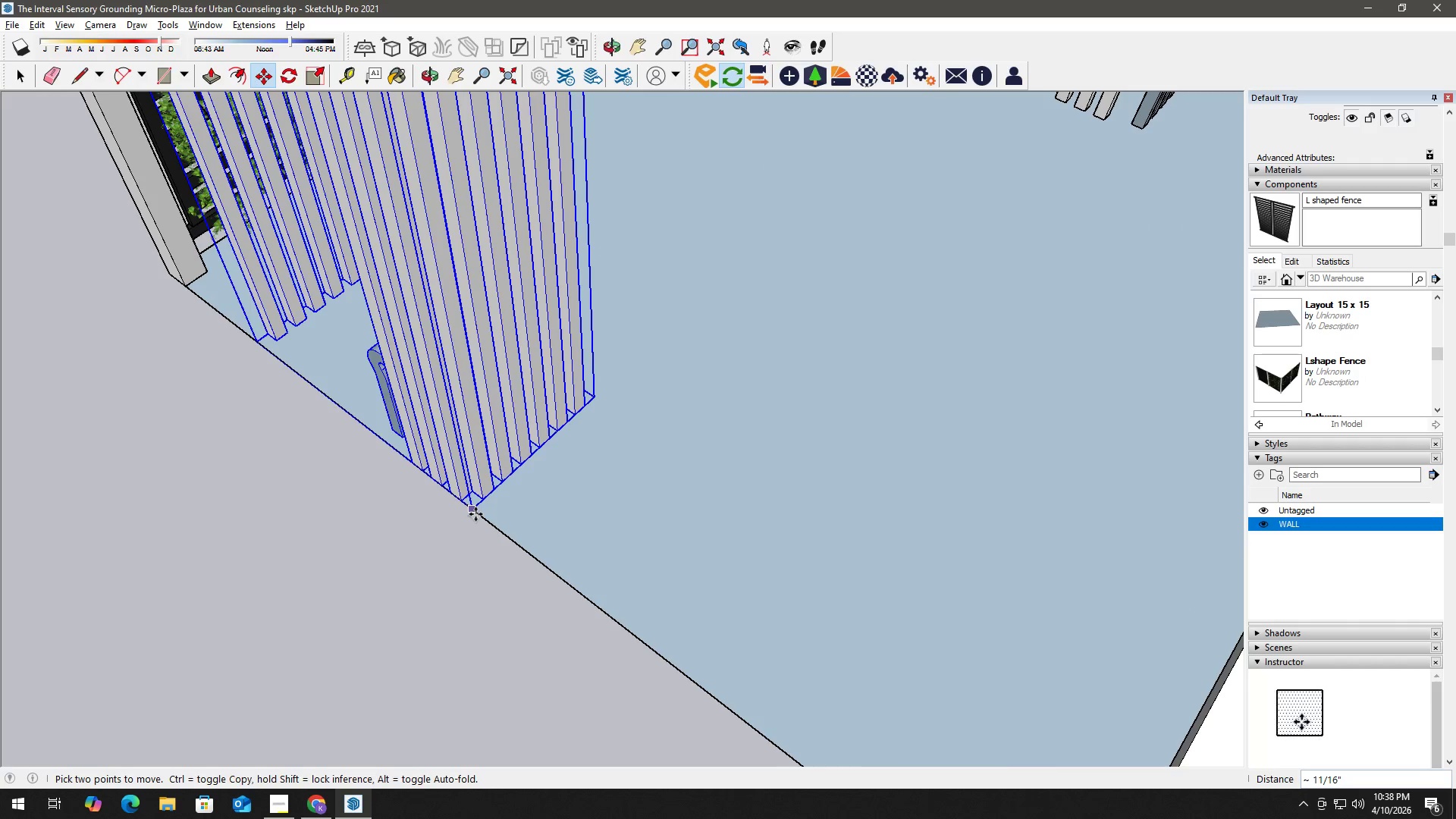 
left_click([475, 514])
 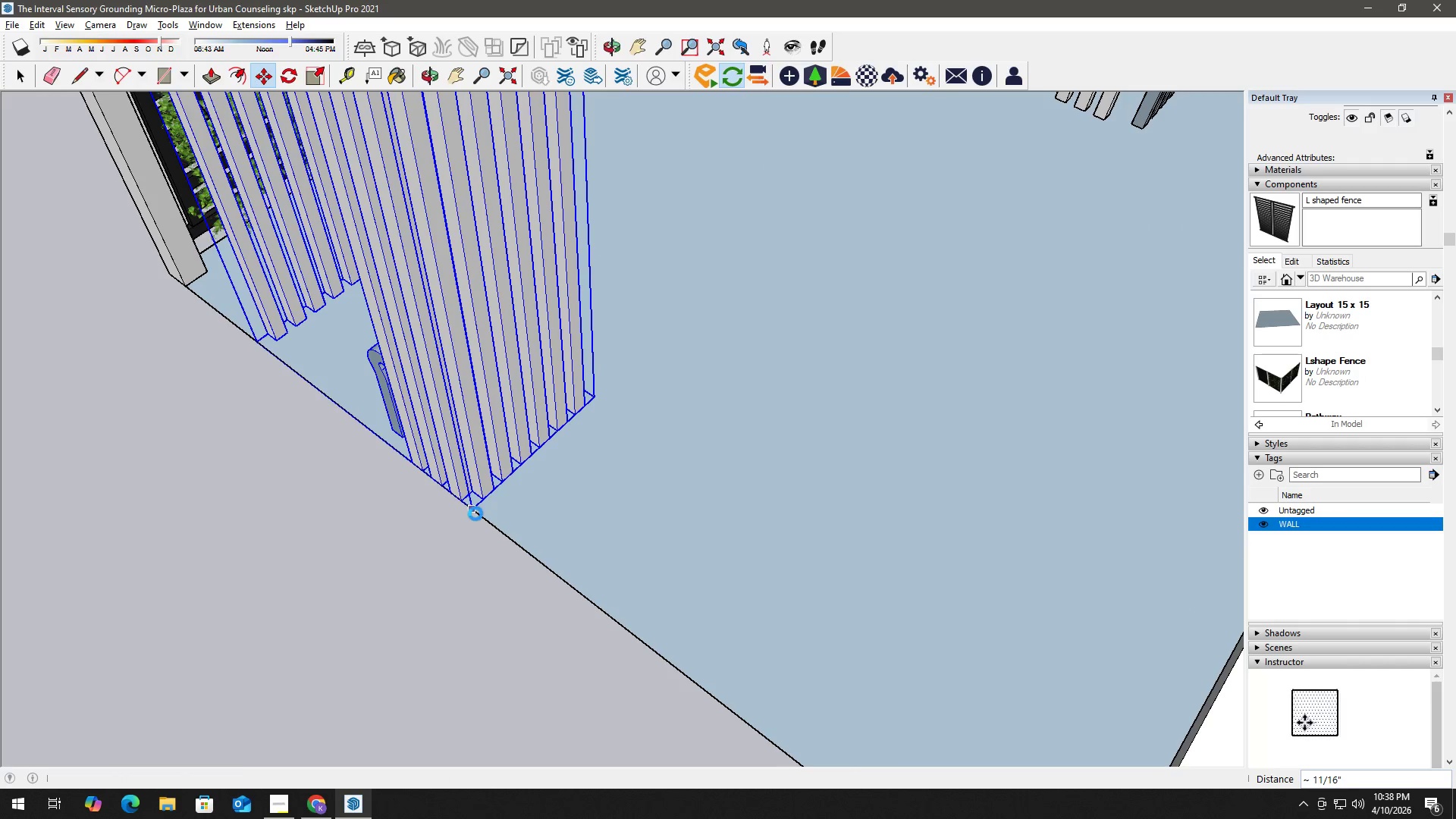 
key(Space)
 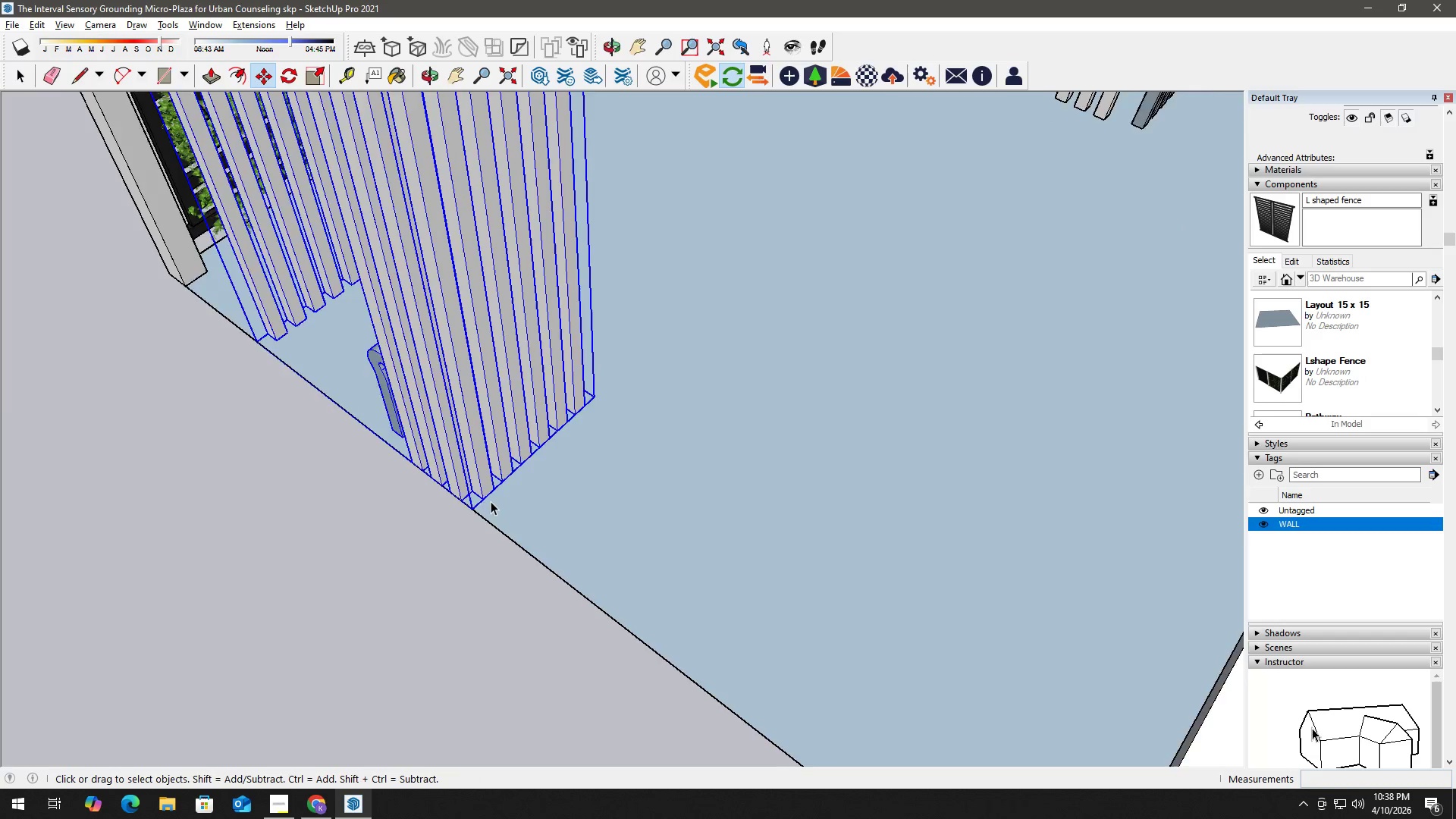 
left_click([425, 541])
 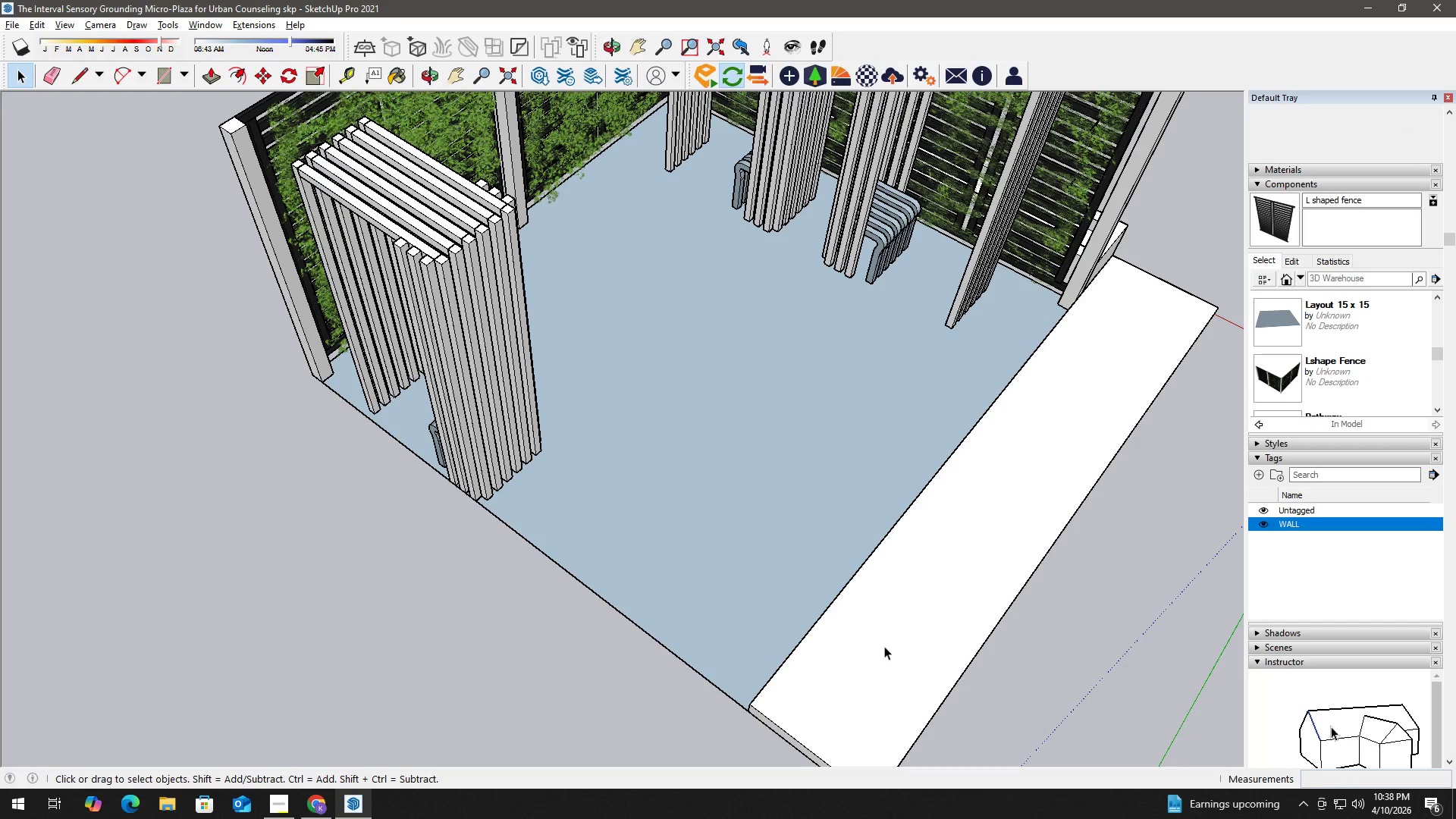 
scroll: coordinate [787, 457], scroll_direction: down, amount: 10.0
 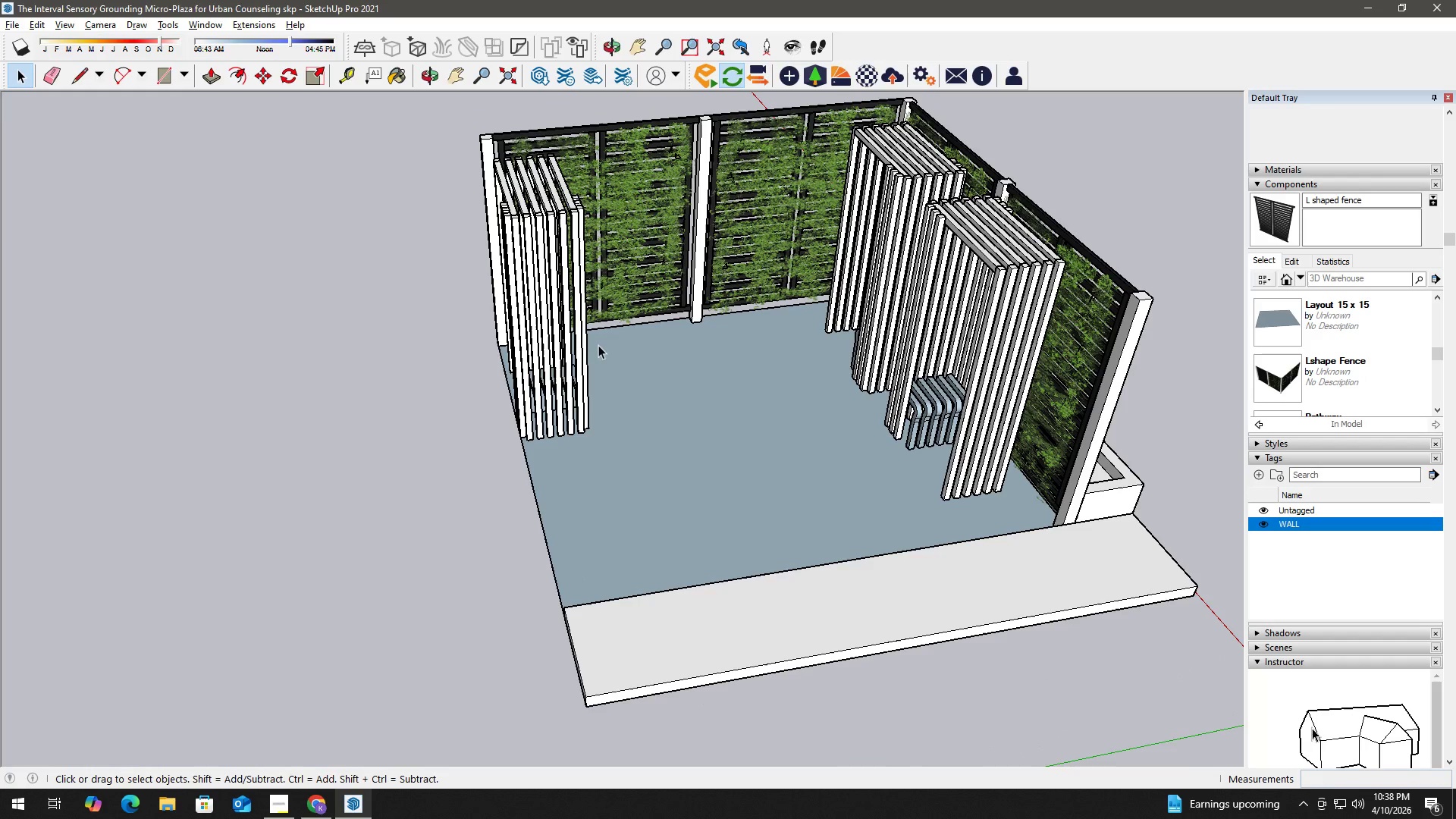 
scroll: coordinate [691, 424], scroll_direction: up, amount: 1.0
 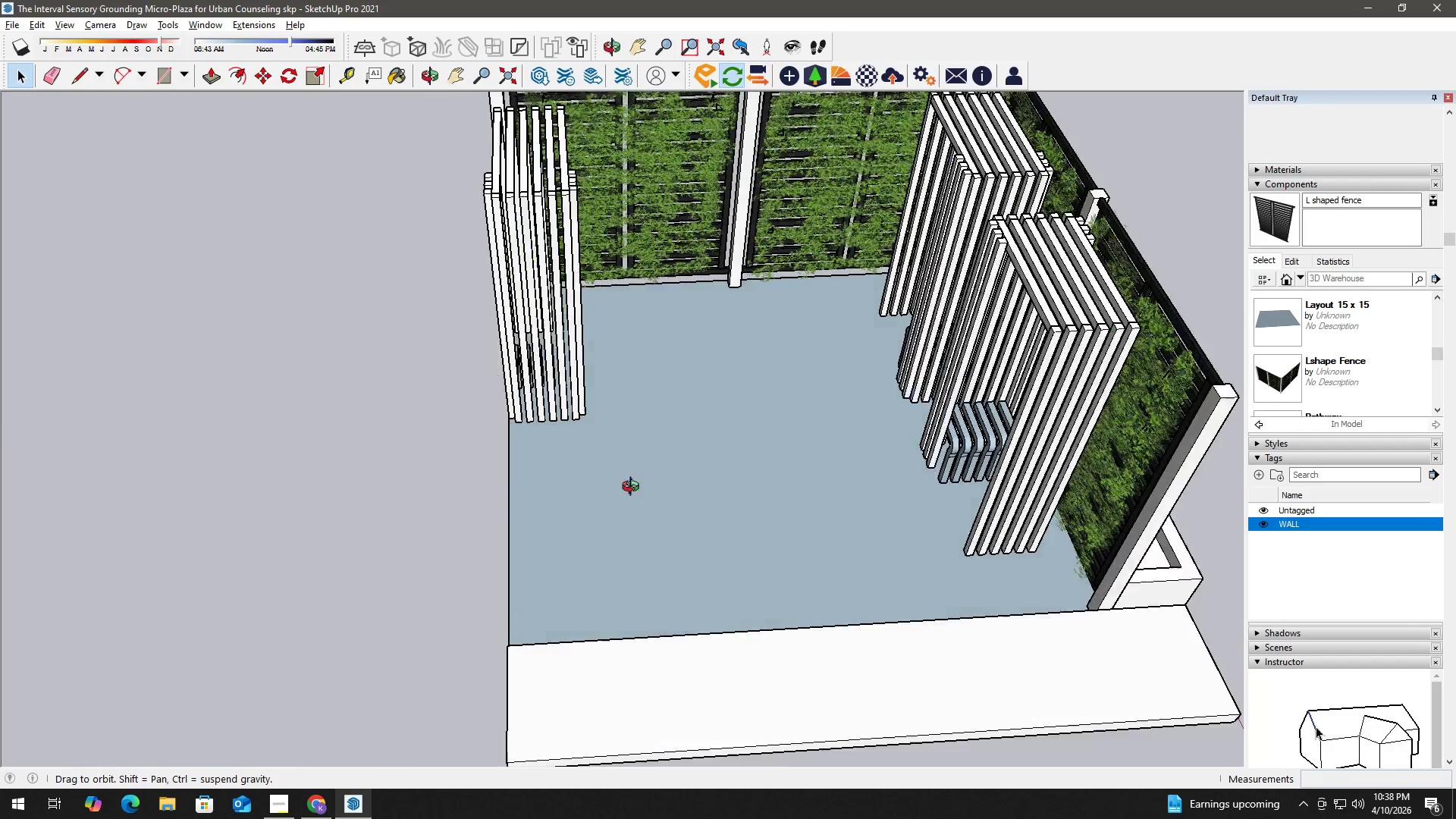 
key(R)
 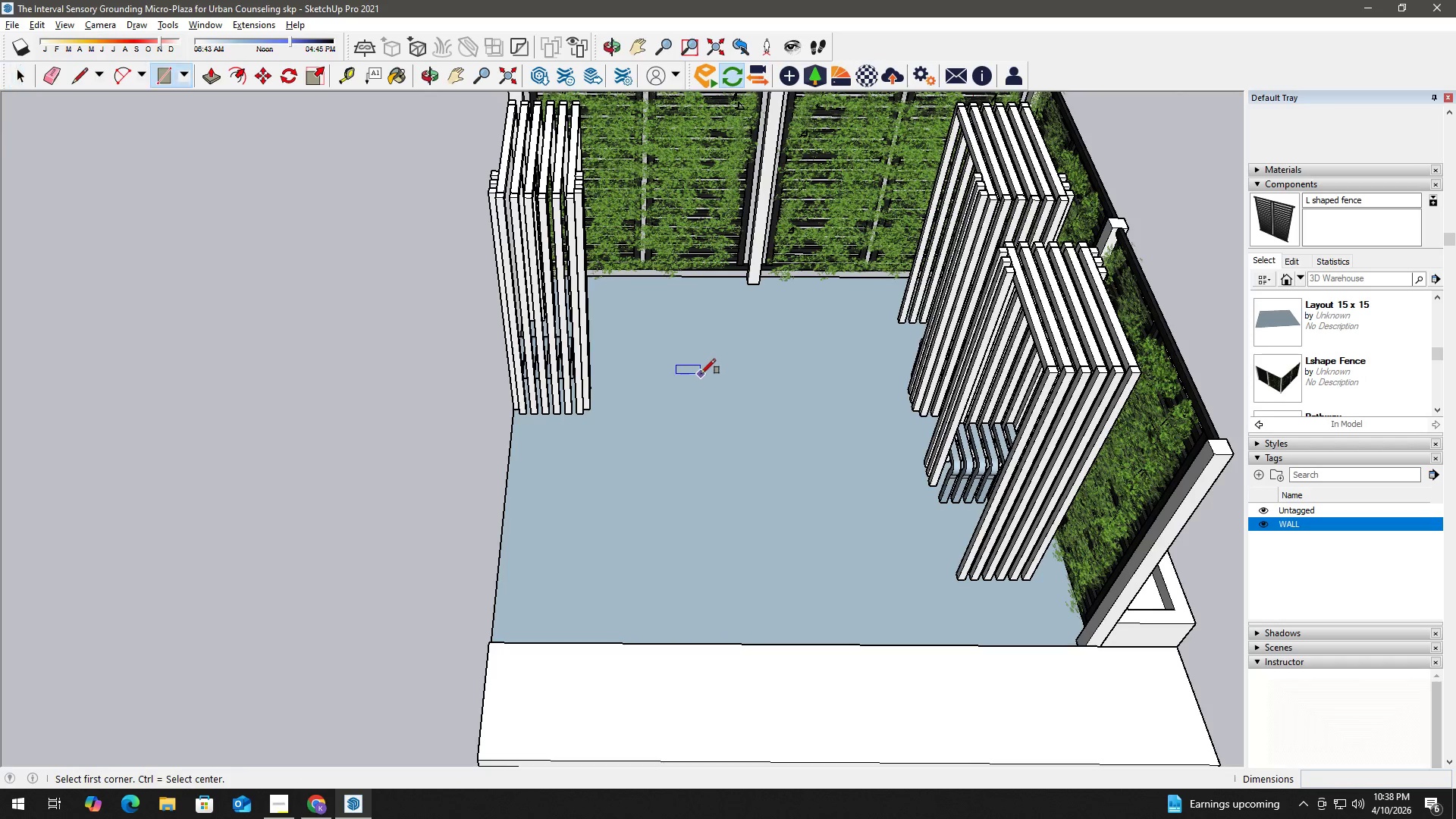 
key(Space)
 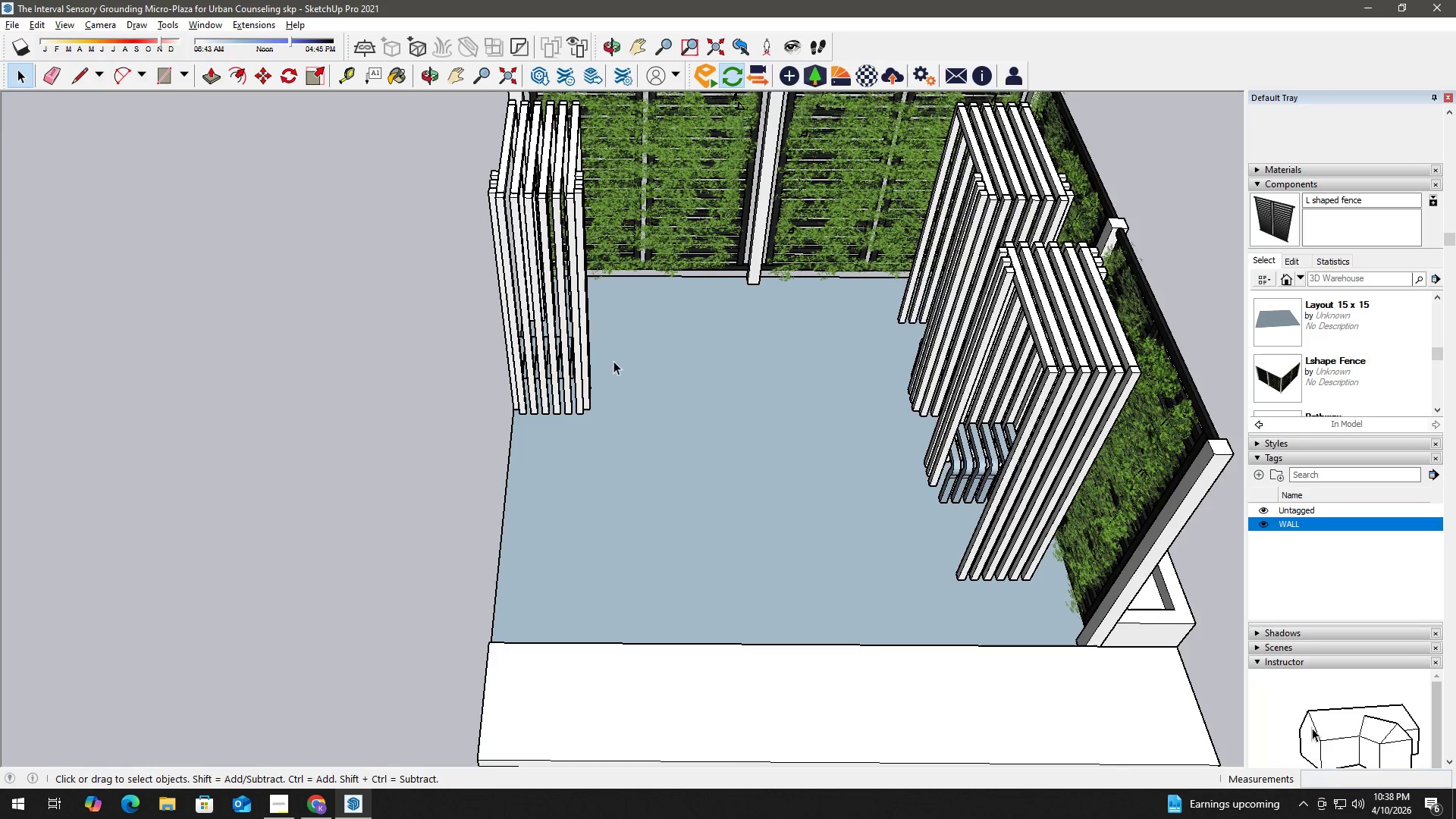 
key(T)
 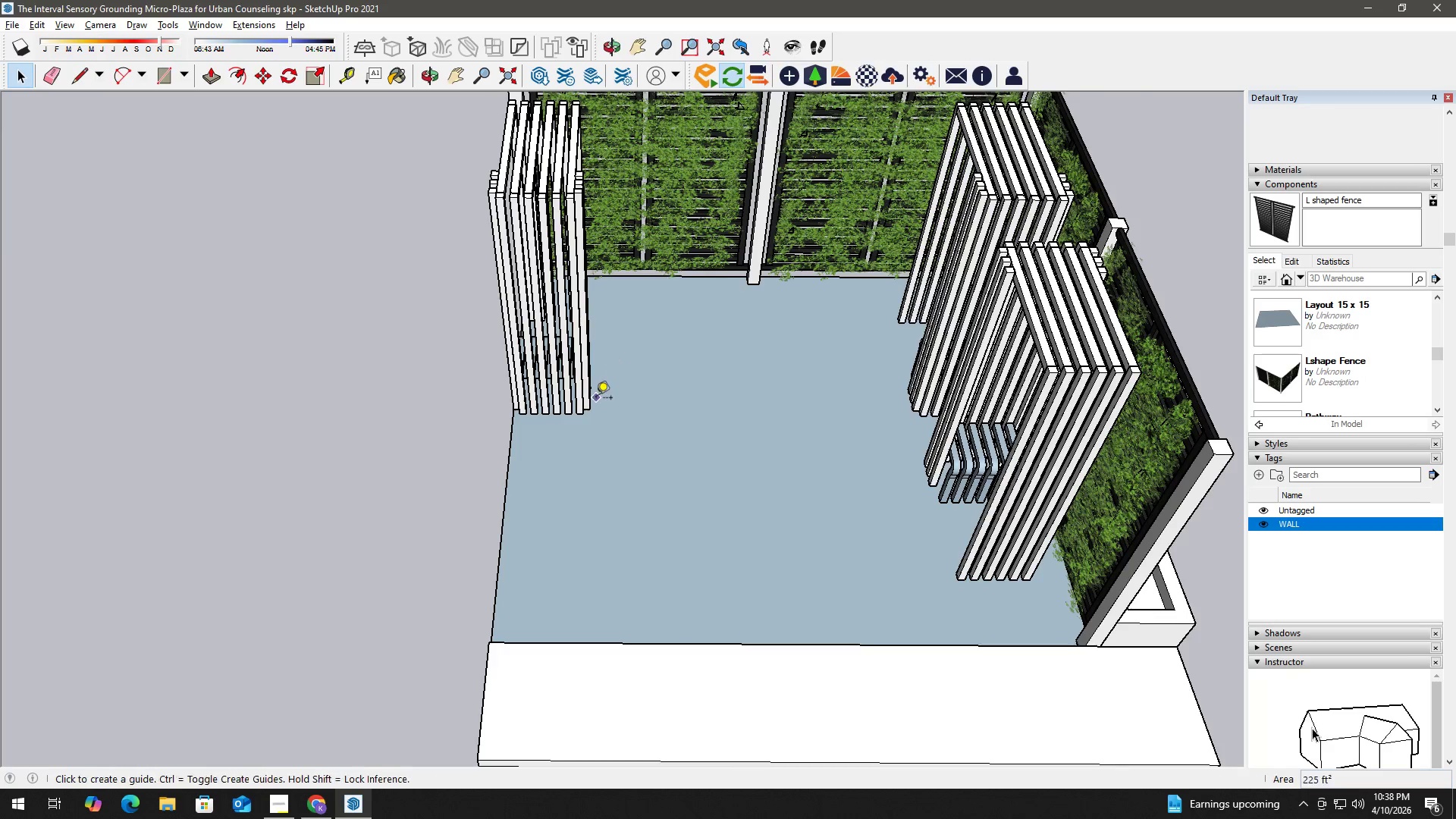 
scroll: coordinate [586, 429], scroll_direction: up, amount: 18.0
 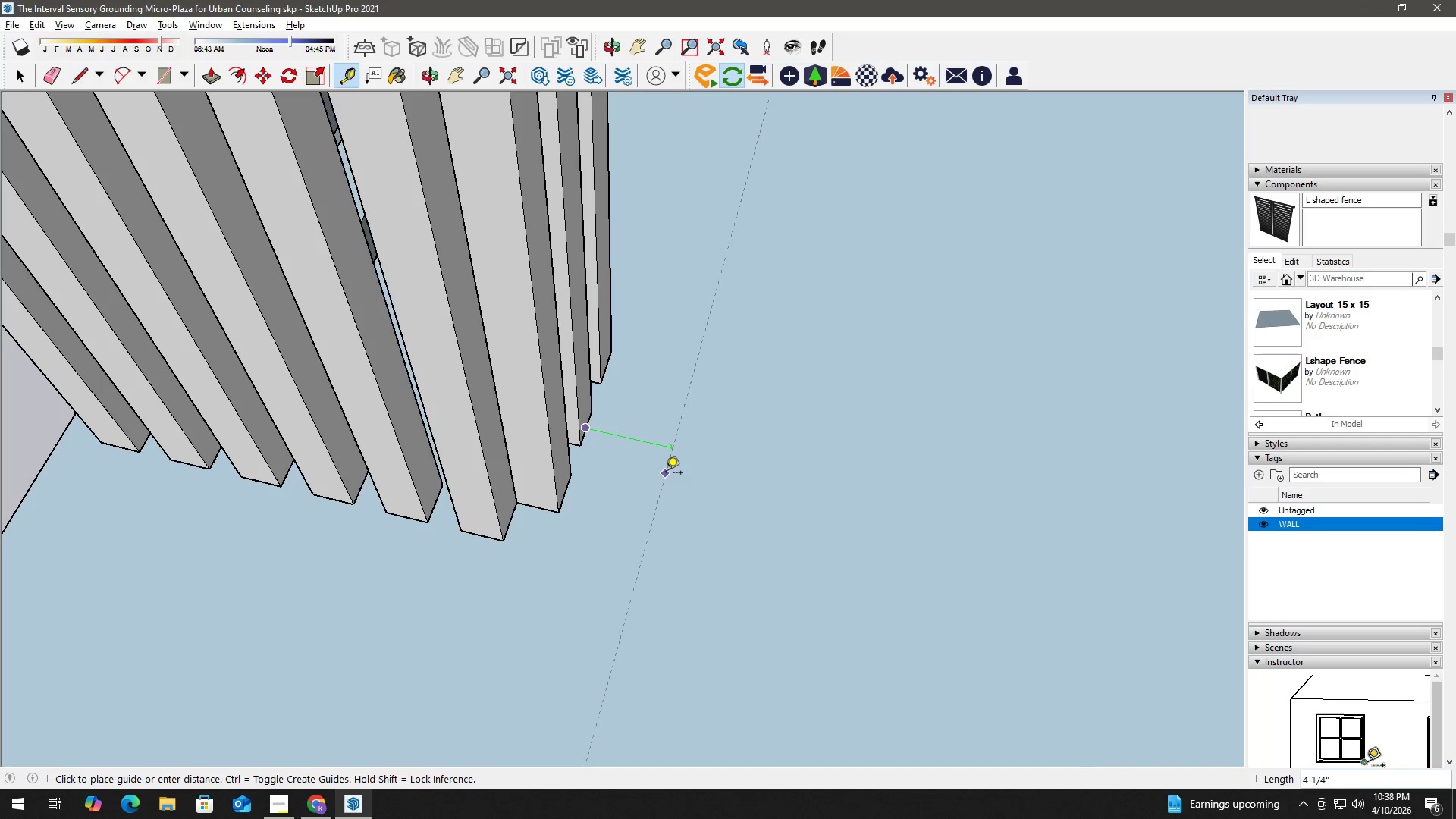 
key(Numpad3)
 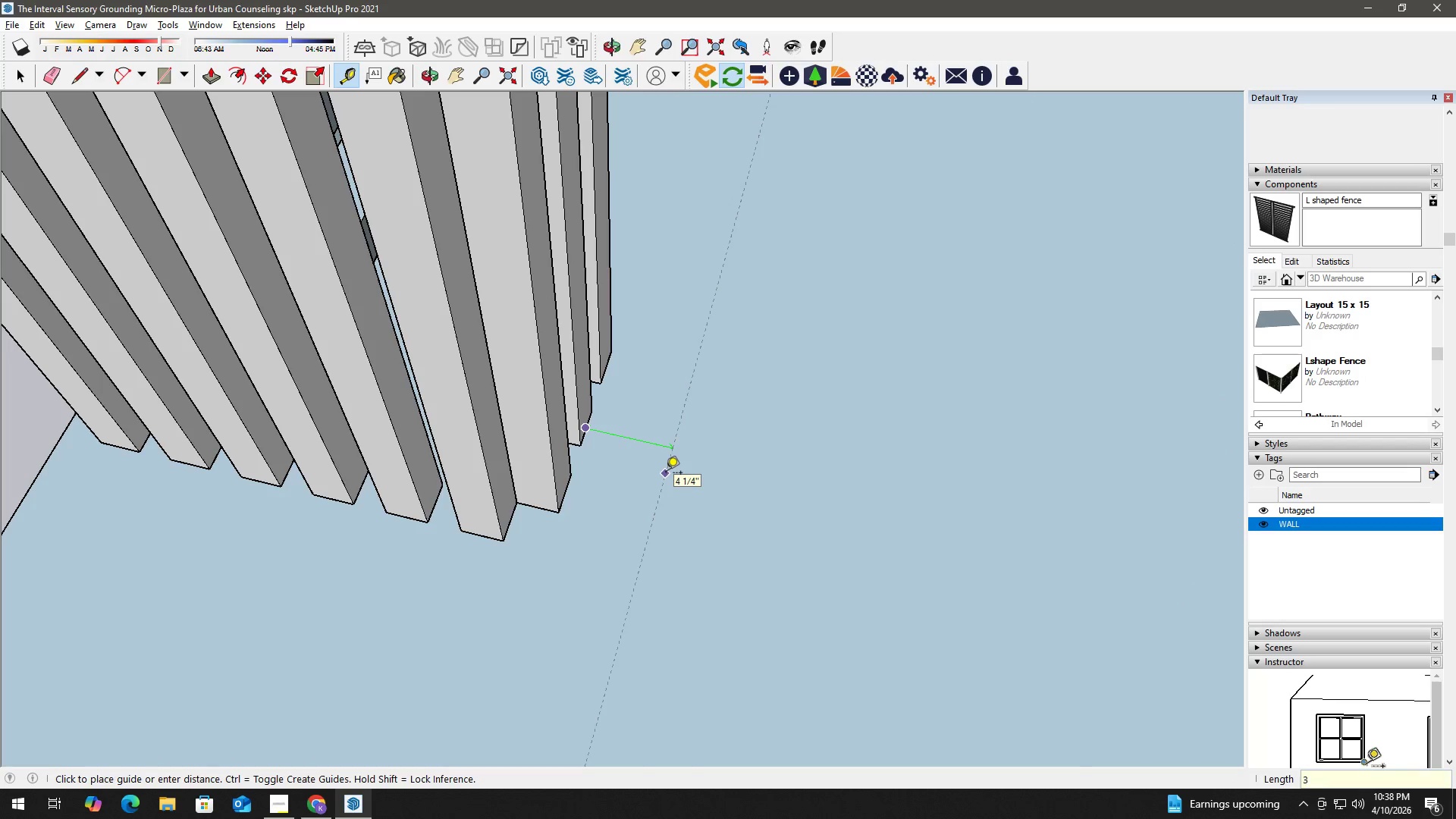 
key(Numpad2)
 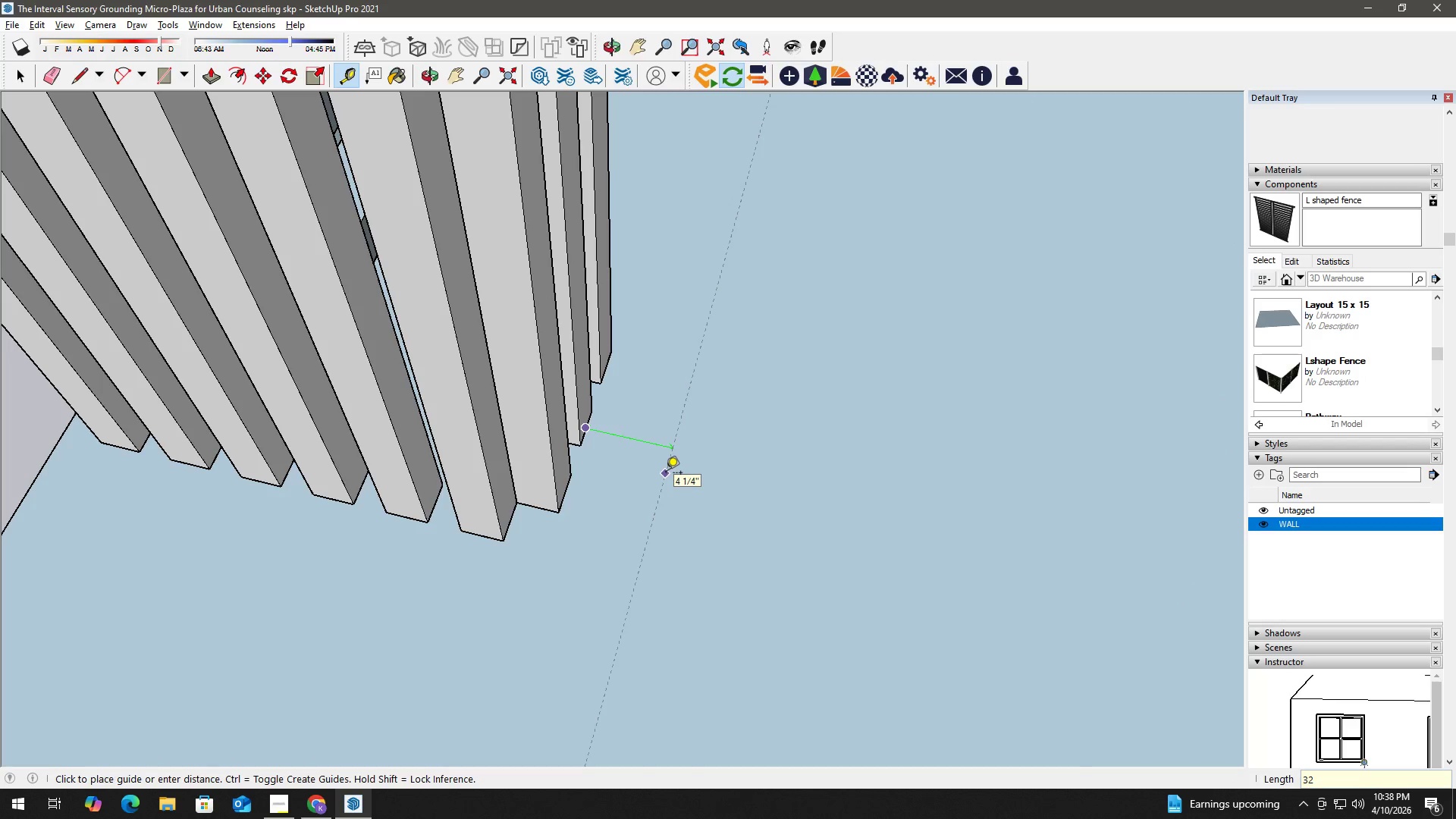 
key(Shift+Quote)
 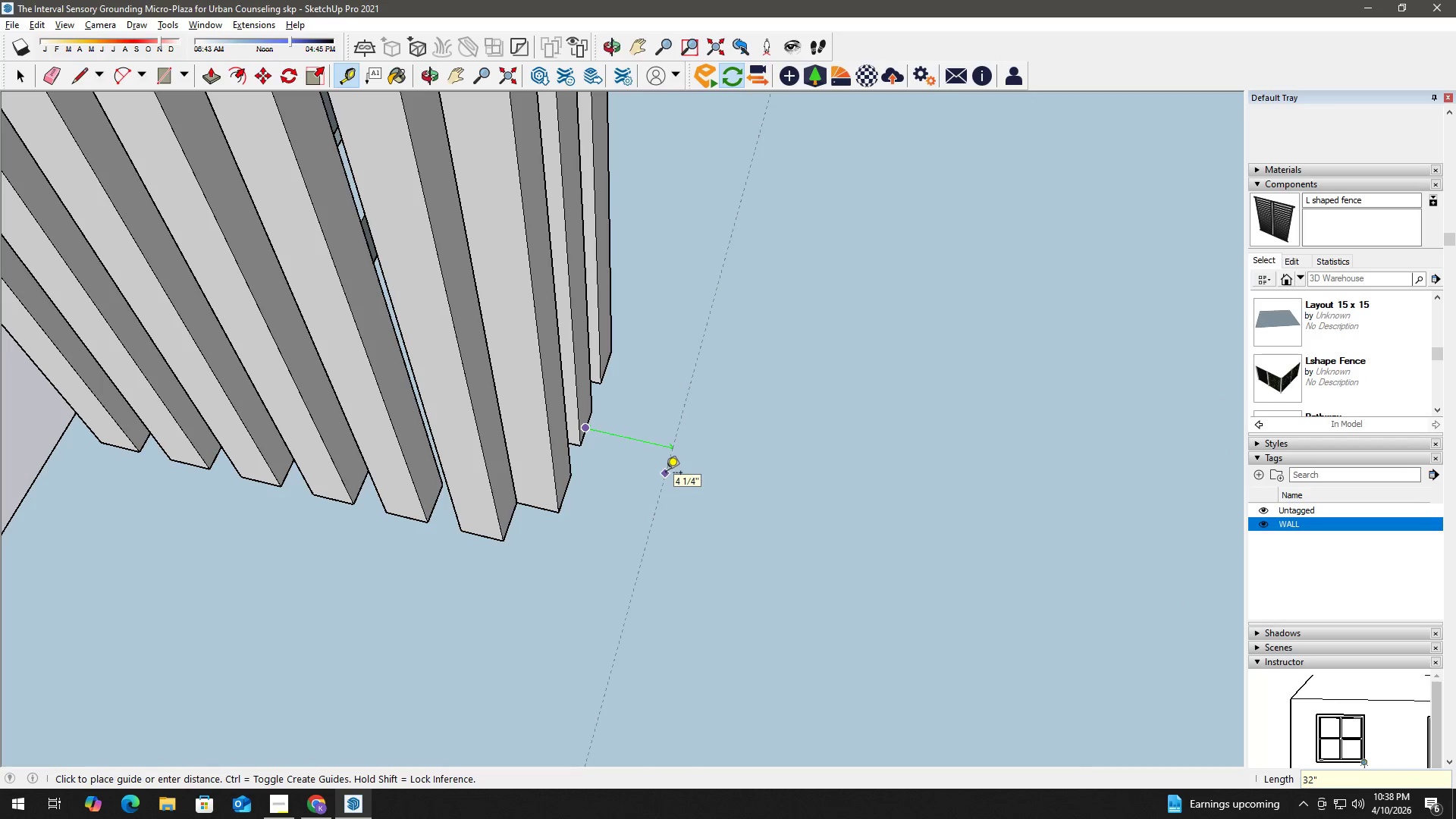 
key(Enter)
 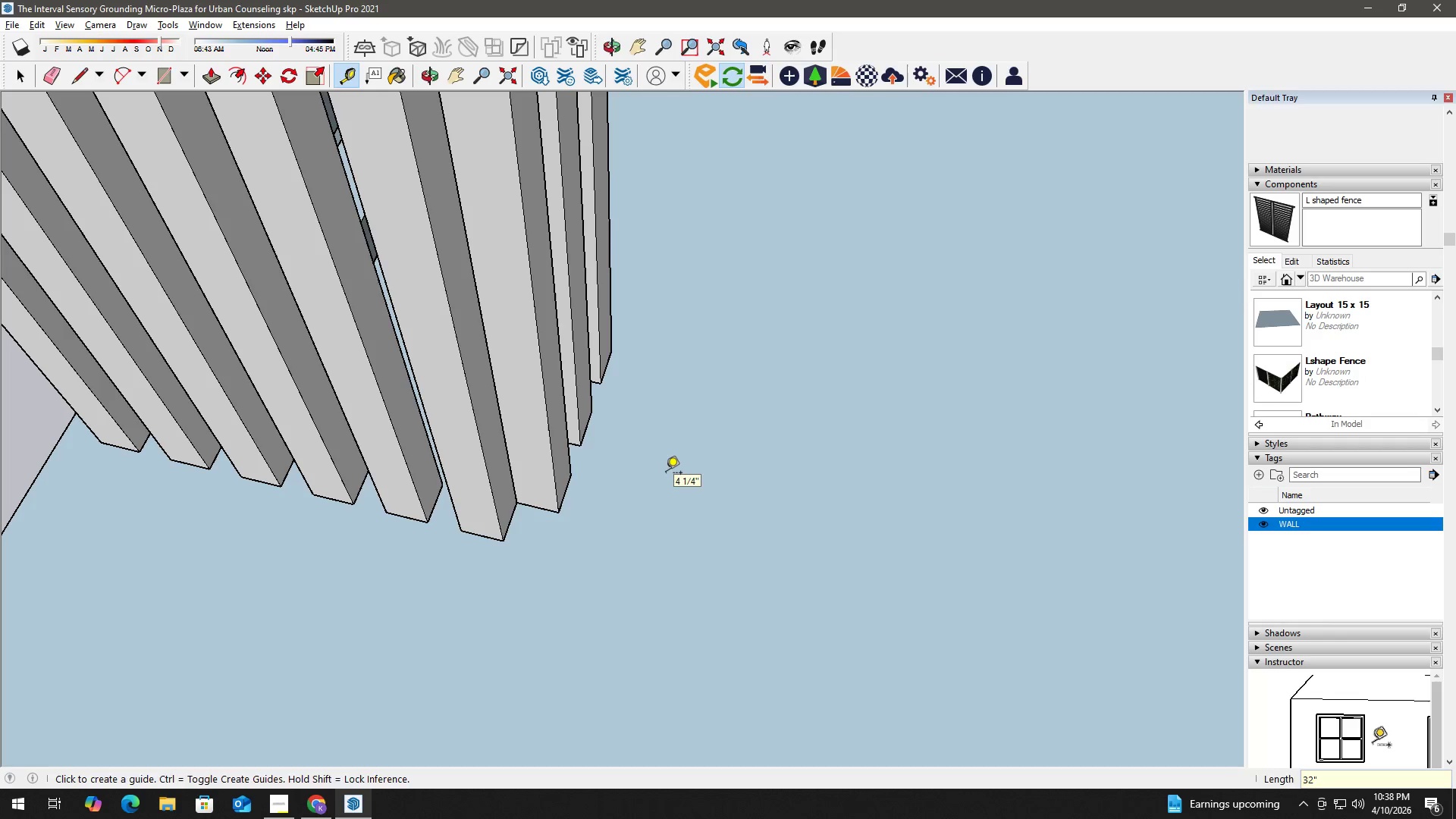 
key(Space)
 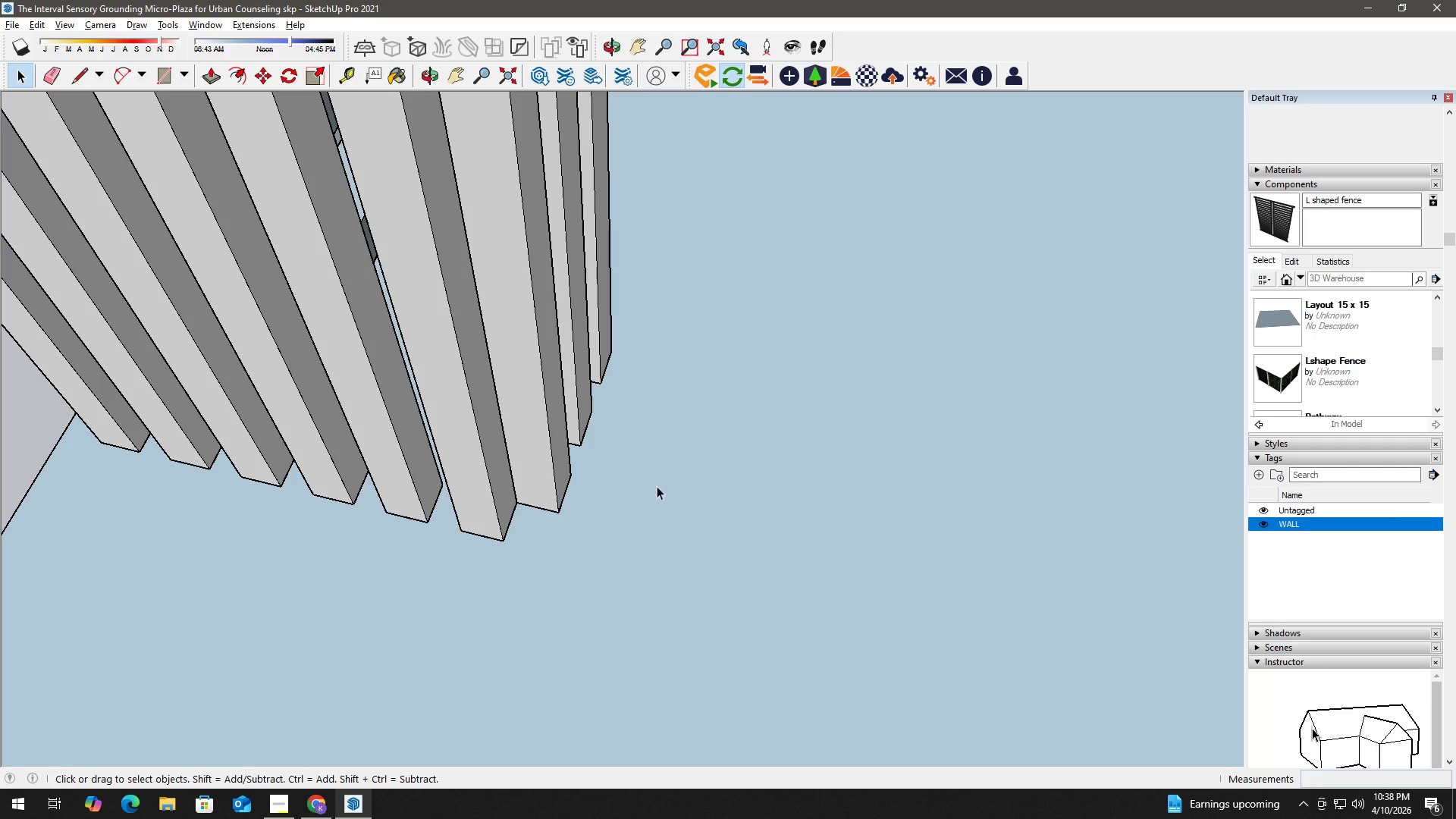 
key(H)
 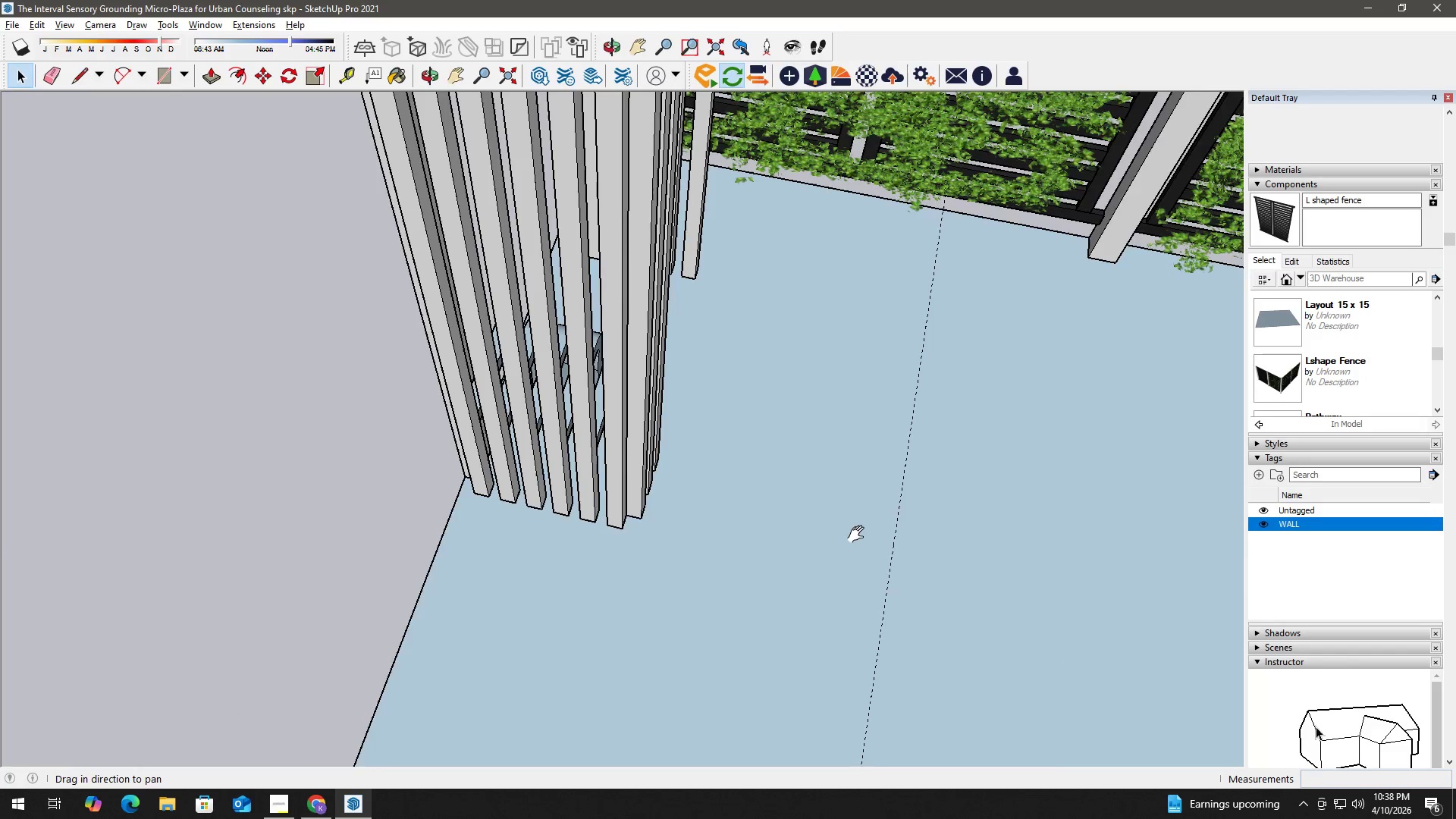 
left_click_drag(start_coordinate=[868, 532], to_coordinate=[522, 389])
 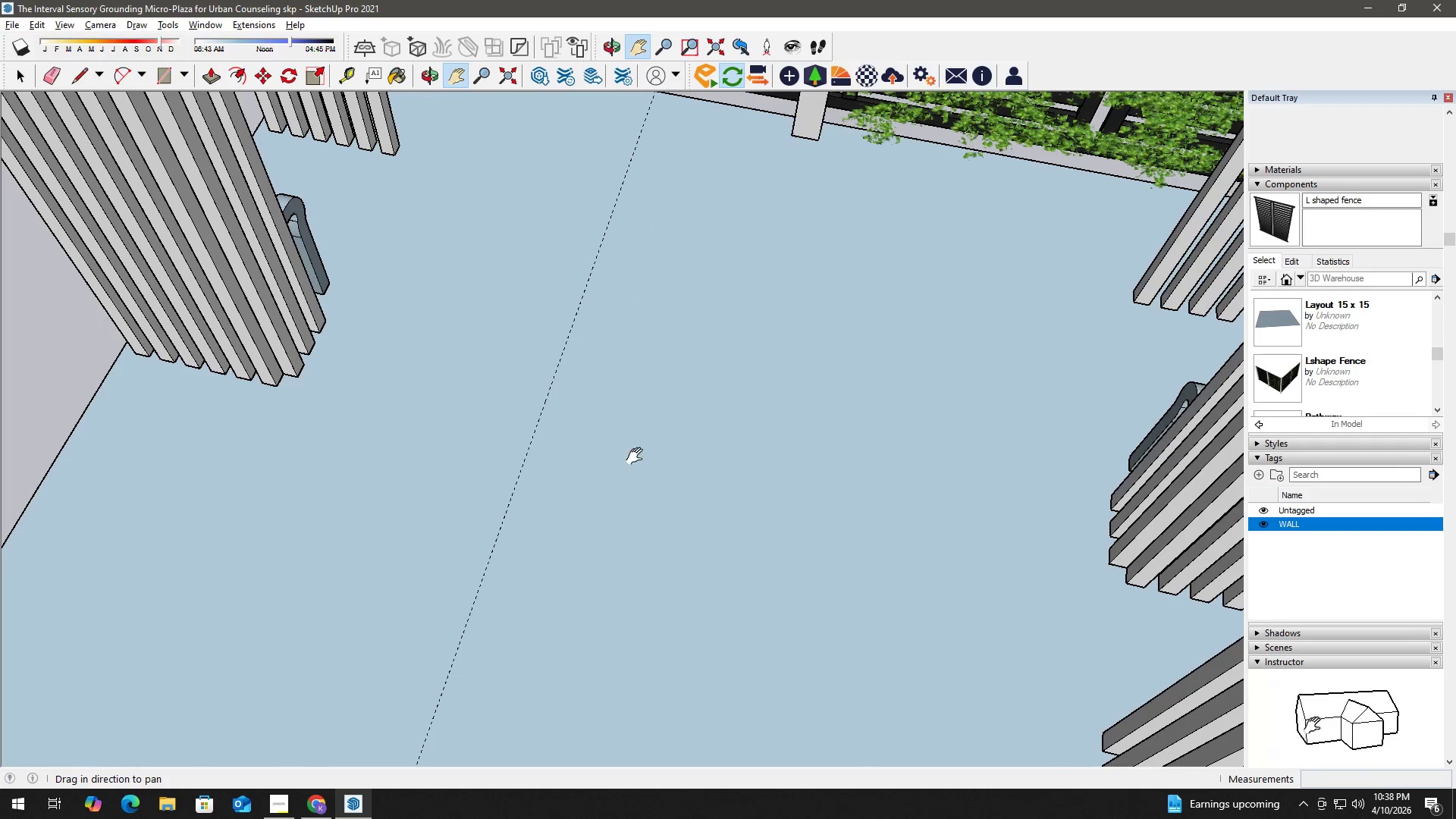 
scroll: coordinate [817, 519], scroll_direction: down, amount: 17.0
 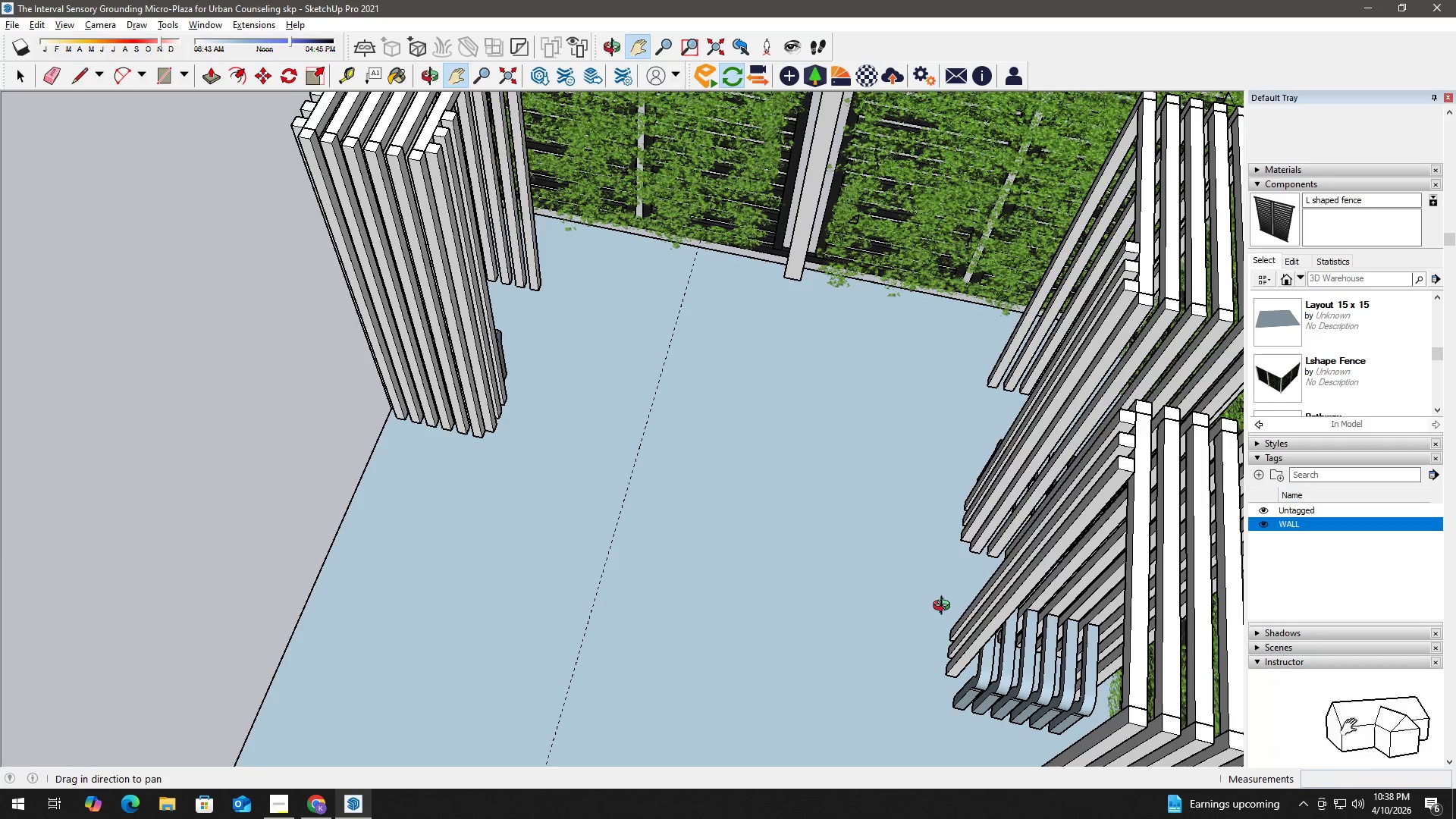 
key(T)
 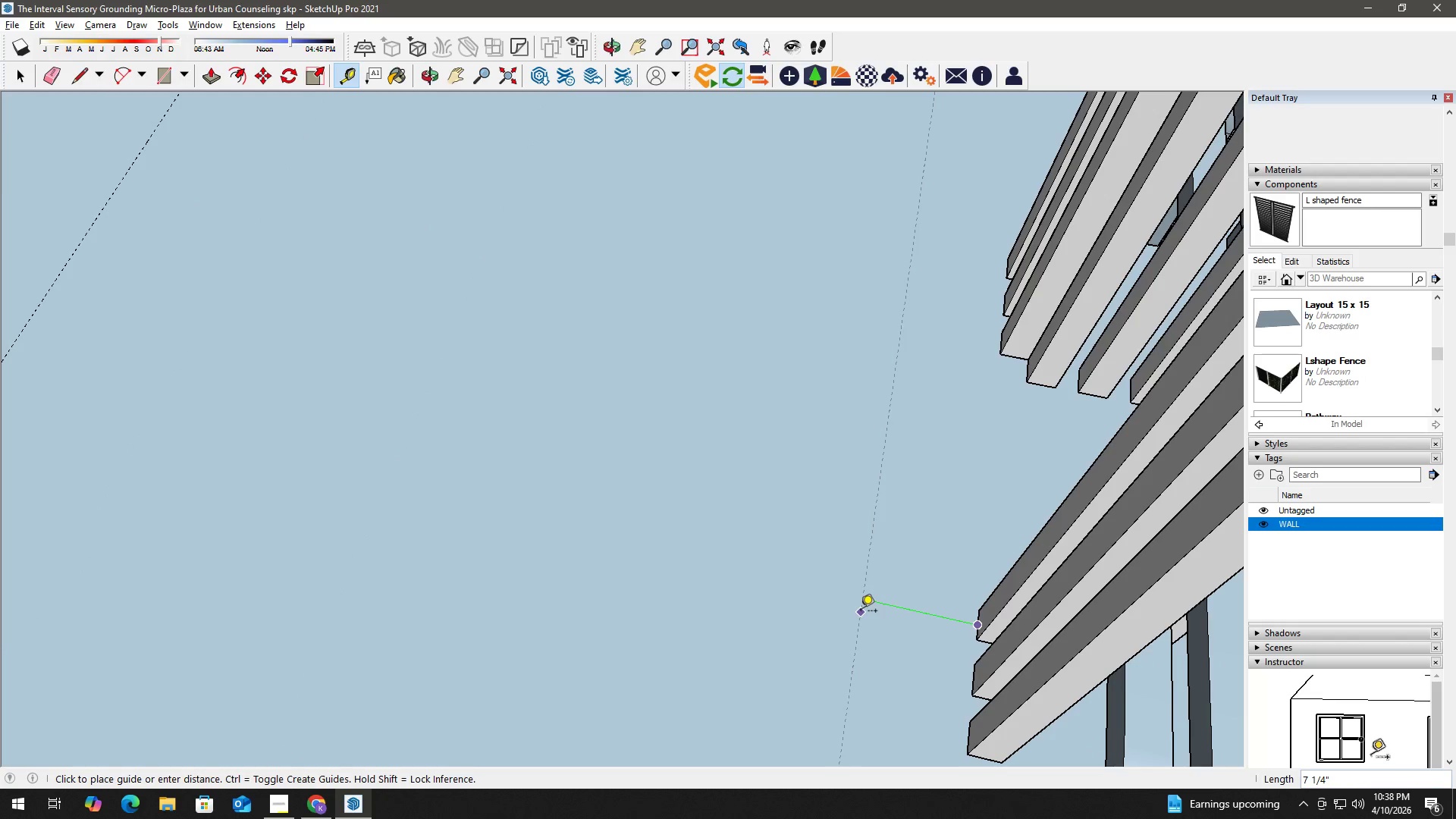 
scroll: coordinate [971, 624], scroll_direction: up, amount: 12.0
 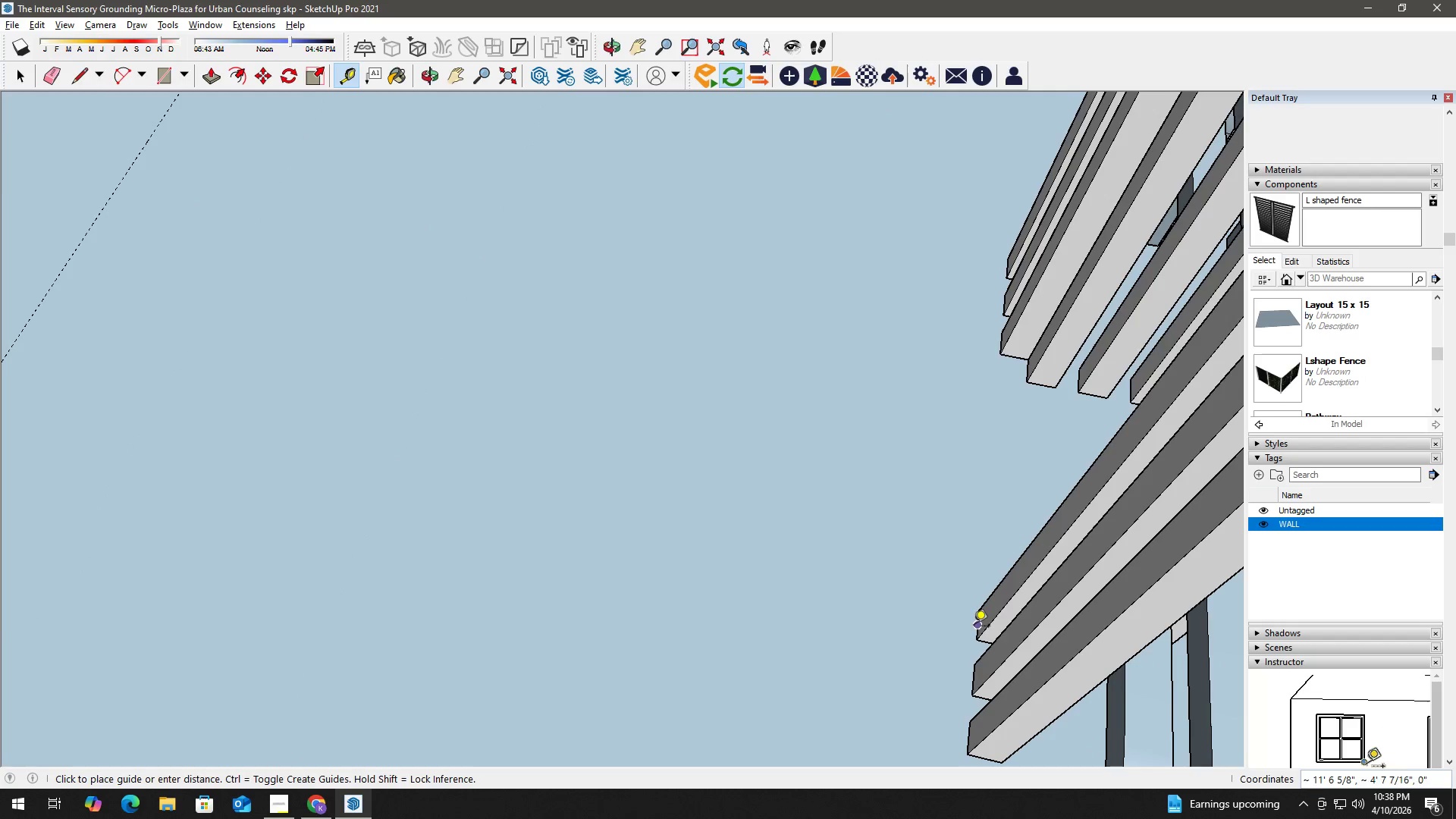 
key(Numpad3)
 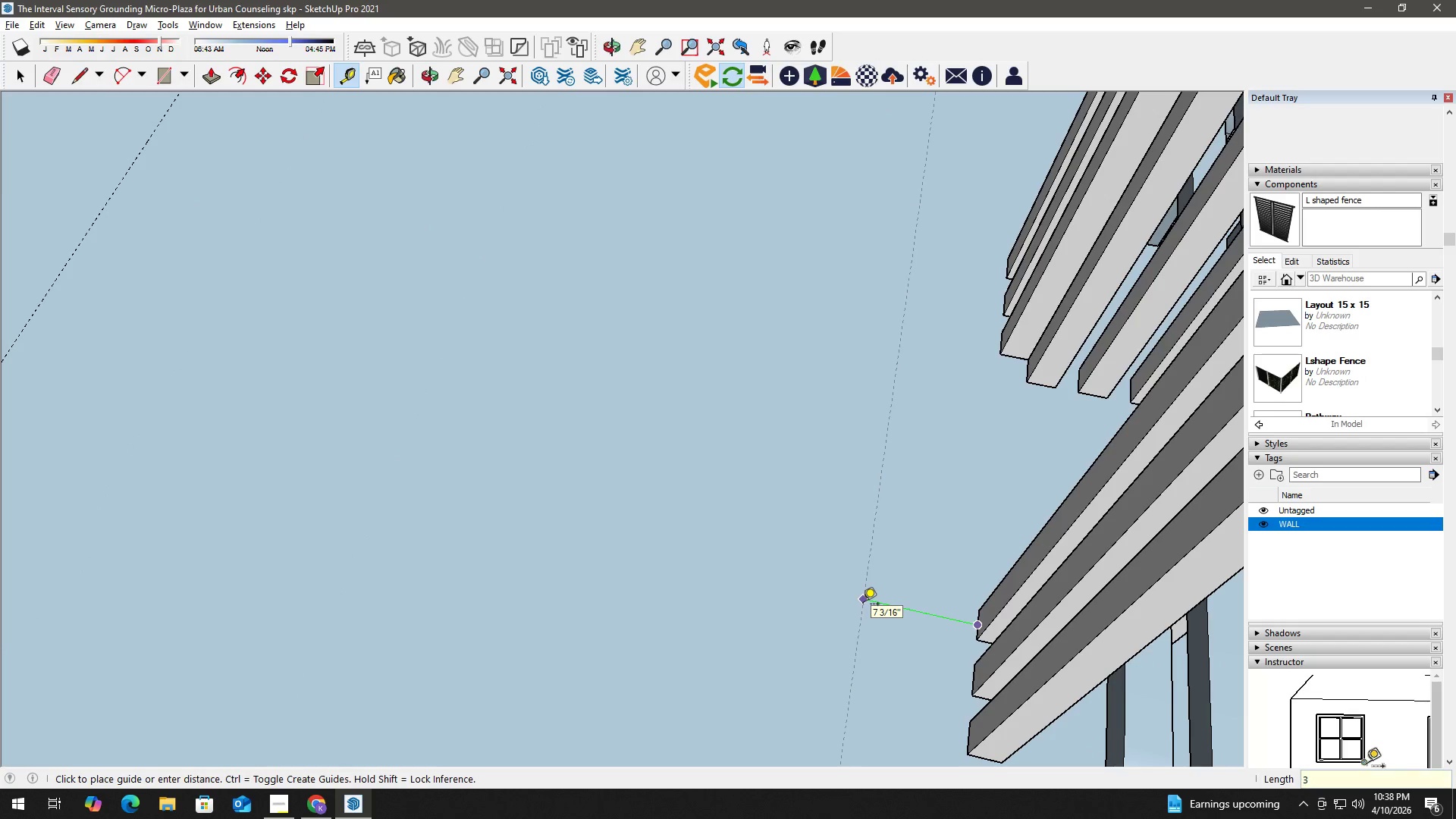 
key(Numpad2)
 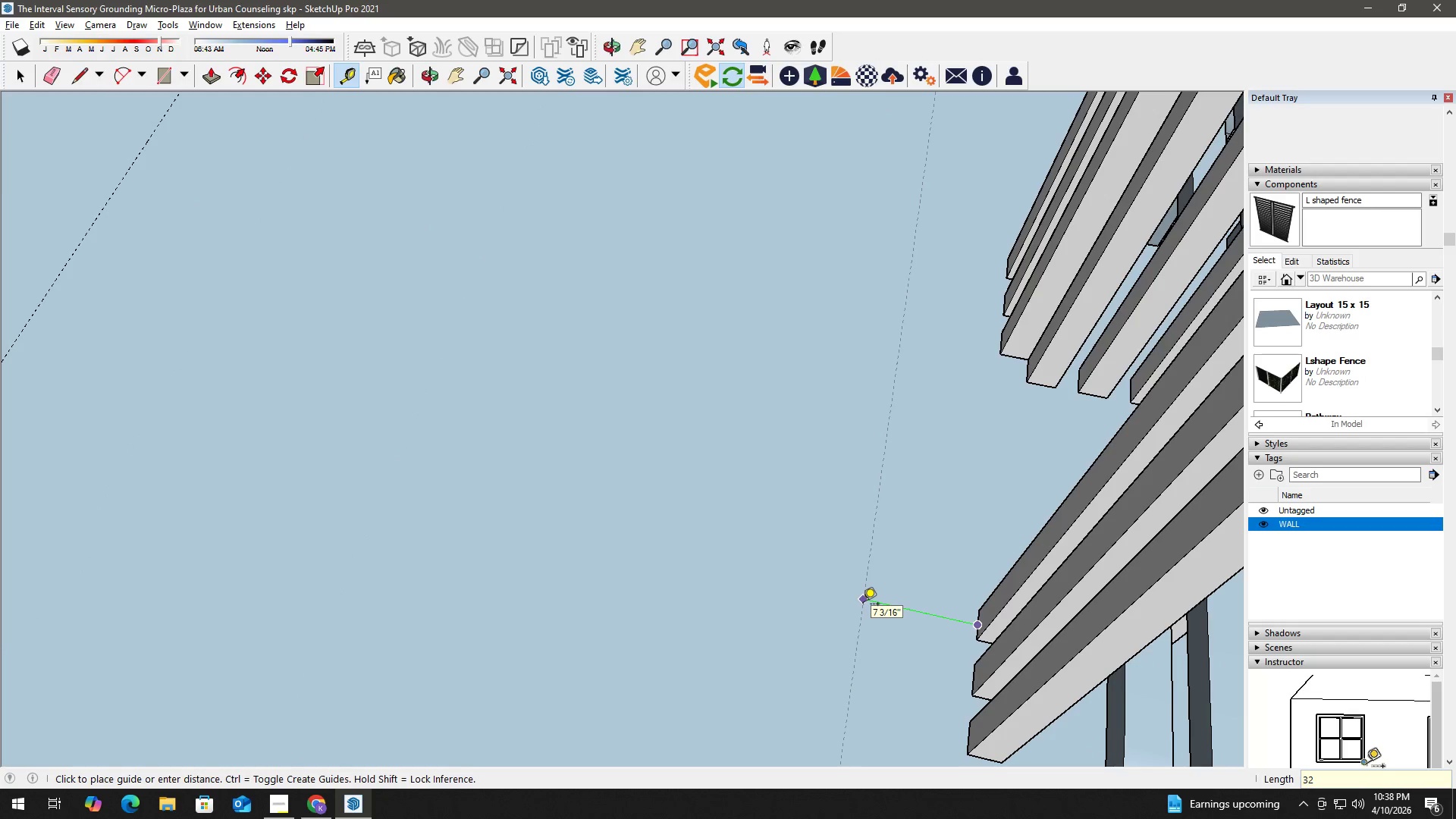 
key(Shift+Quote)
 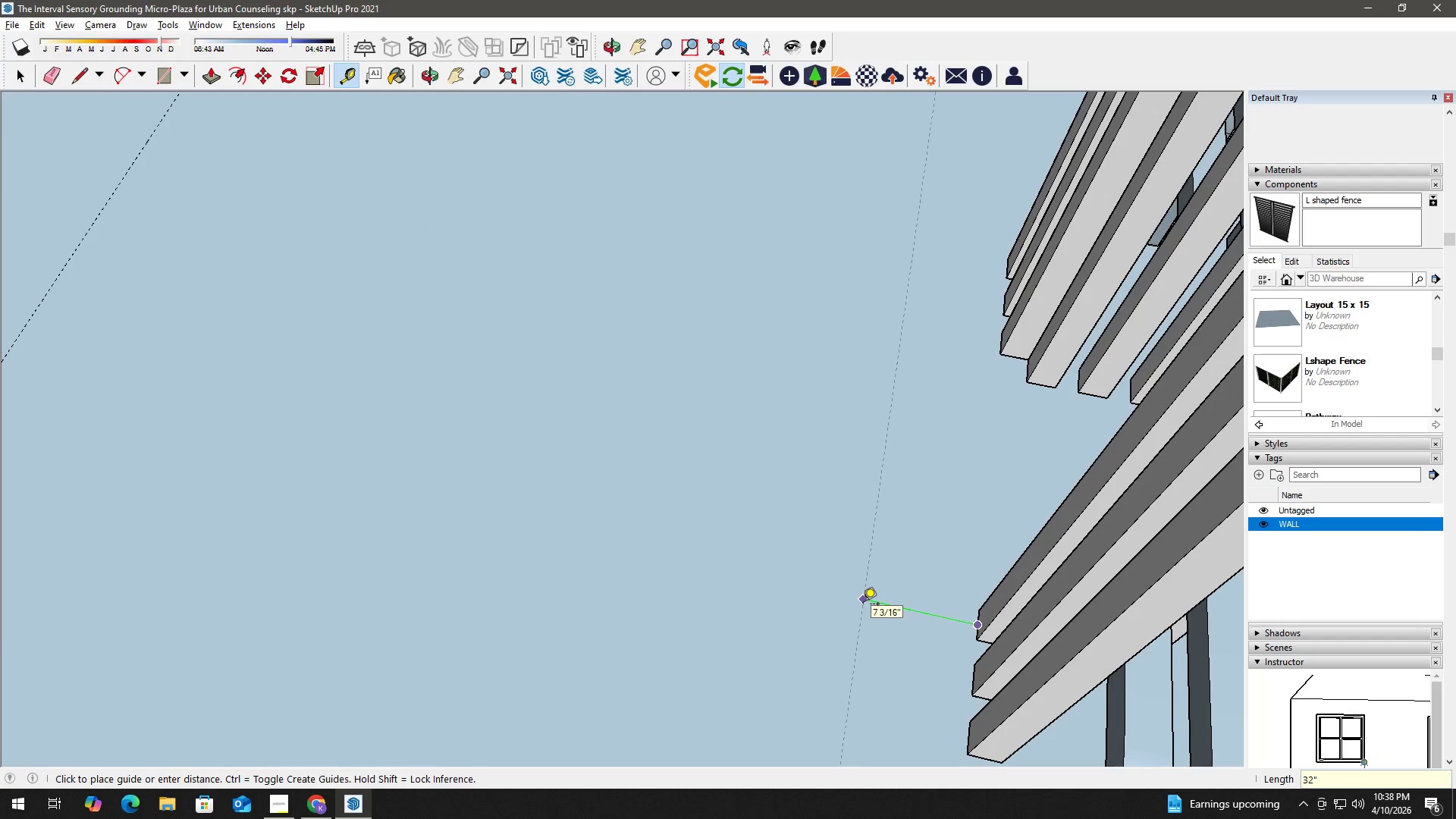 
key(Enter)
 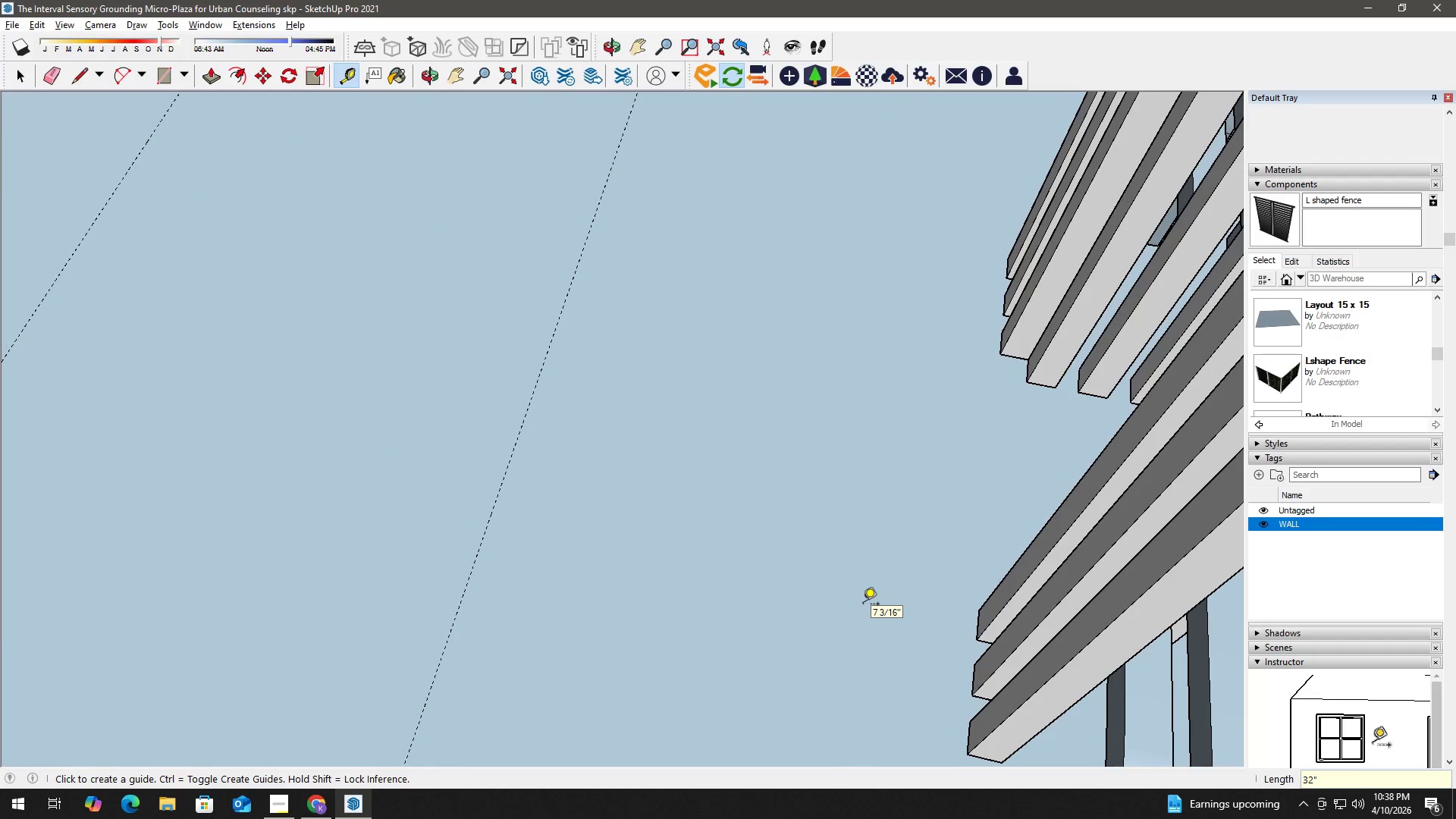 
key(Space)
 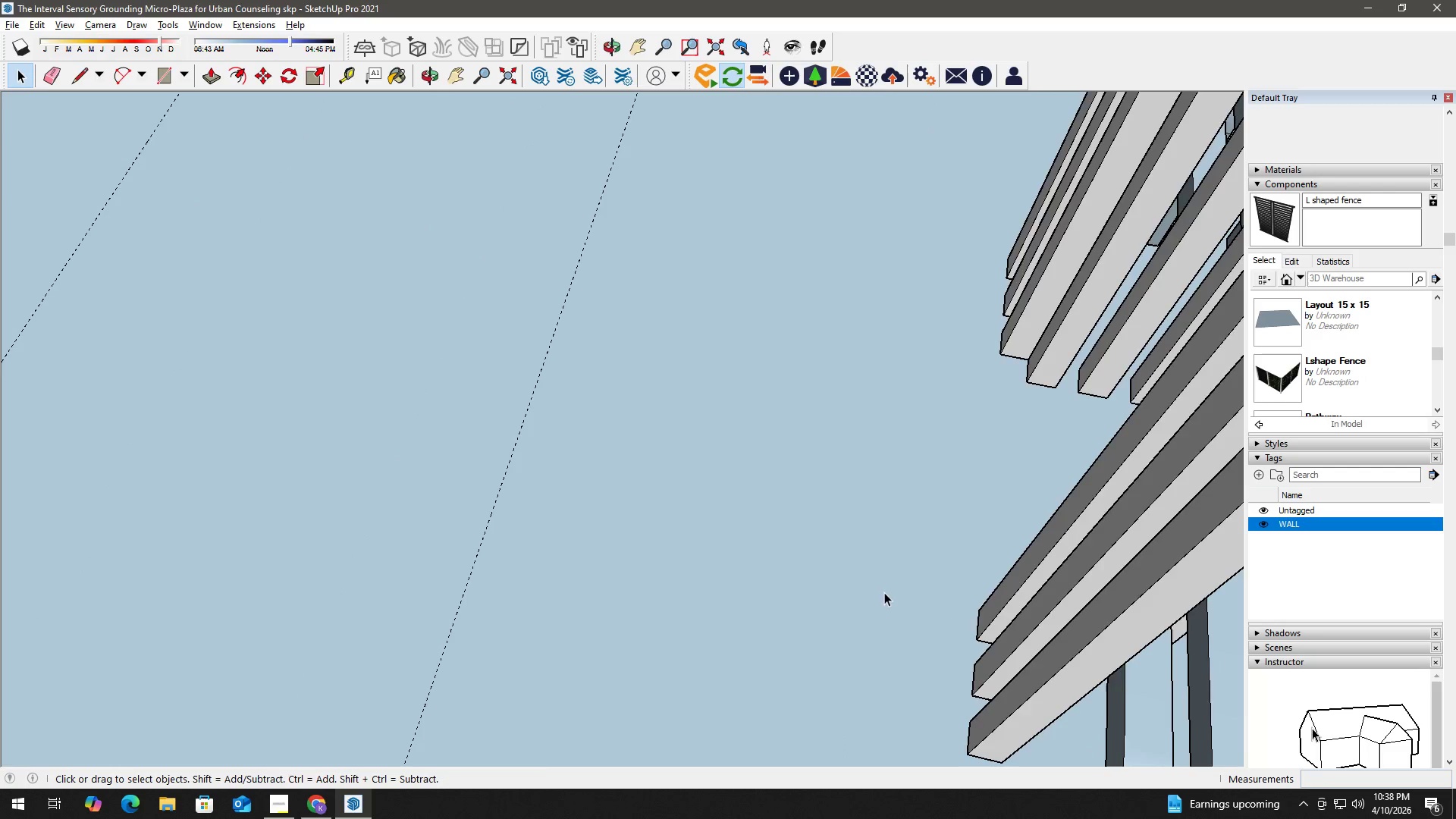 
key(T)
 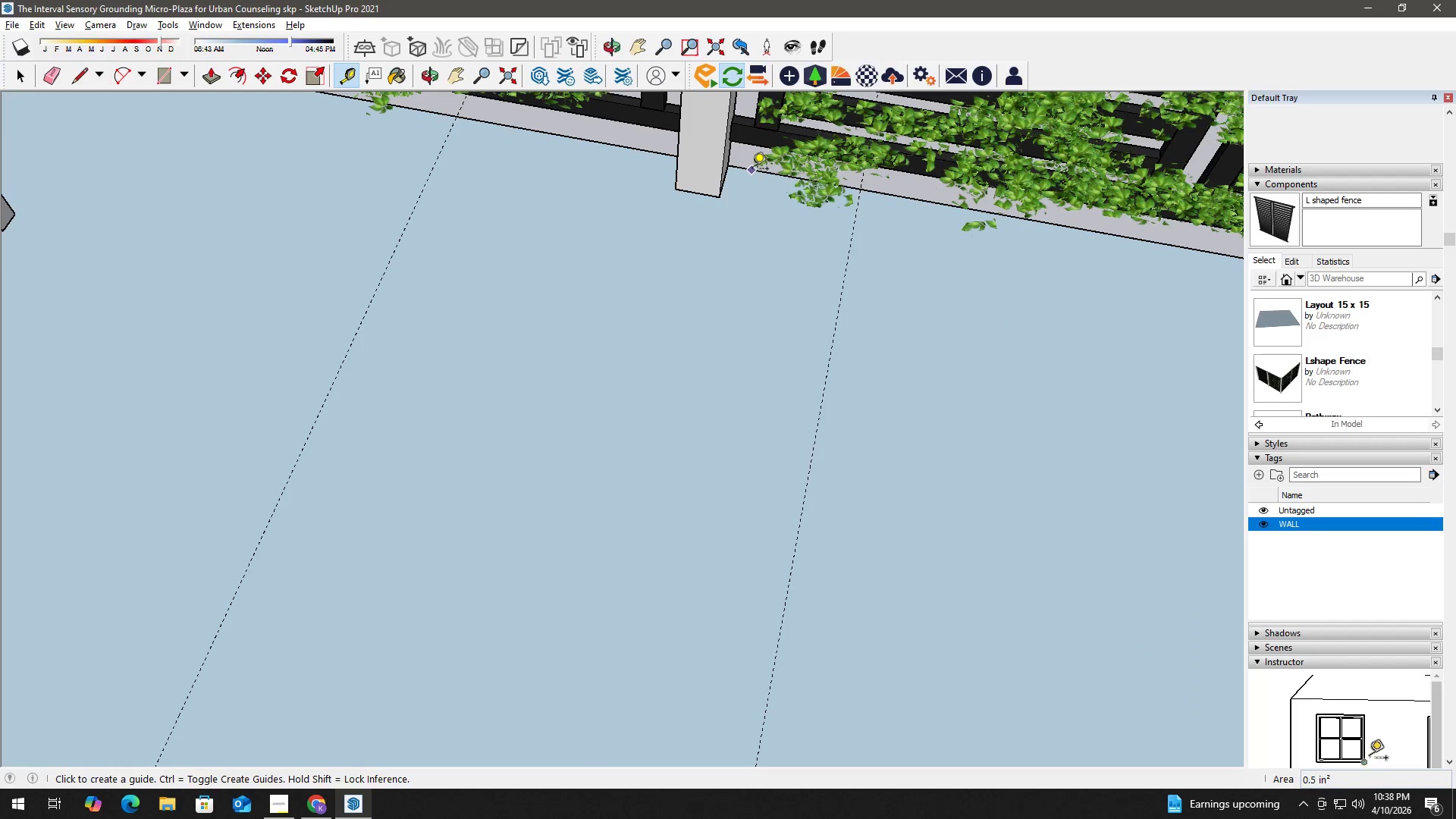 
scroll: coordinate [692, 176], scroll_direction: down, amount: 1.0
 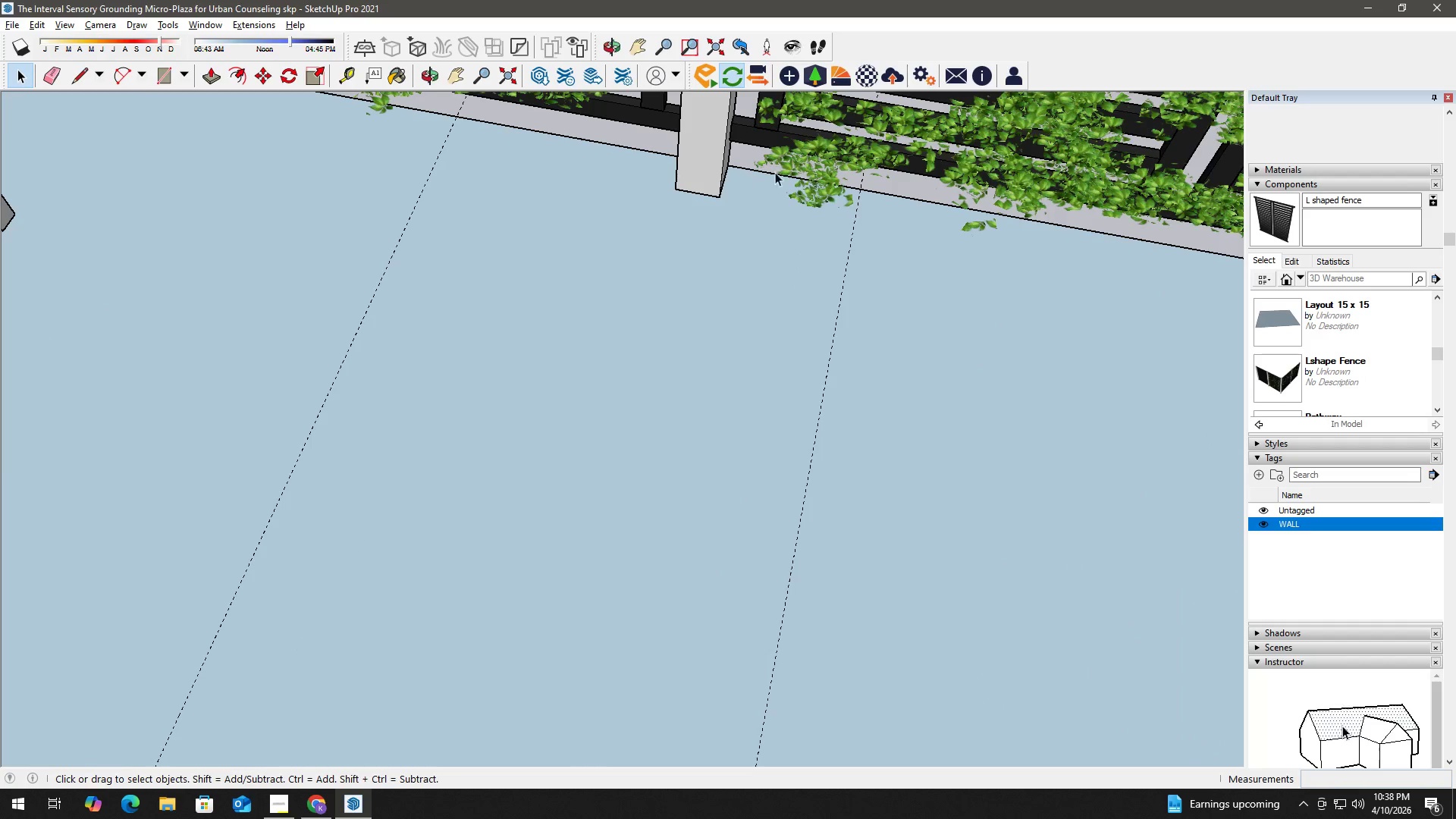 
left_click([752, 170])
 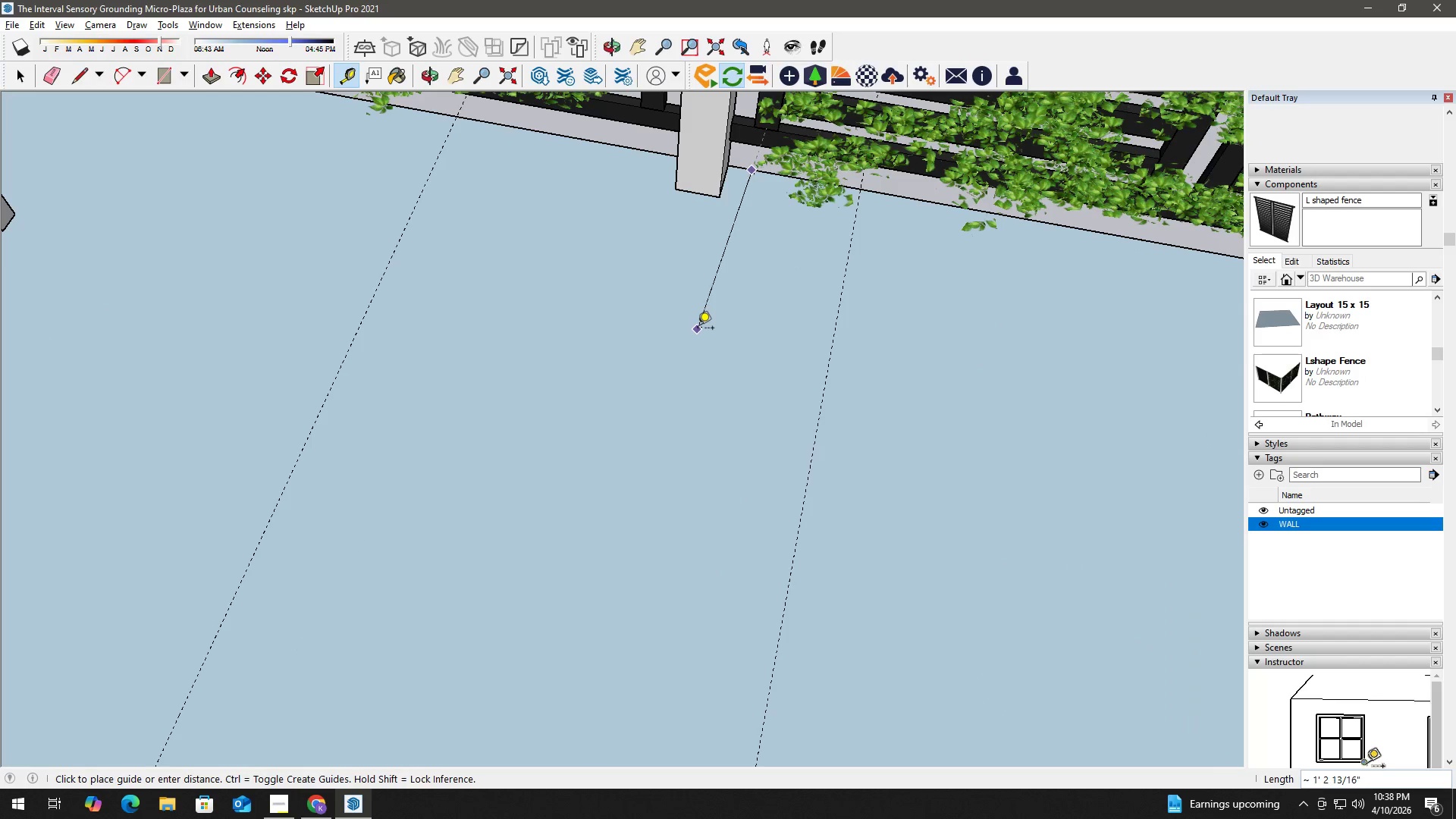 
key(Space)
 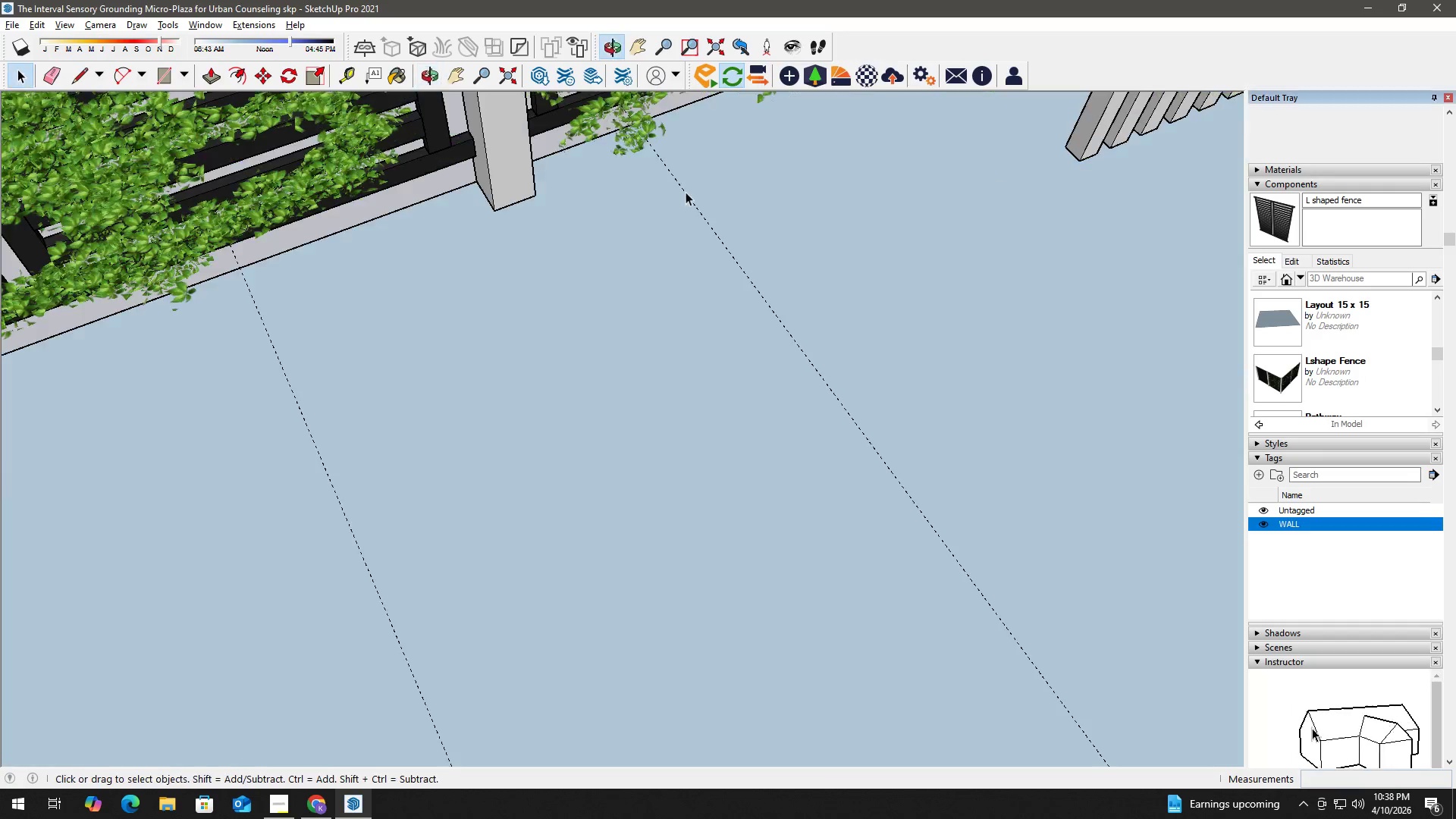 
key(T)
 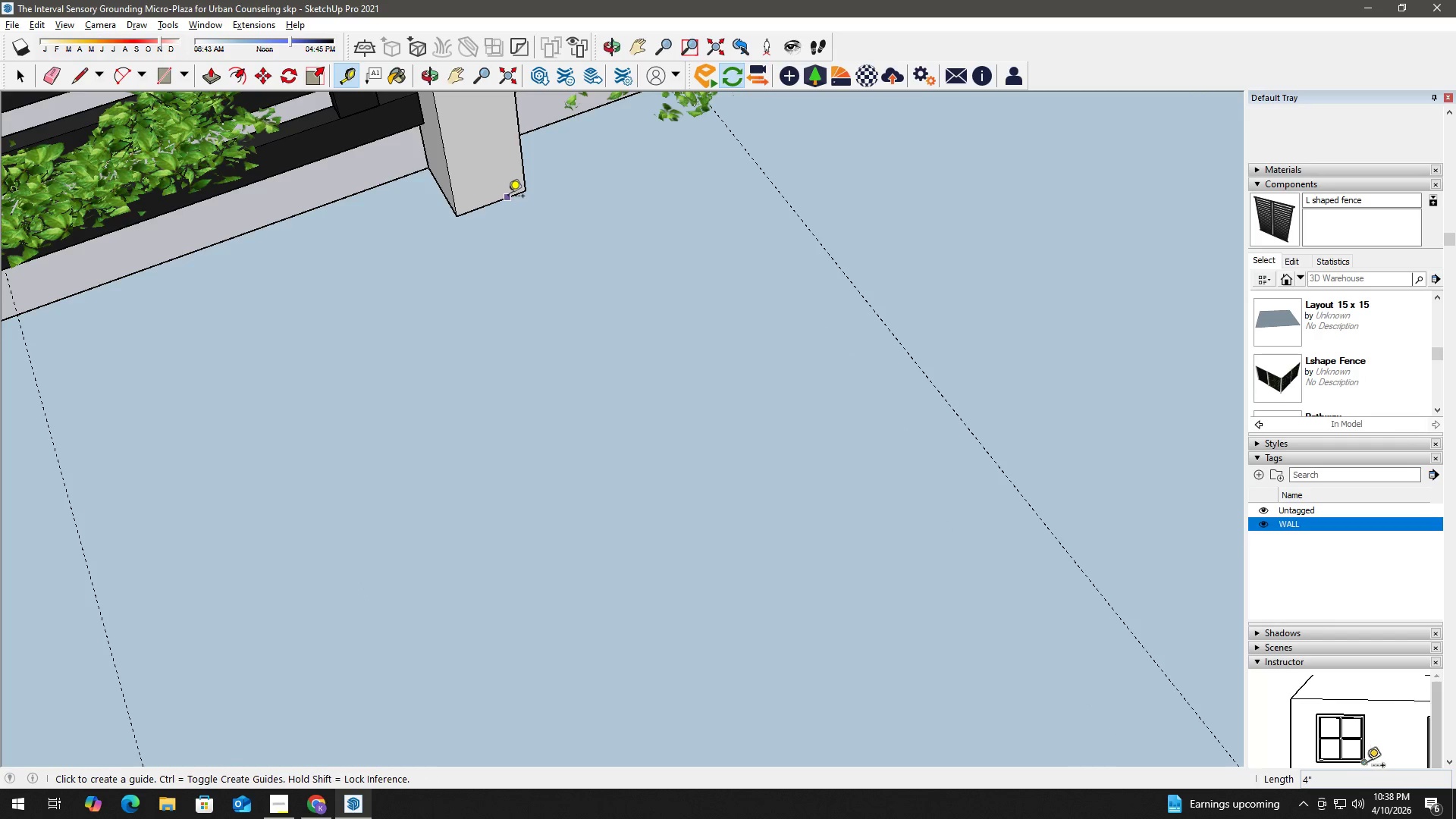 
scroll: coordinate [494, 200], scroll_direction: up, amount: 5.0
 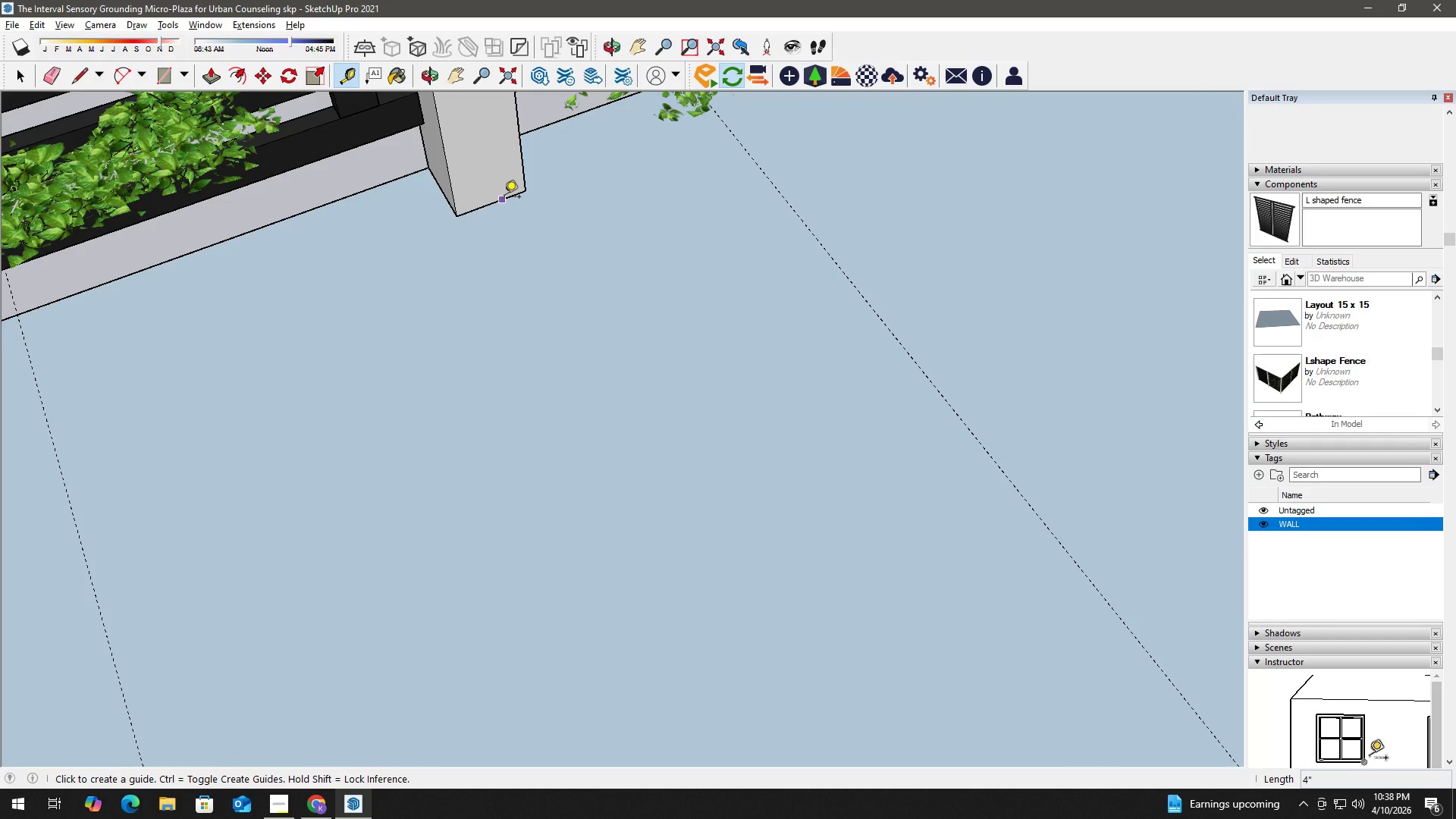 
left_click([509, 196])
 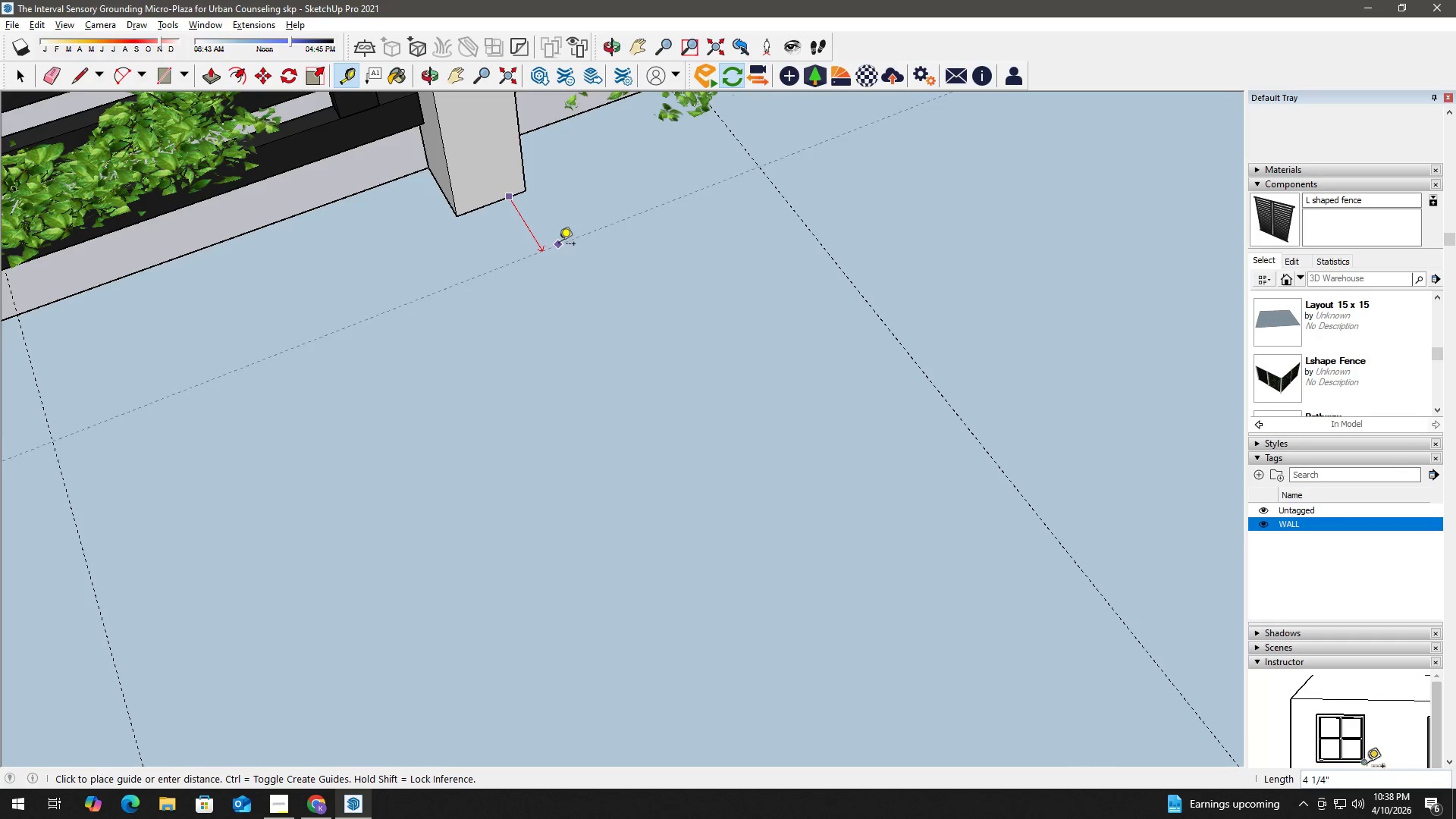 
key(Numpad3)
 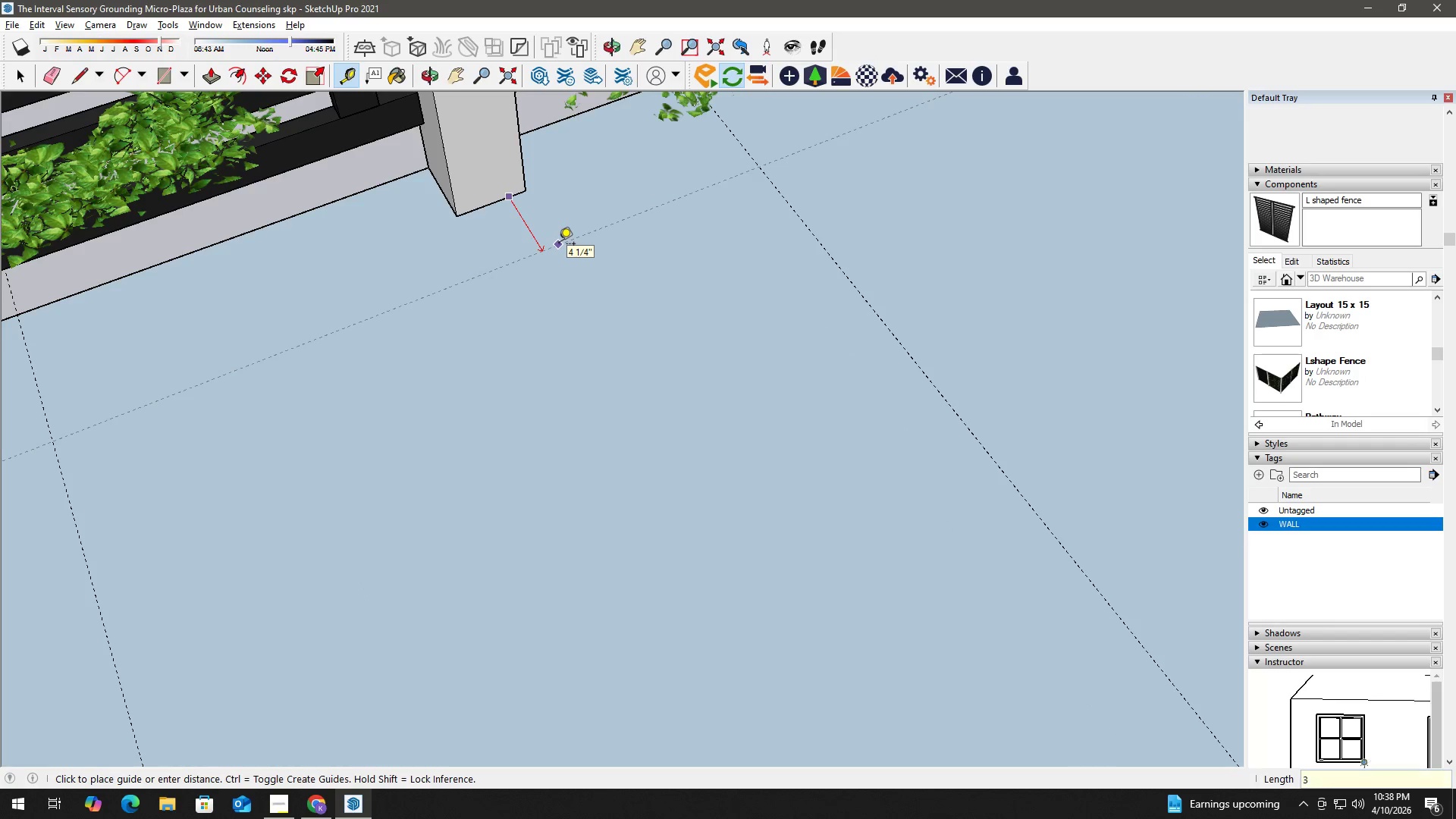 
key(Numpad2)
 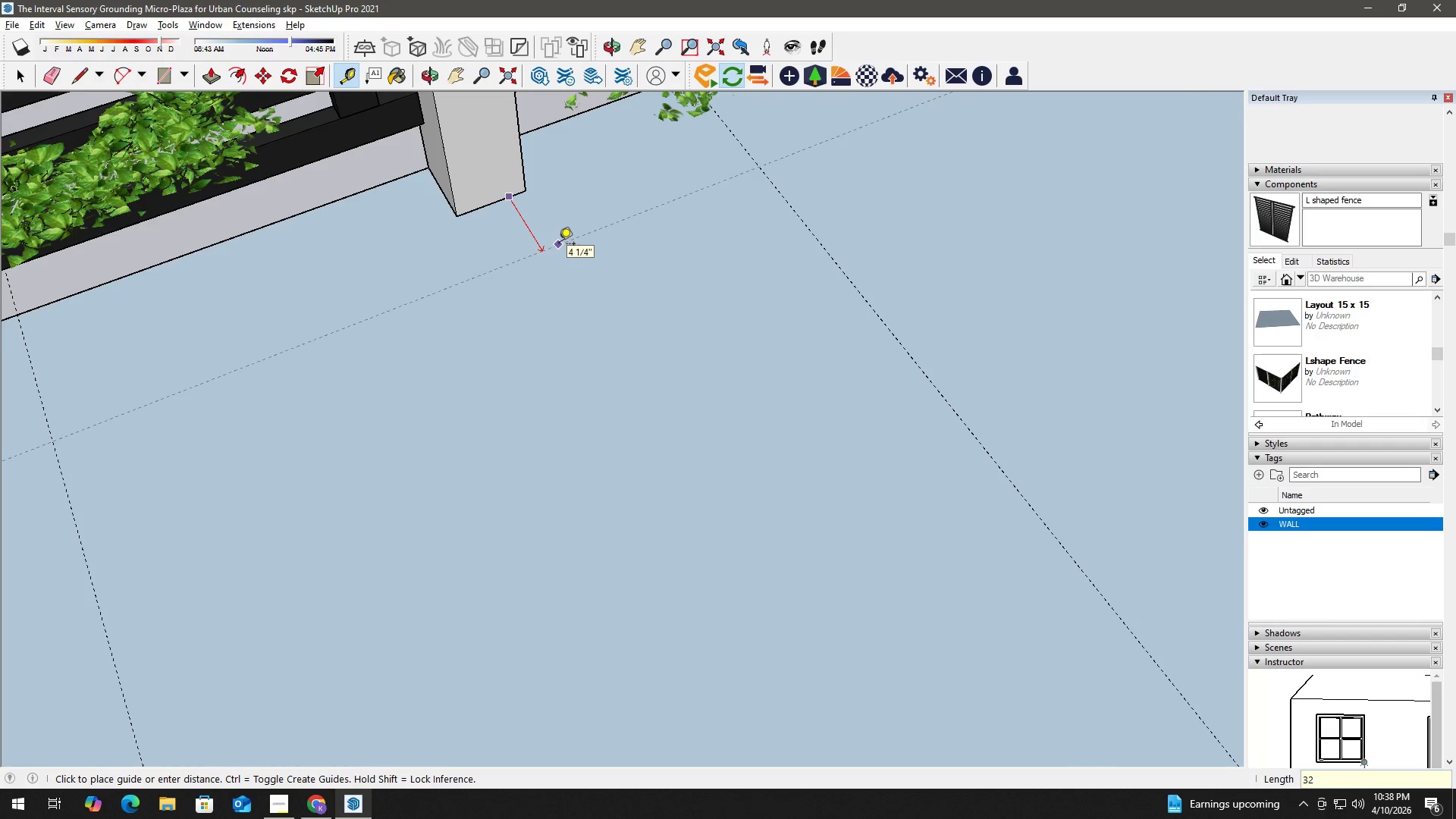 
key(Shift+Quote)
 